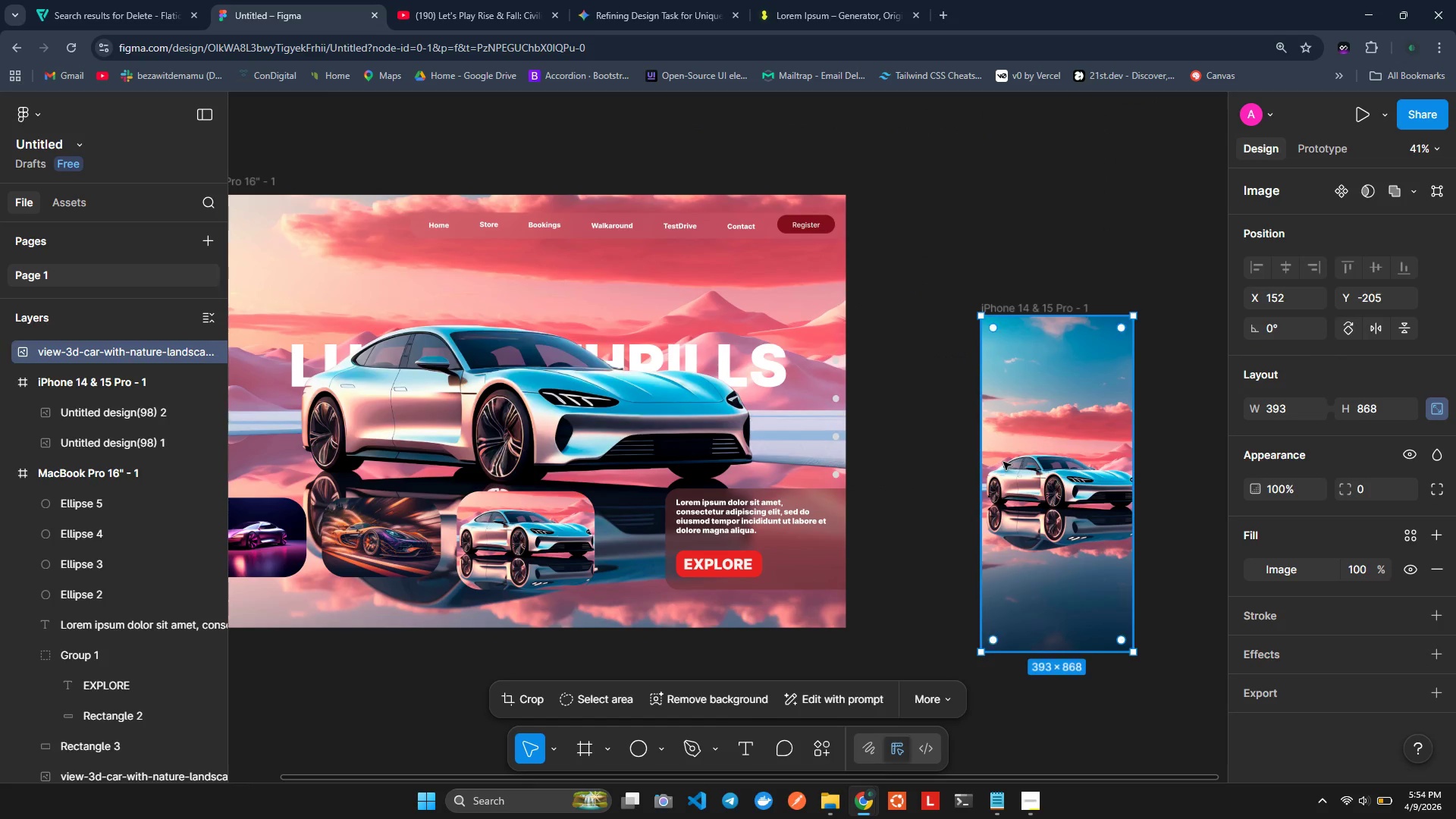 
key(Control+Z)
 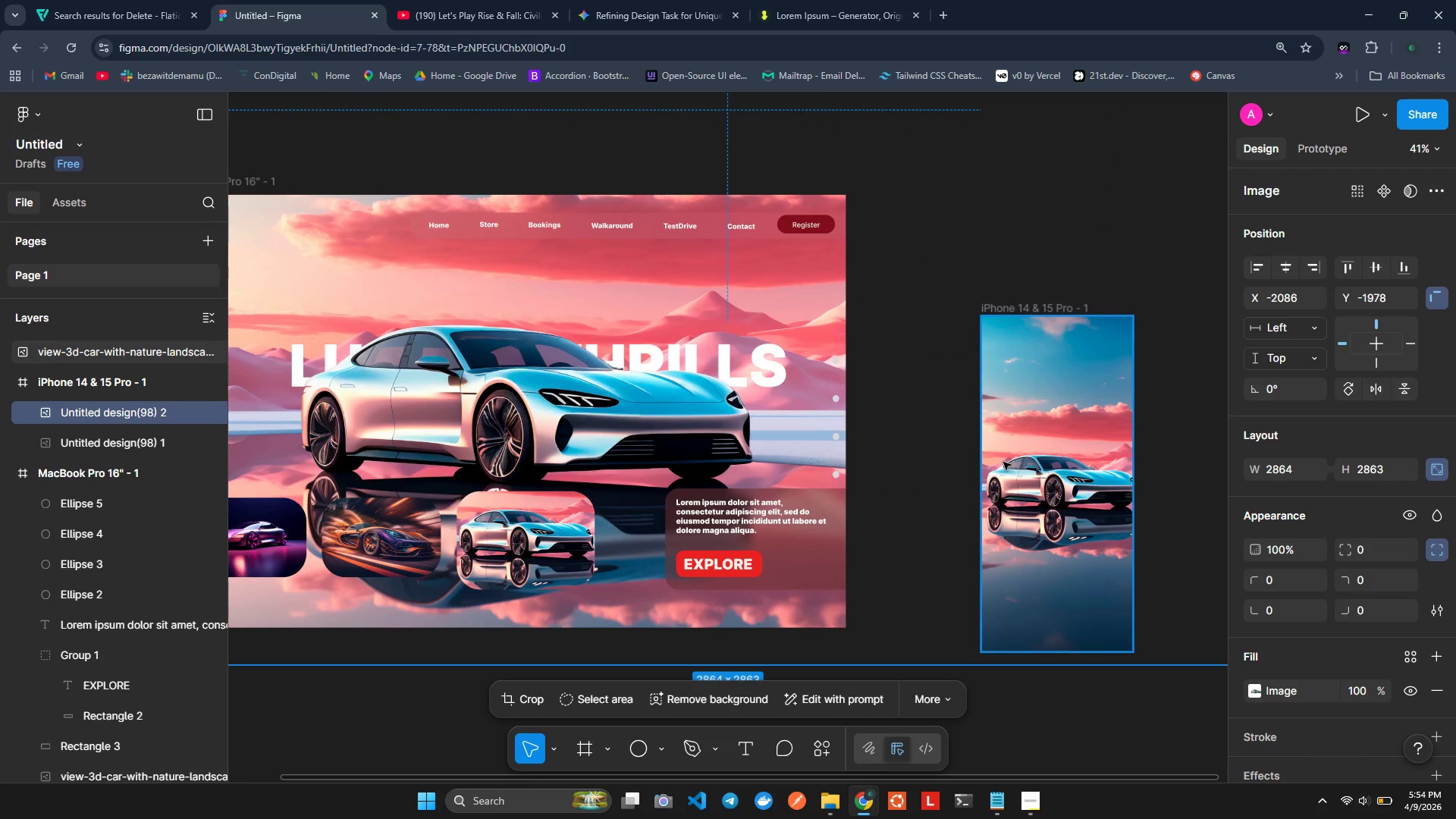 
key(Control+Z)
 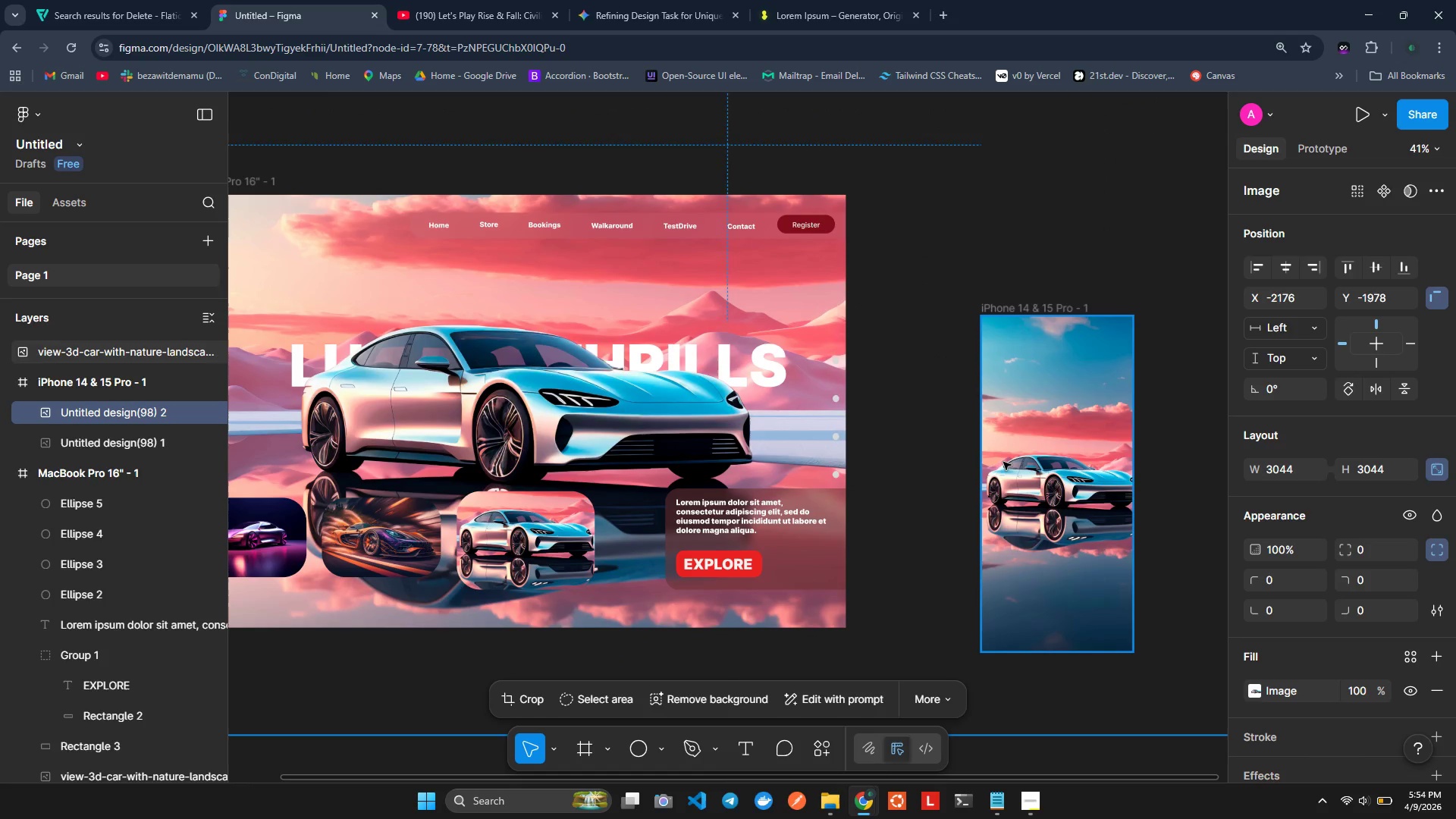 
key(Control+Z)
 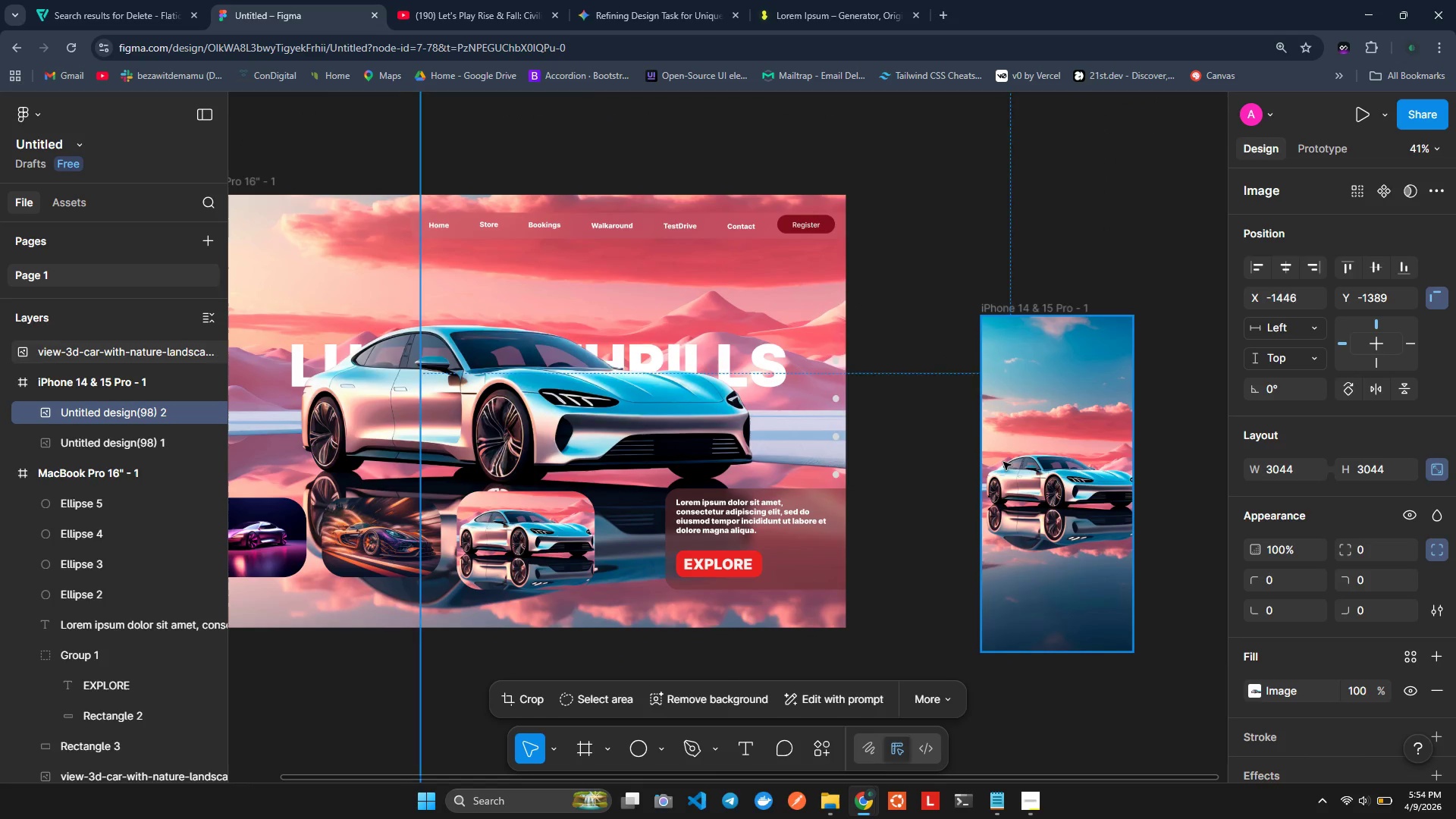 
key(Control+Z)
 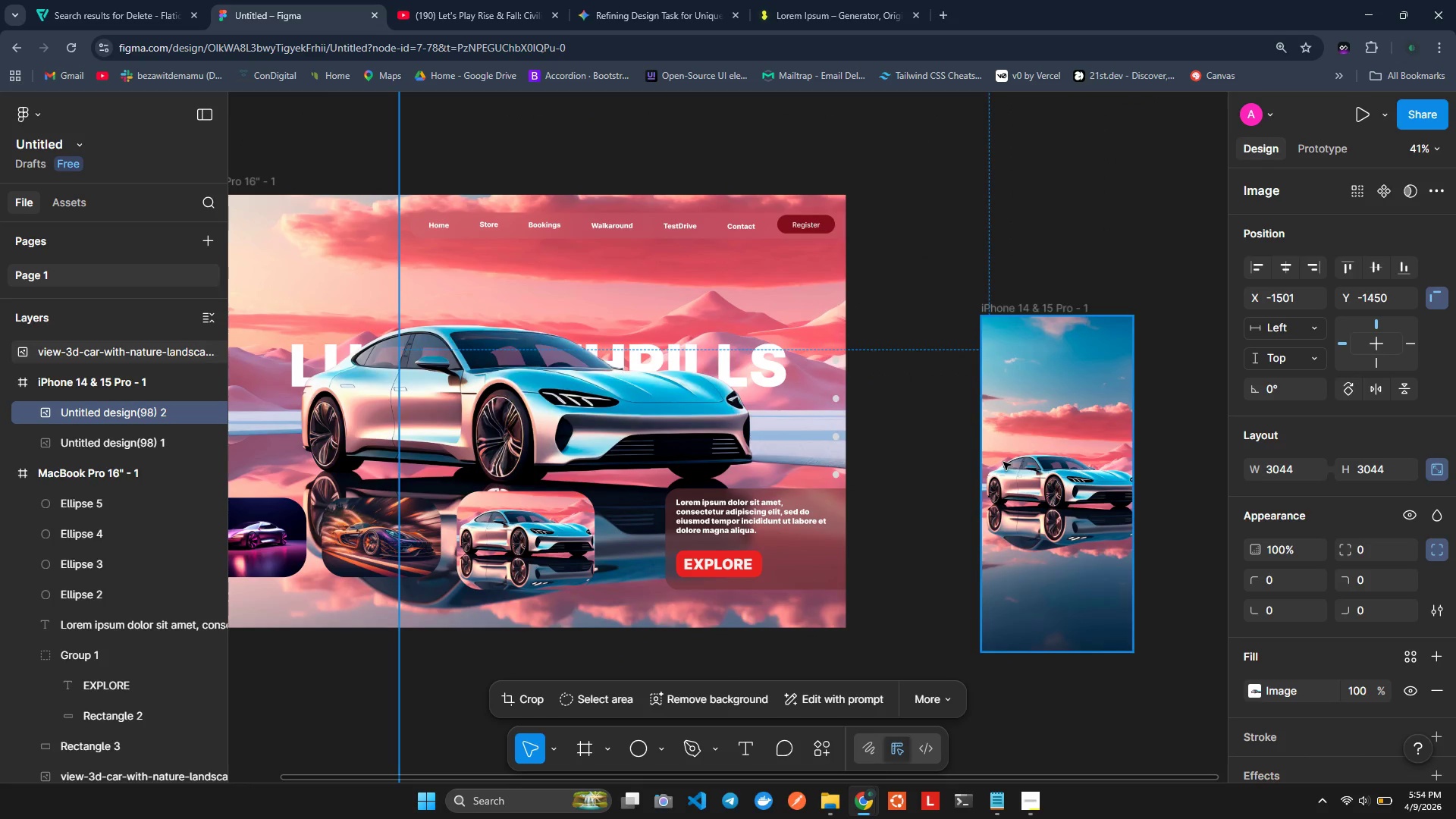 
key(Control+Z)
 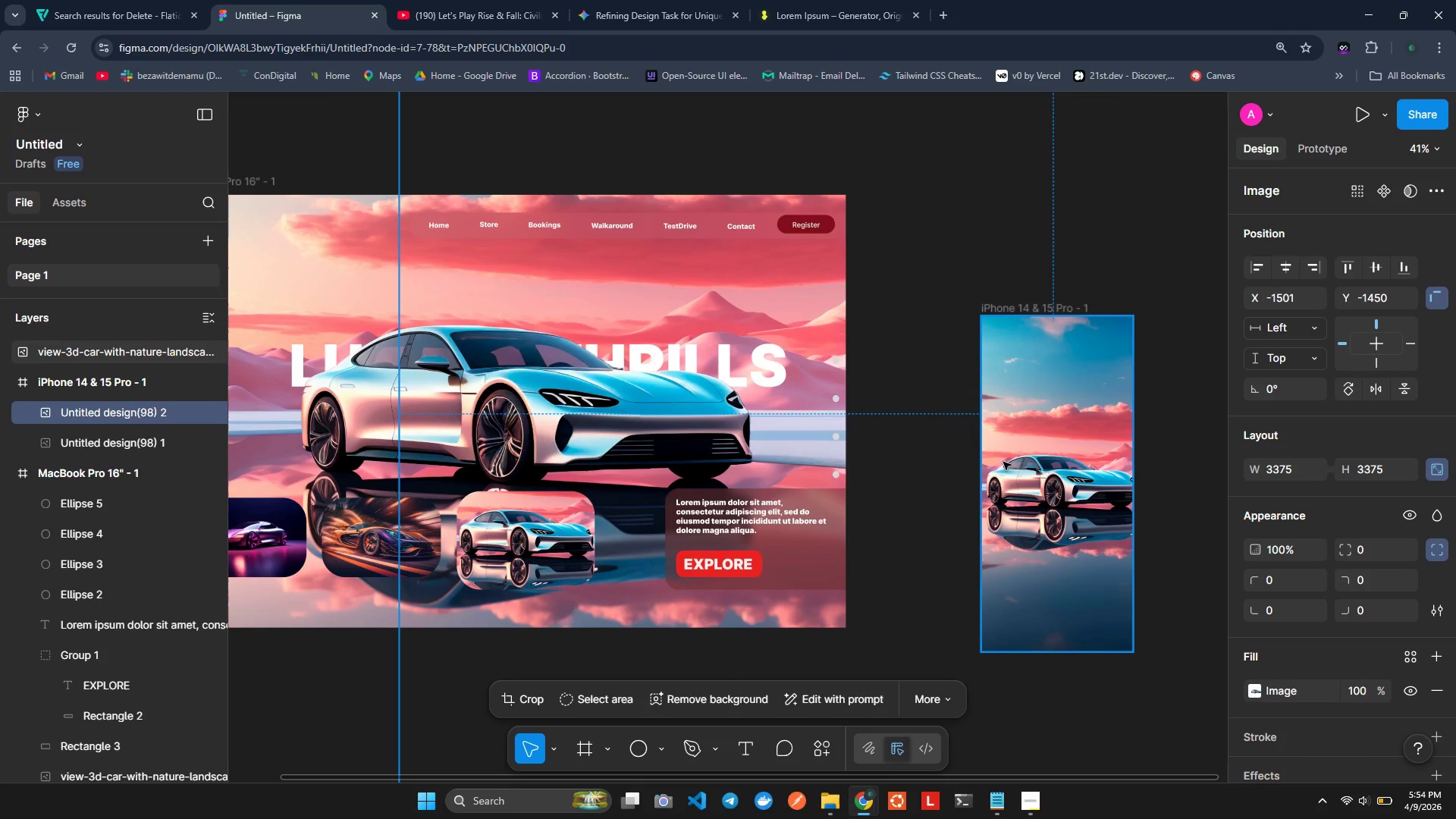 
key(Control+Z)
 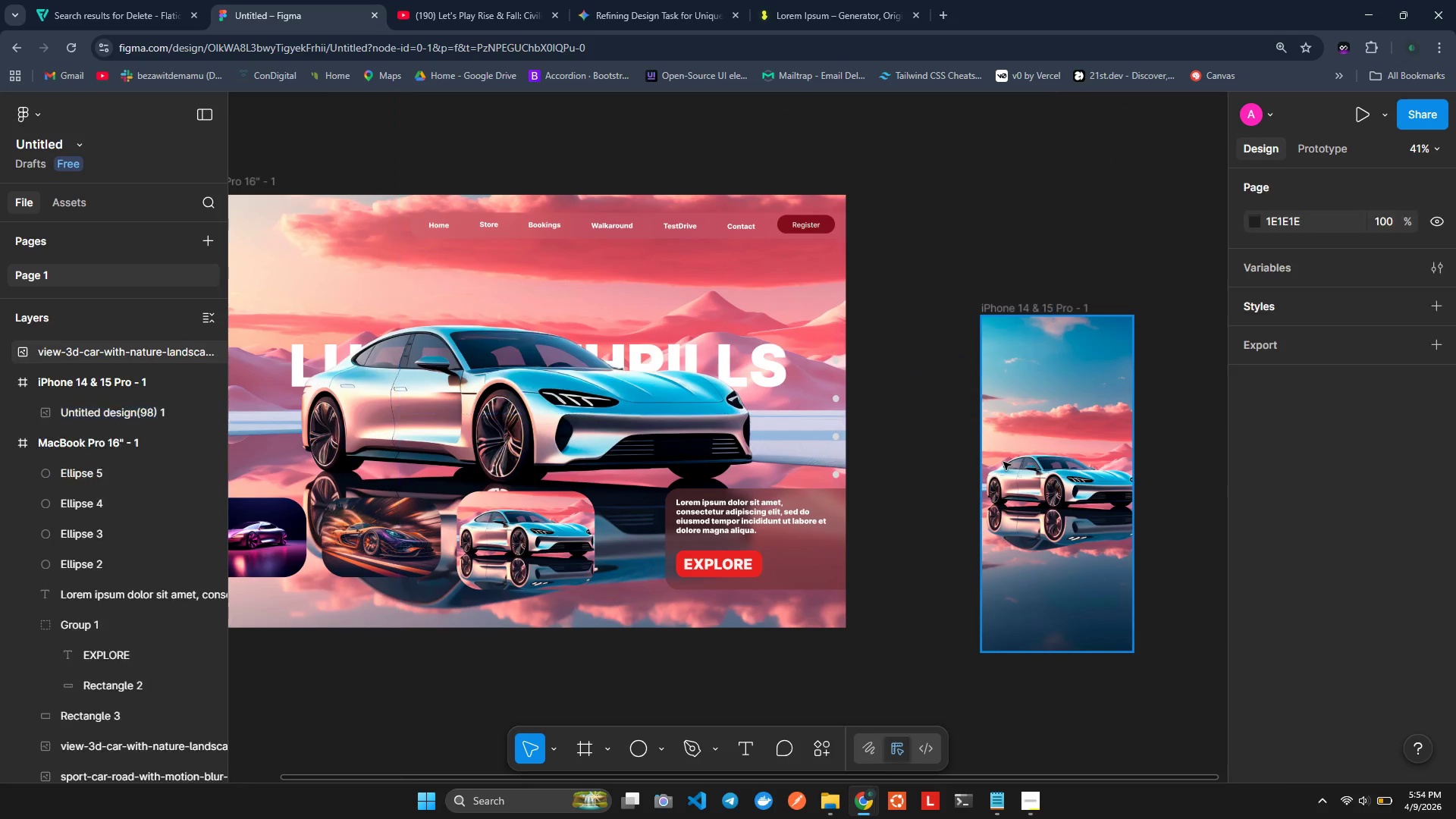 
key(Control+Z)
 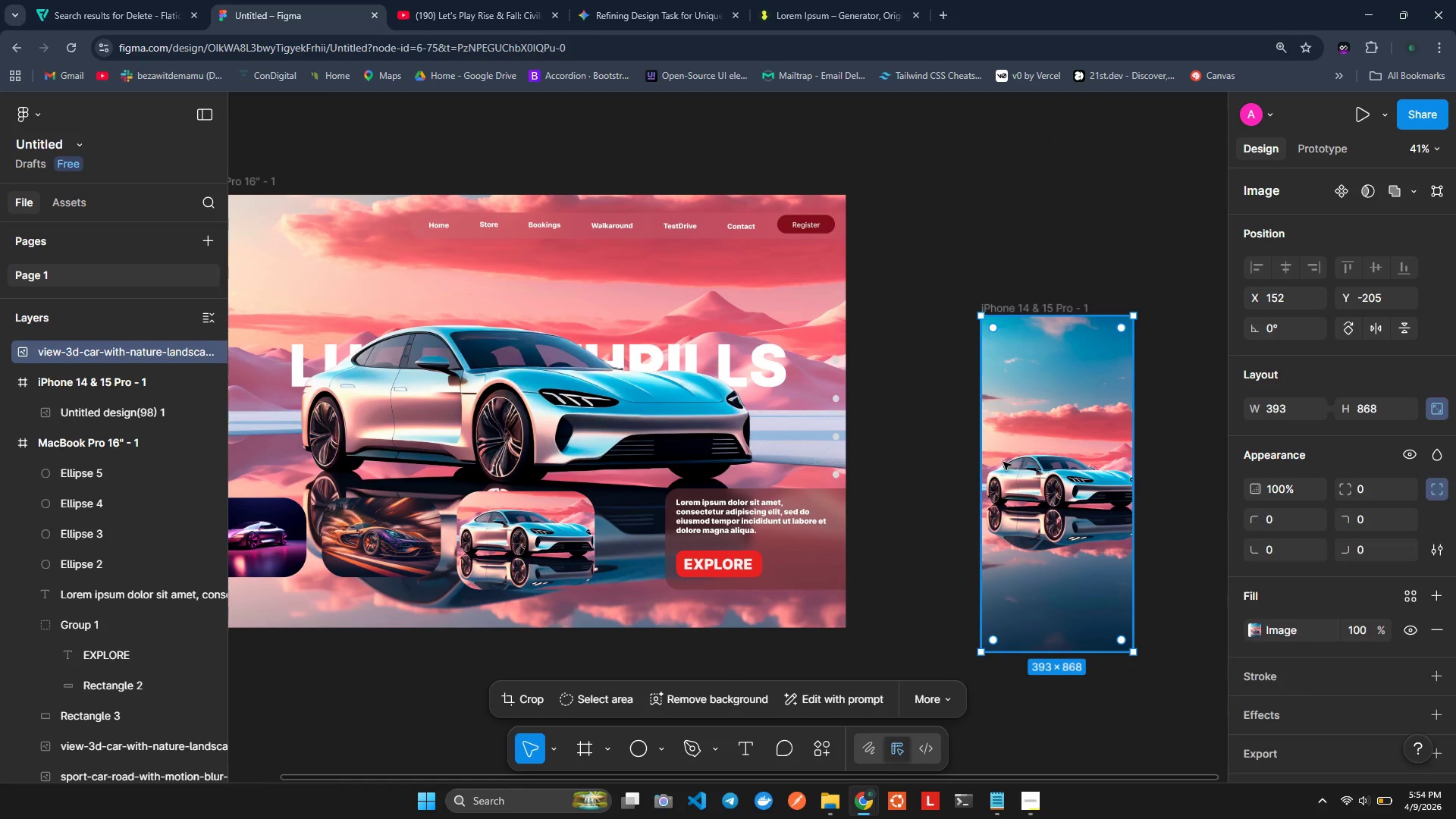 
key(Control+Z)
 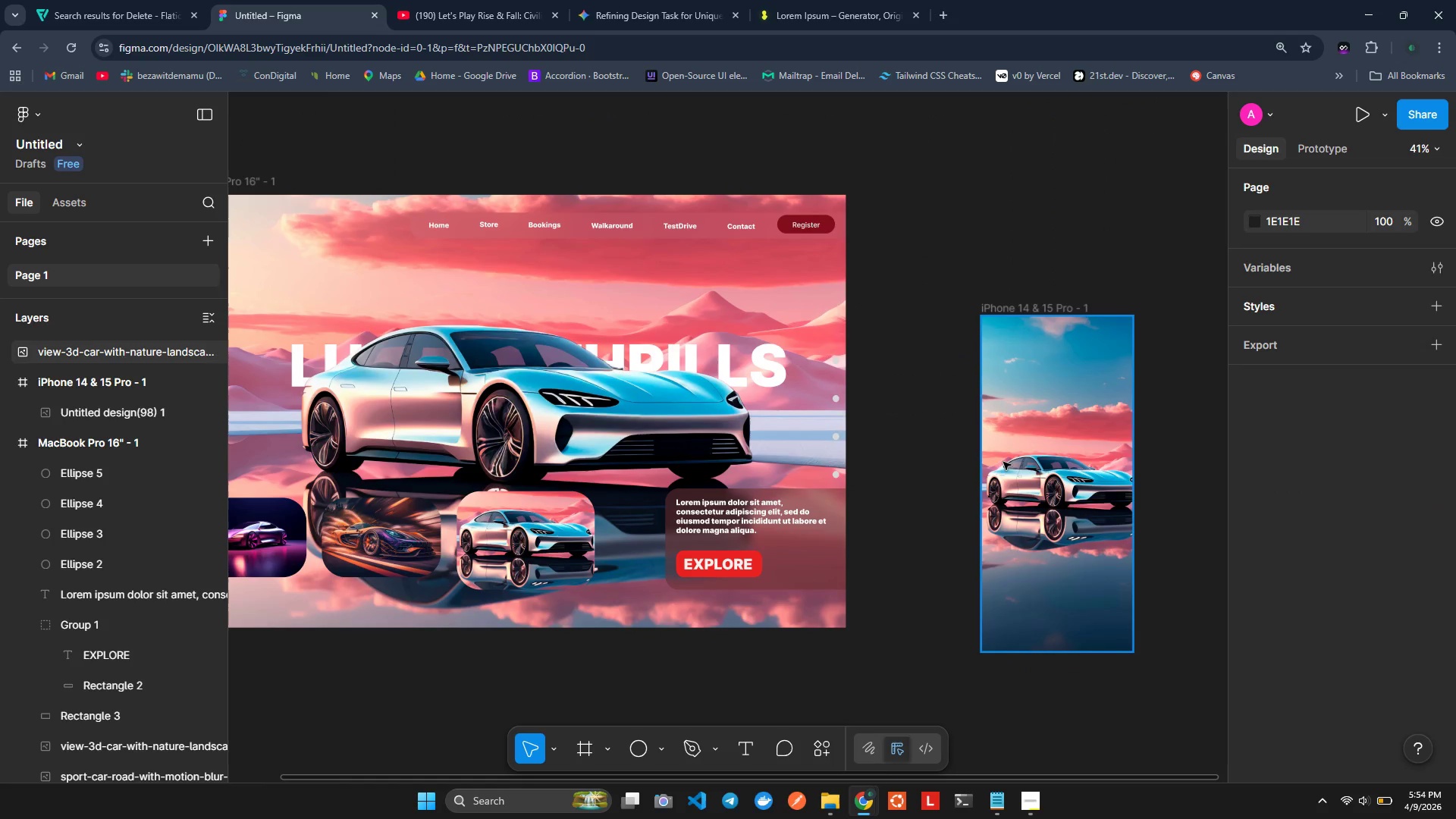 
key(Control+Z)
 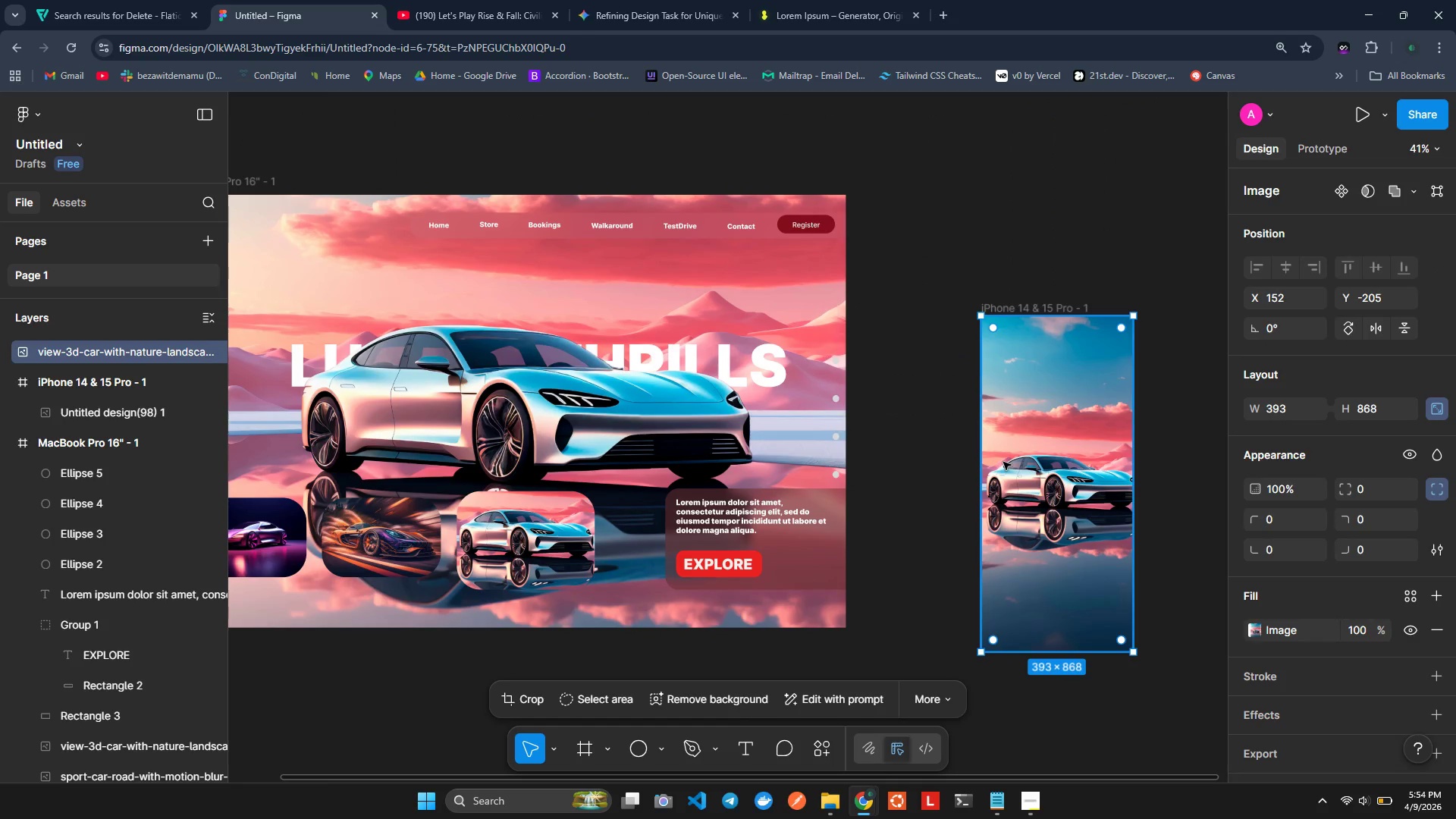 
key(Control+Z)
 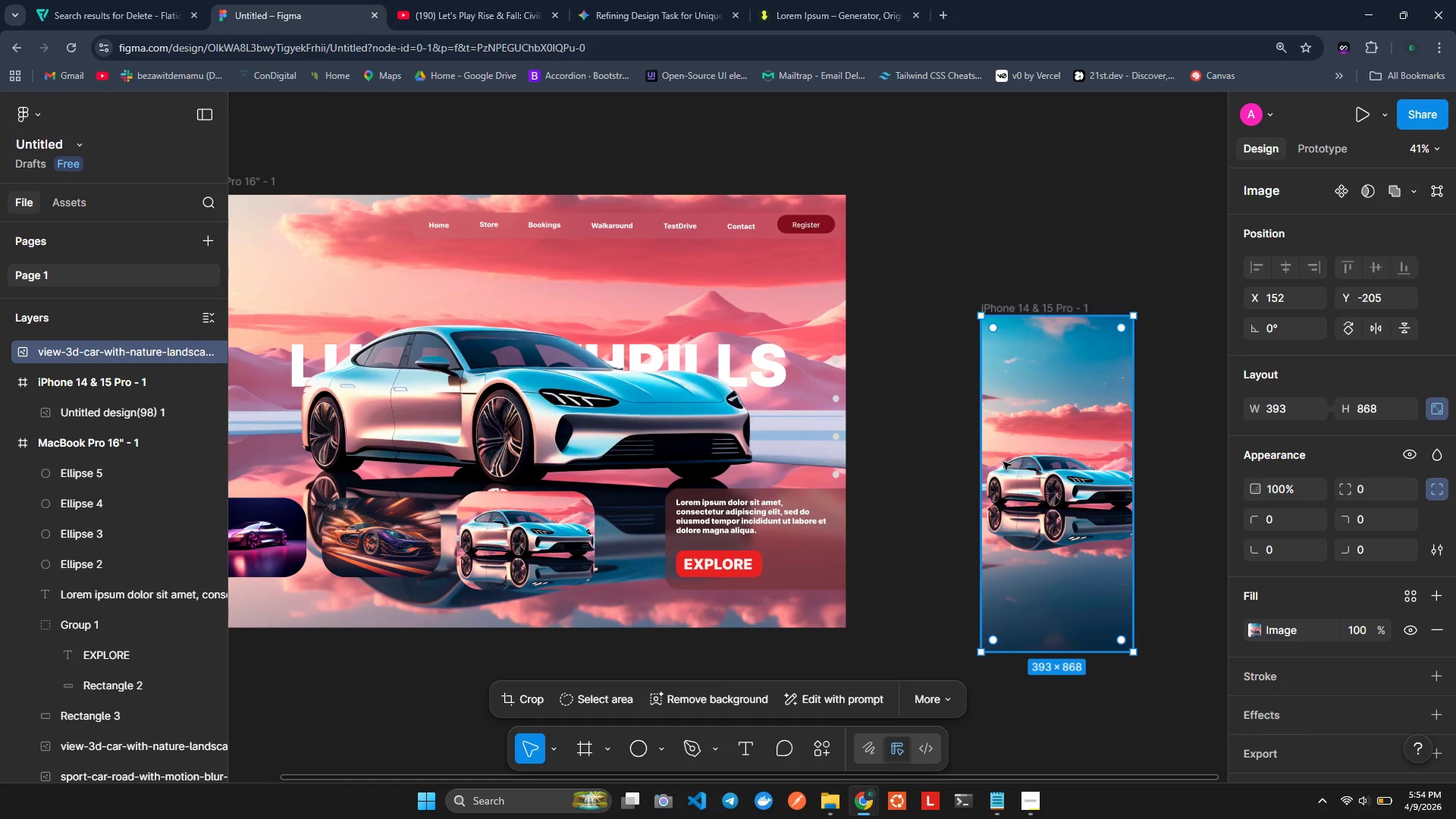 
key(Control+Z)
 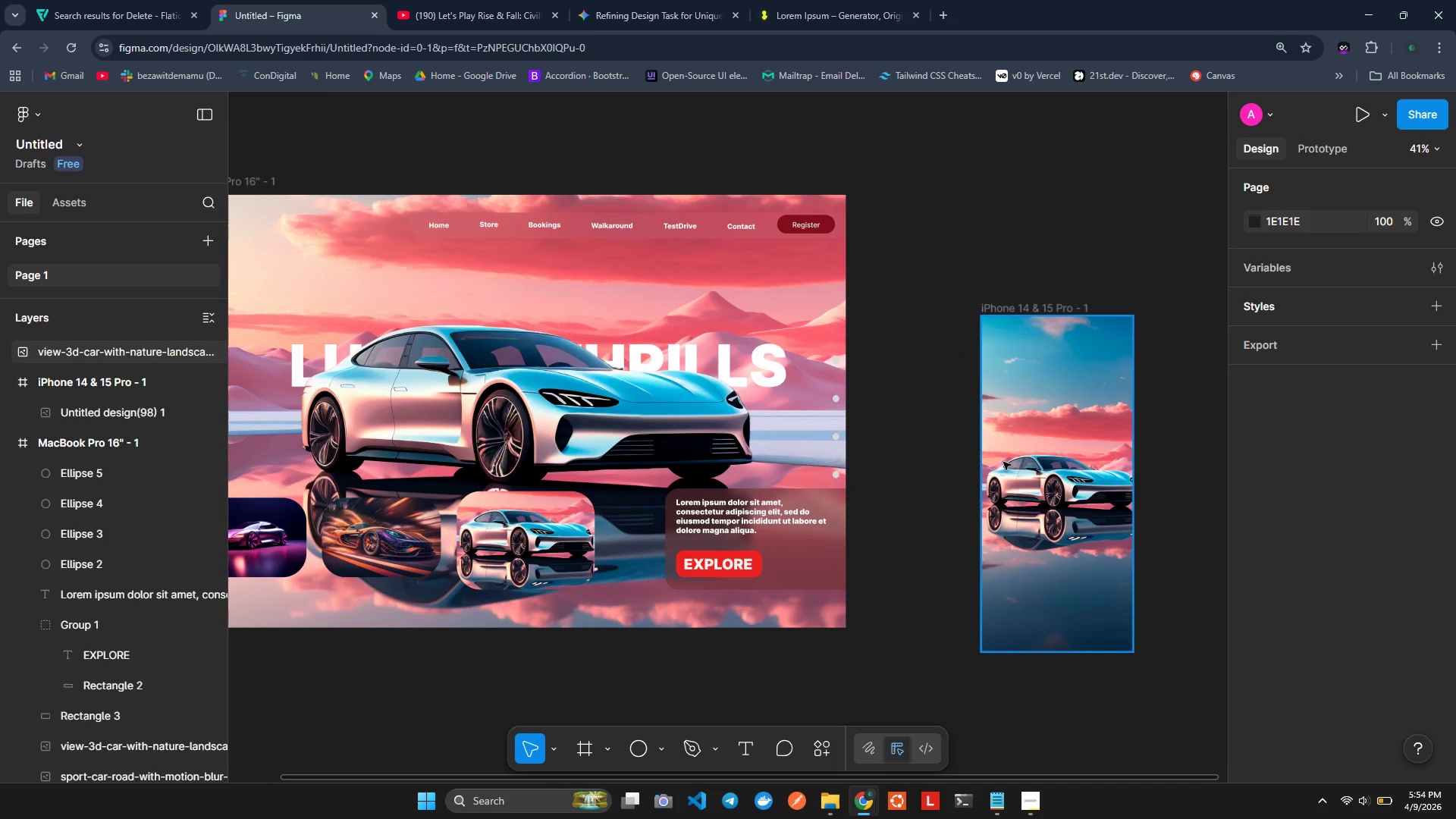 
key(Control+Z)
 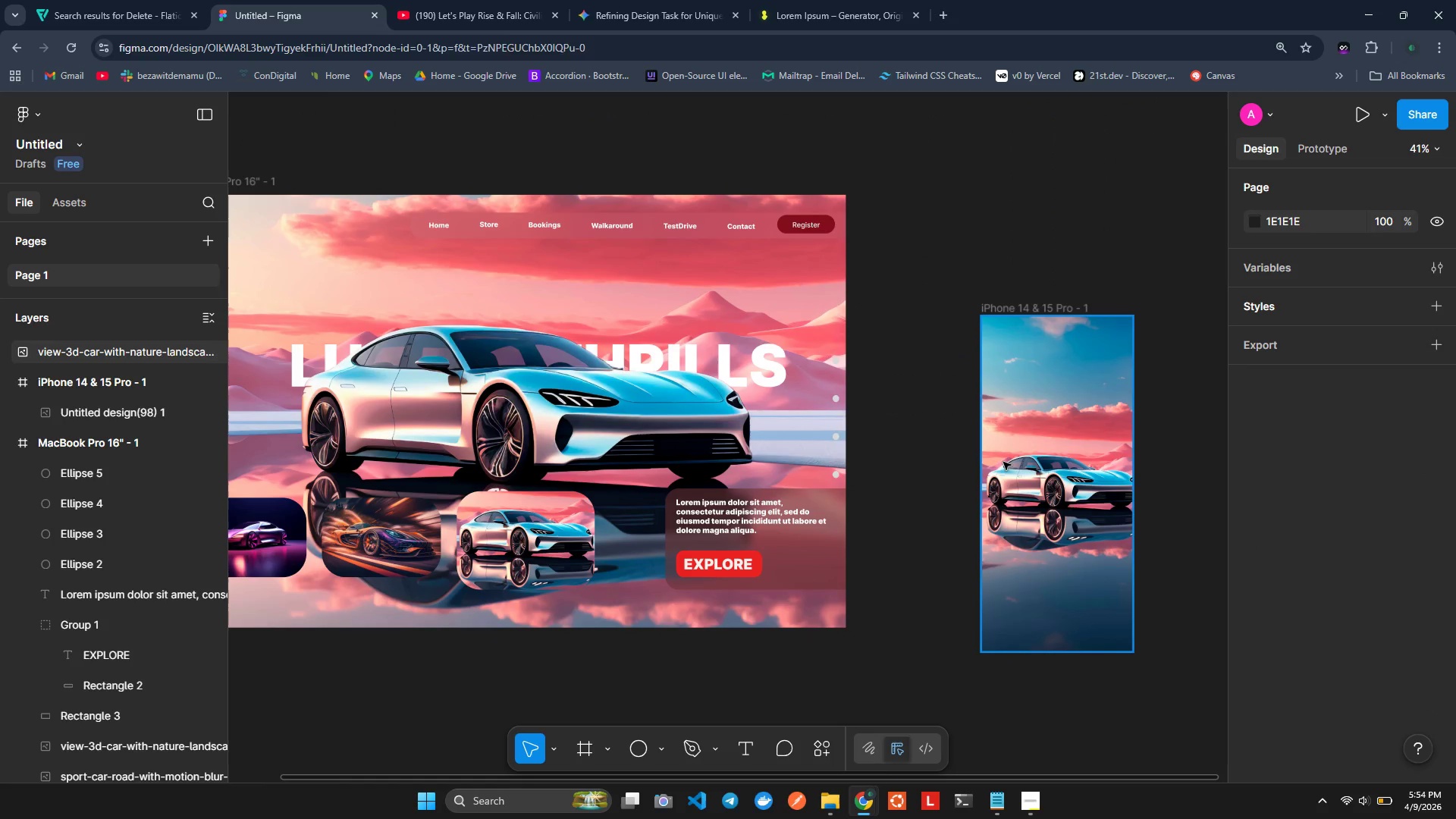 
key(Control+Z)
 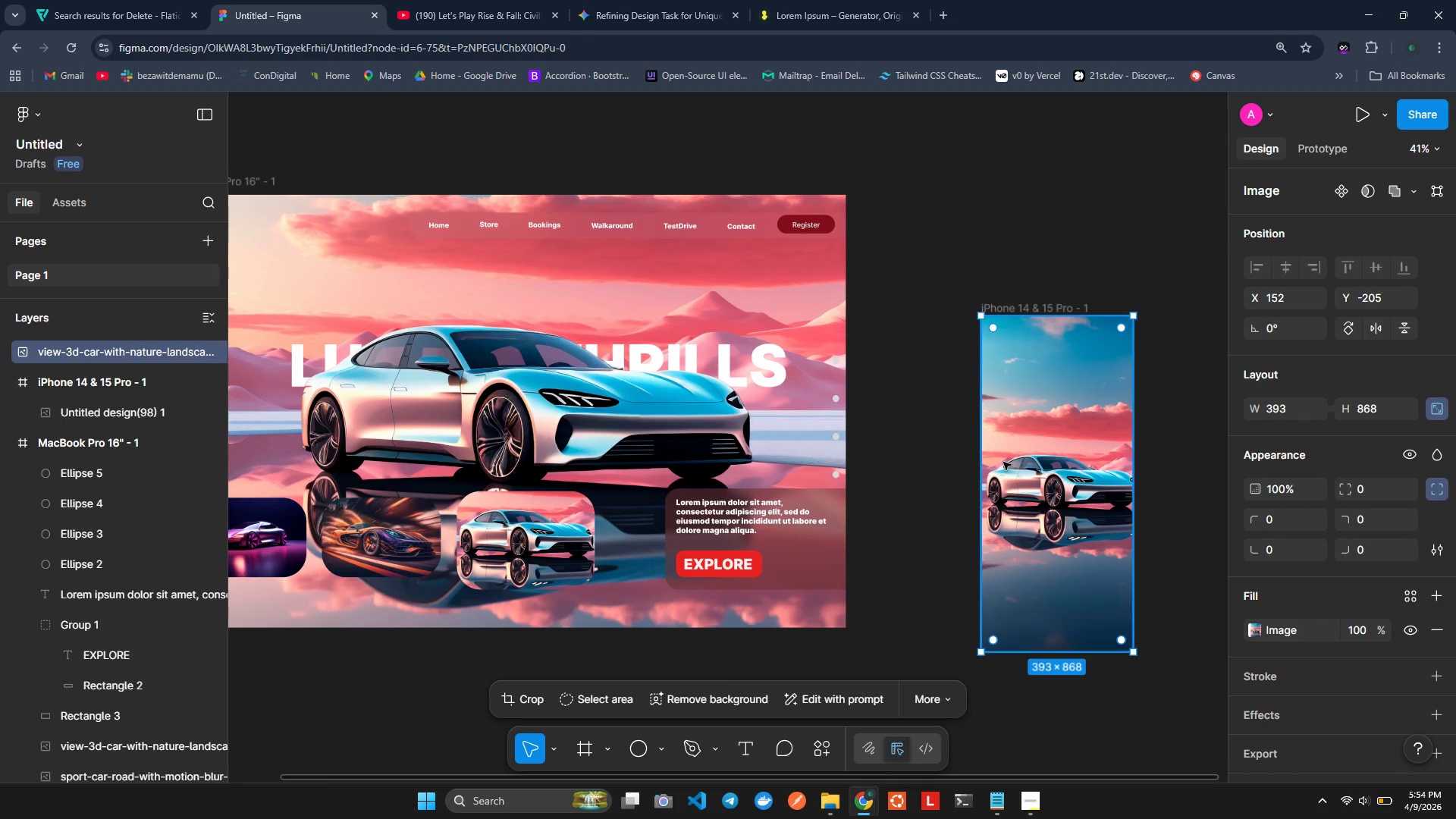 
hold_key(key=Z, duration=0.55)
 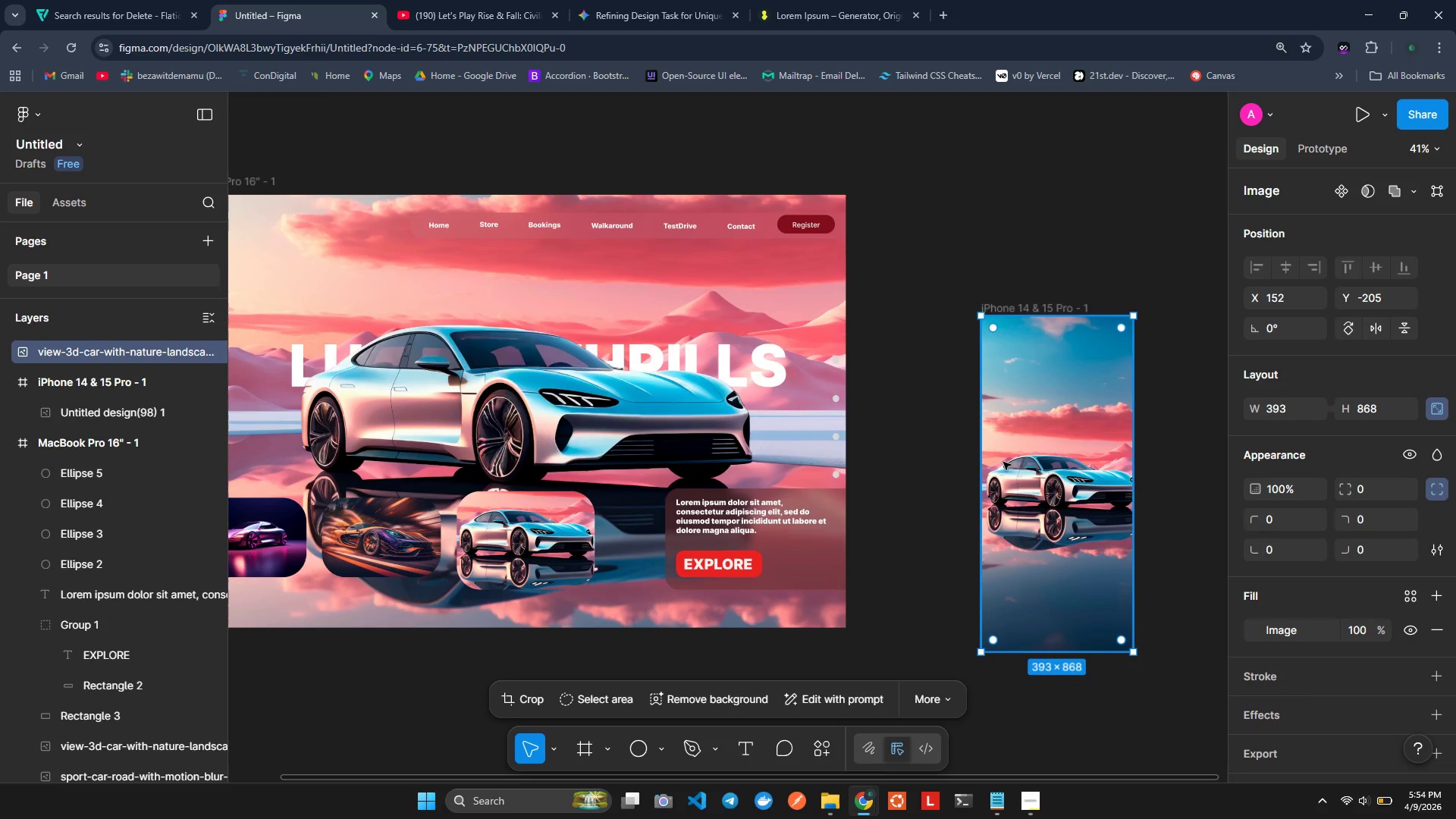 
key(Control+Z)
 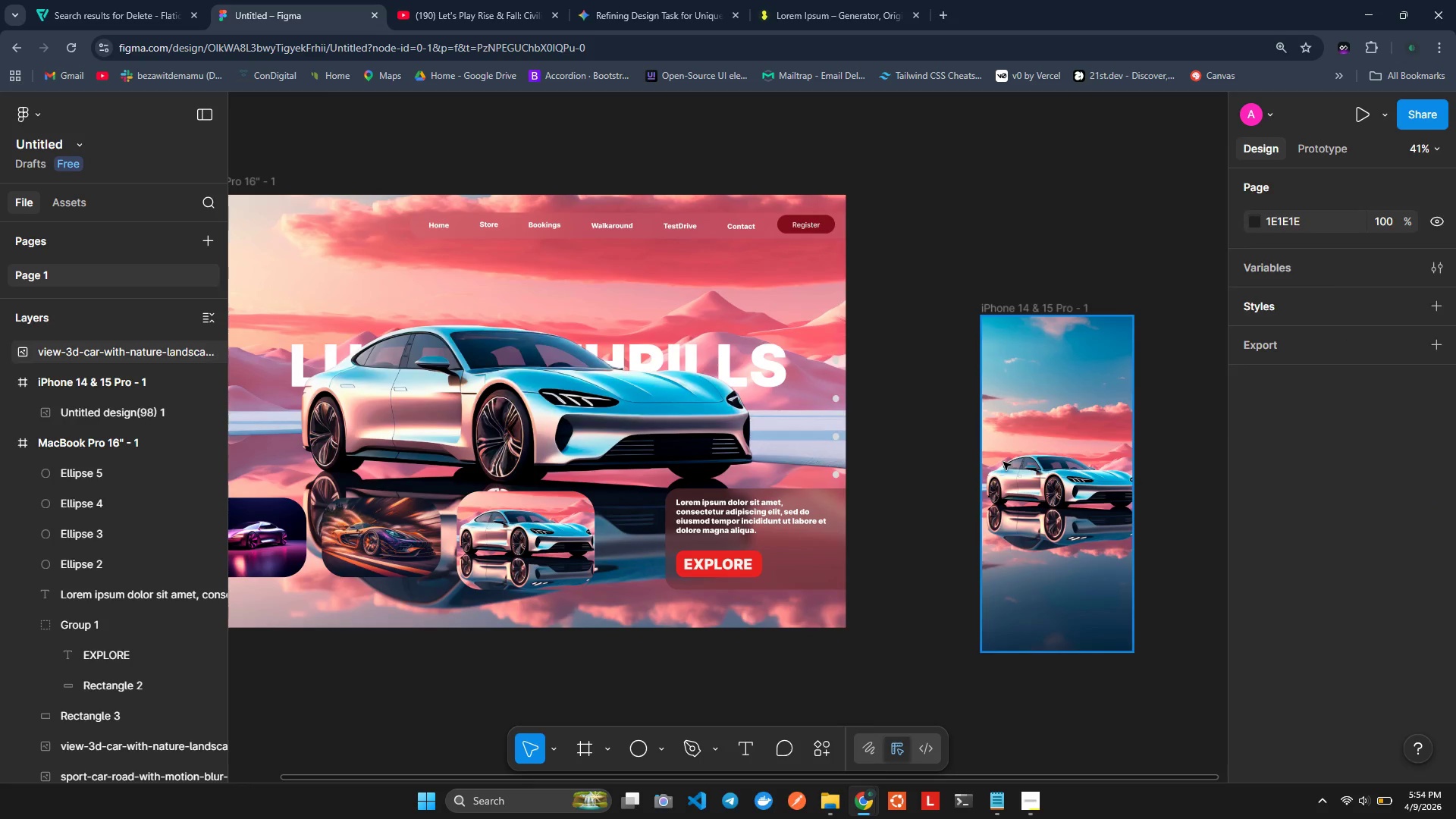 
key(Control+Z)
 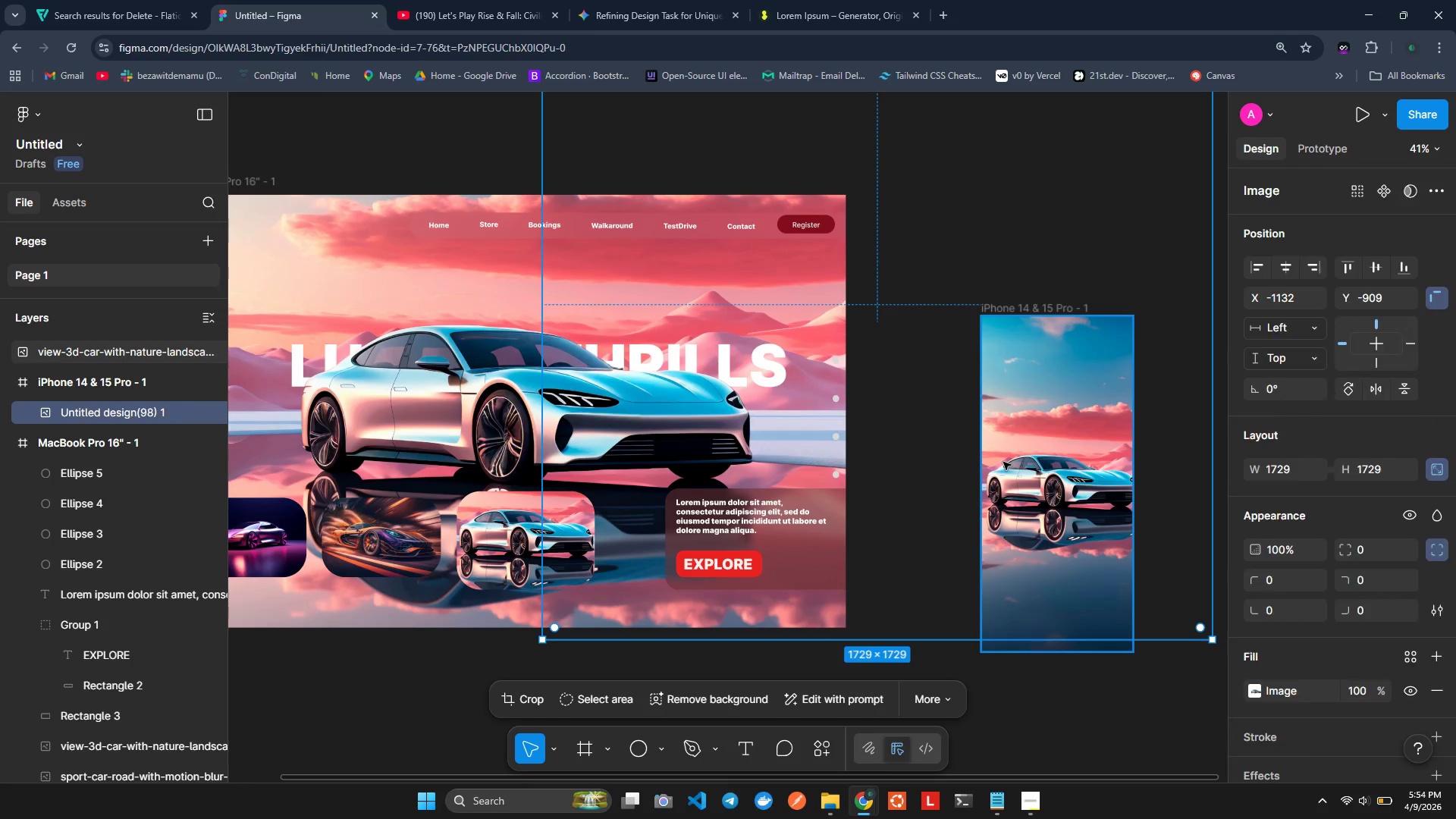 
key(Control+Z)
 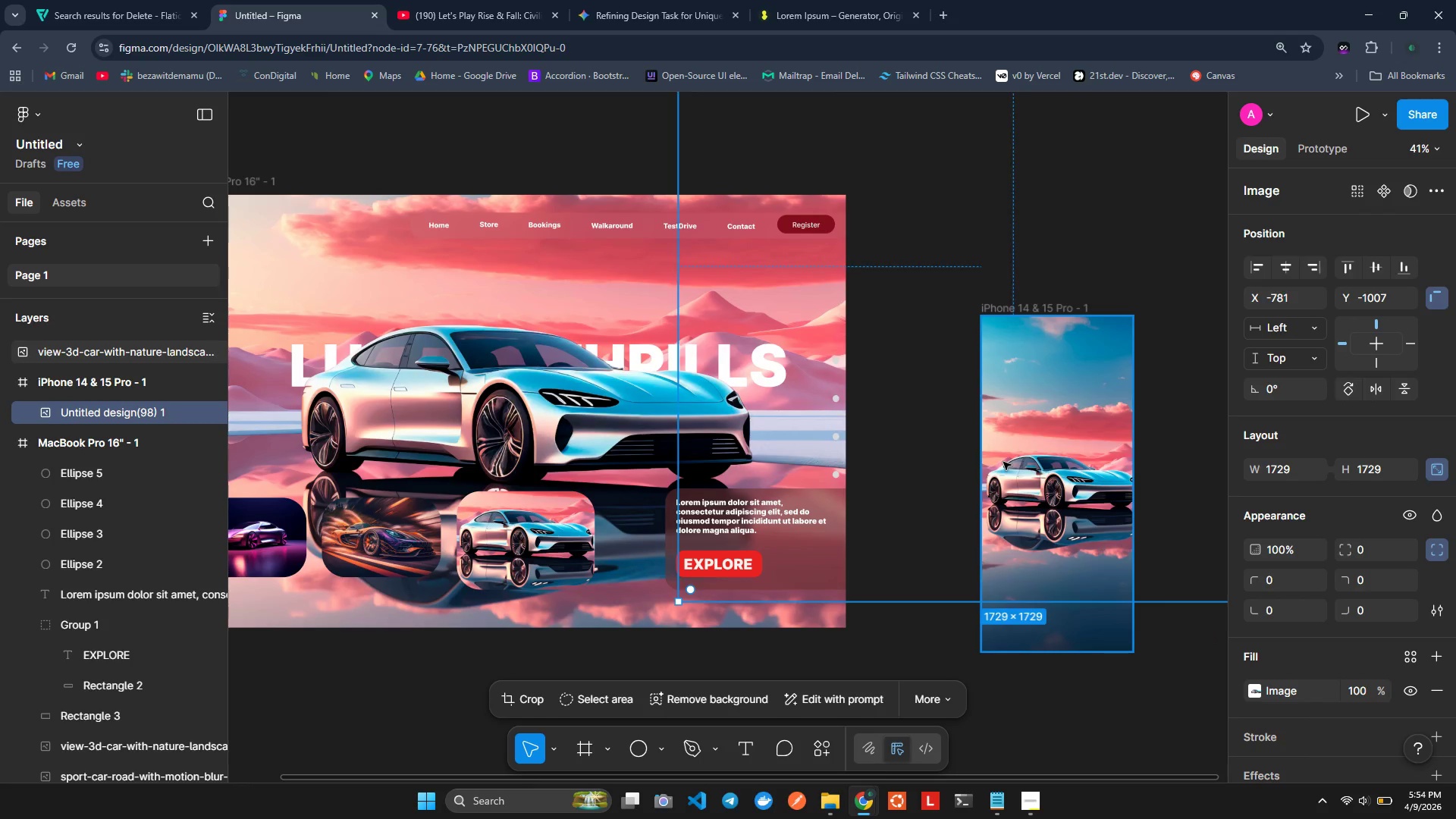 
key(Control+Z)
 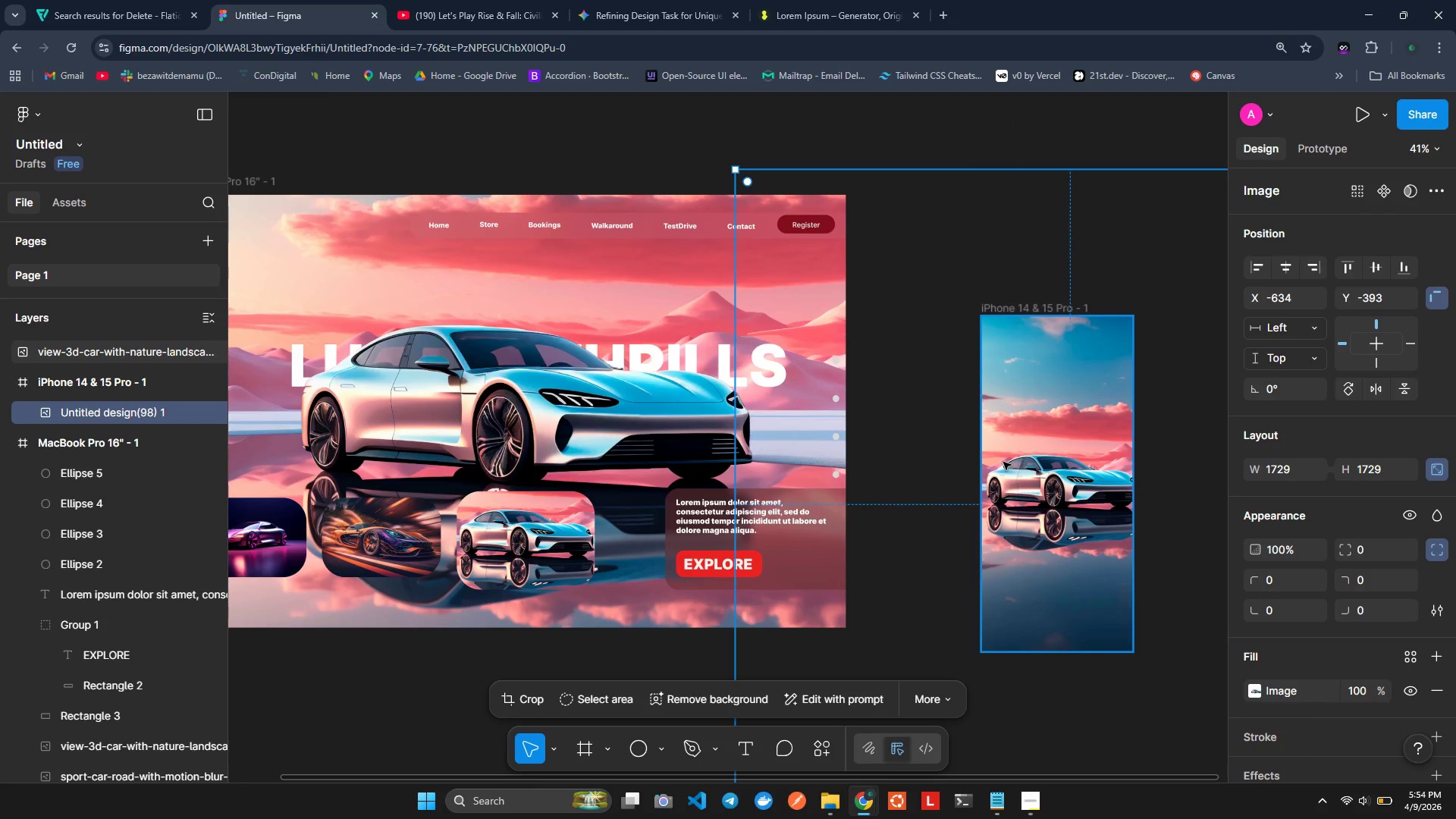 
key(Control+Z)
 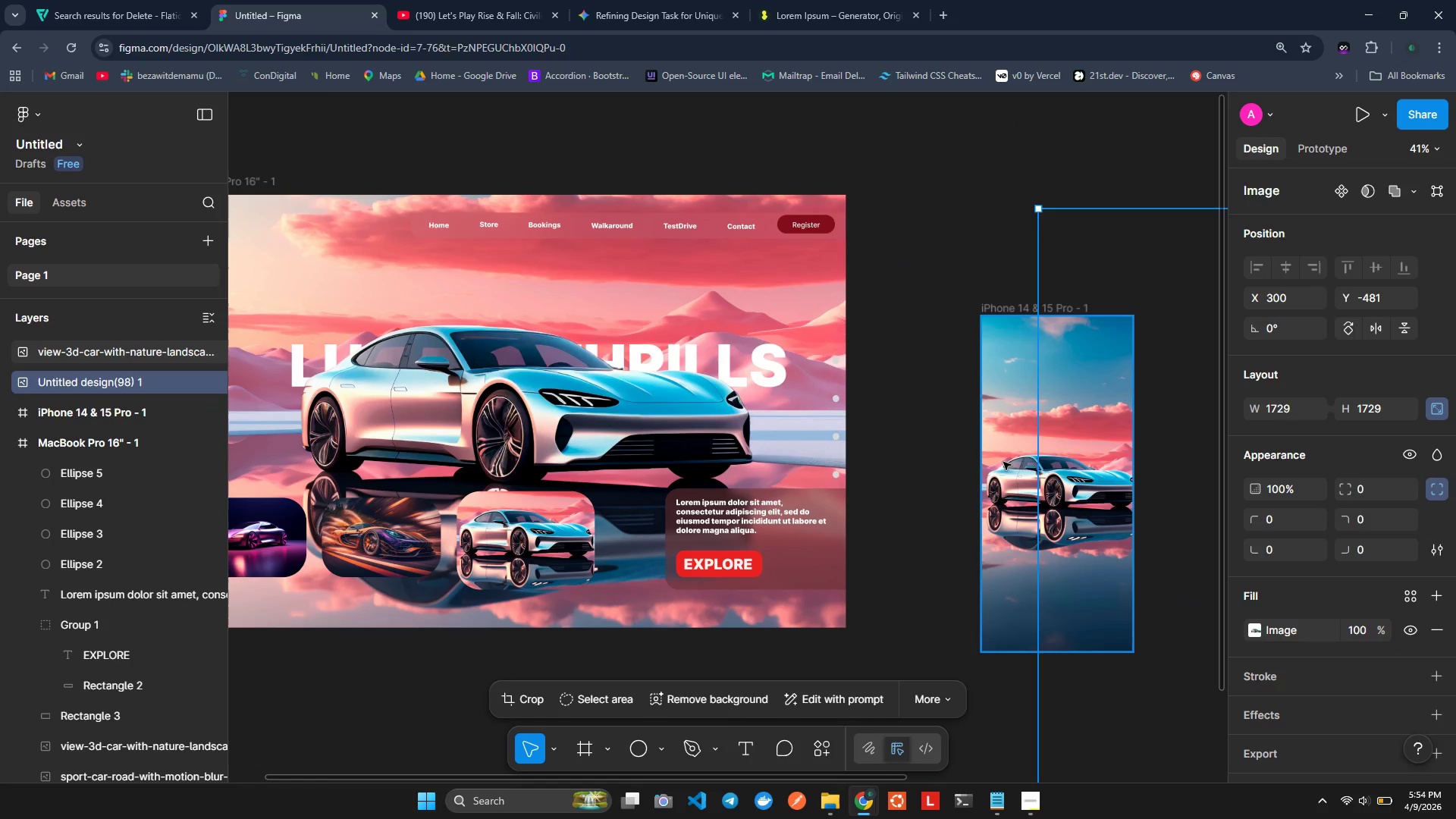 
key(Control+Z)
 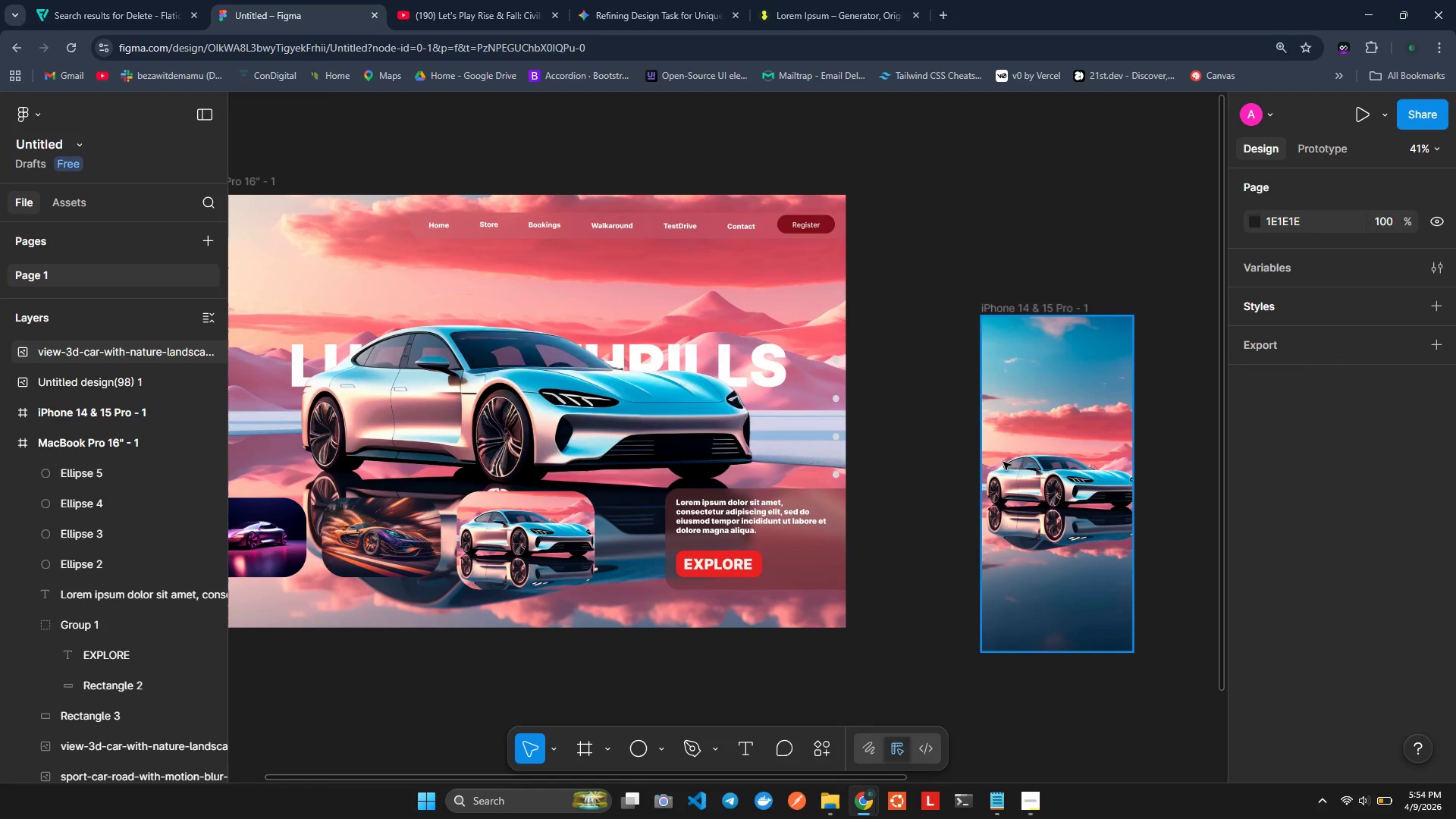 
key(Control+Z)
 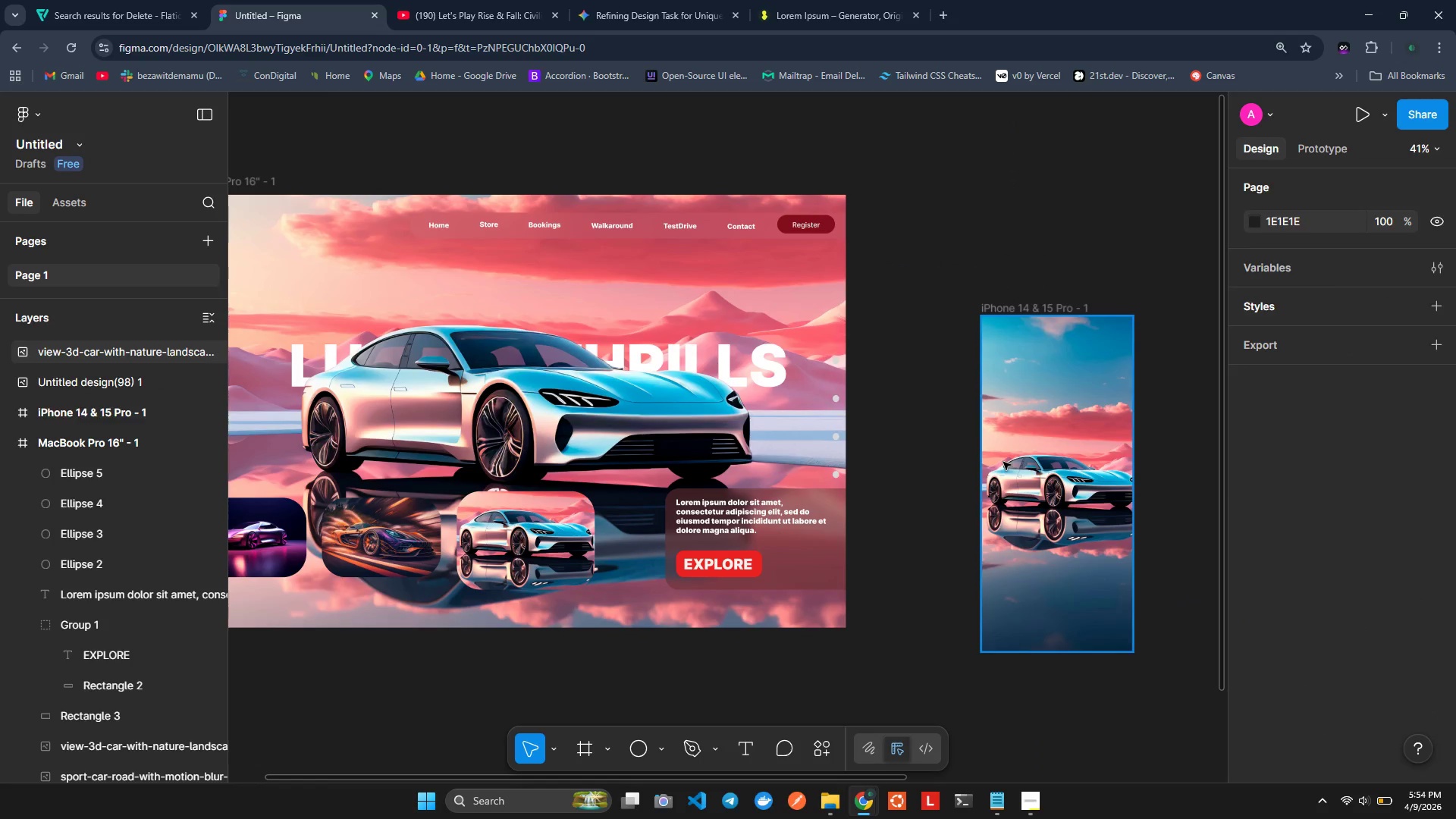 
key(Control+Z)
 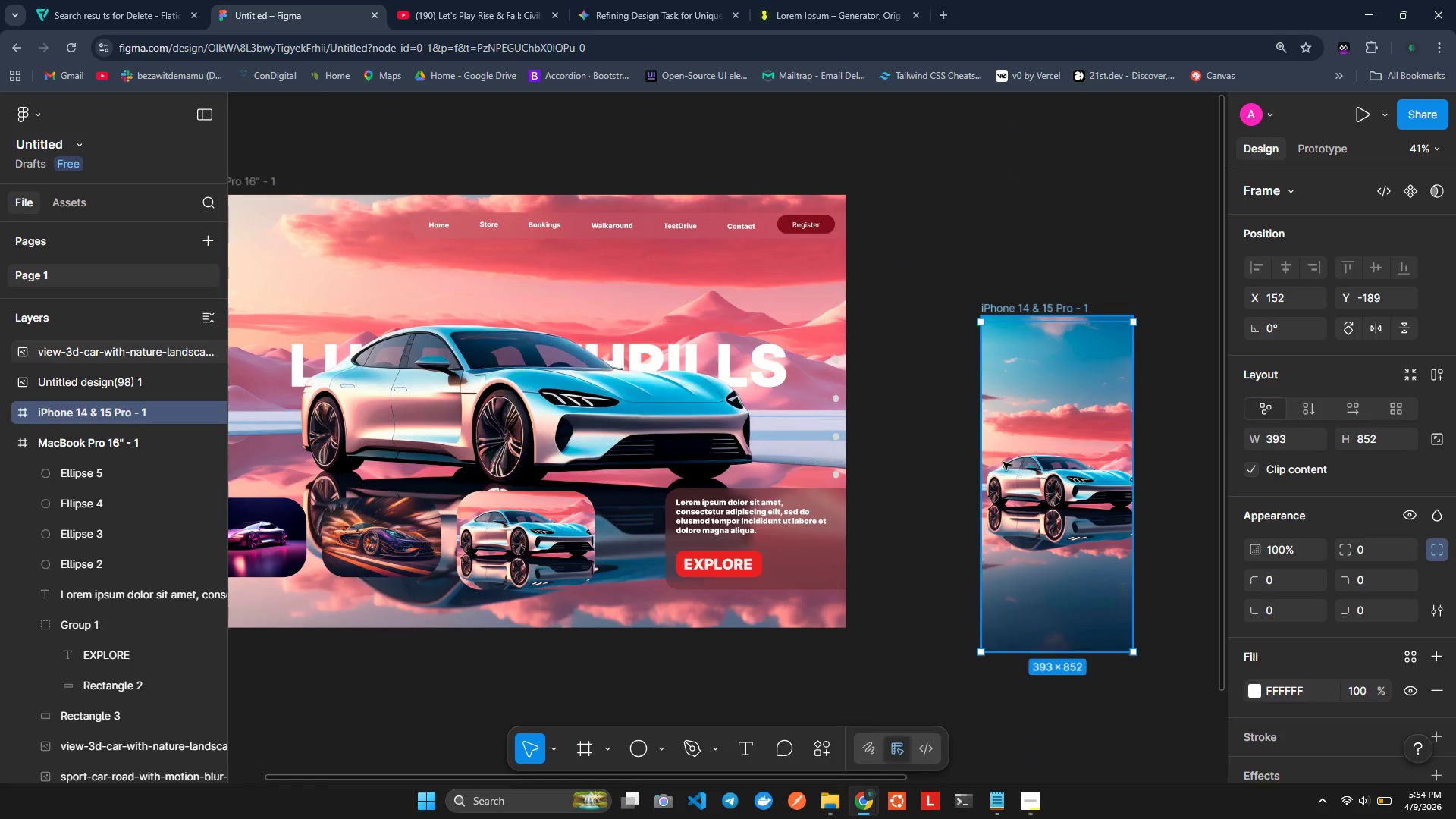 
key(Control+Z)
 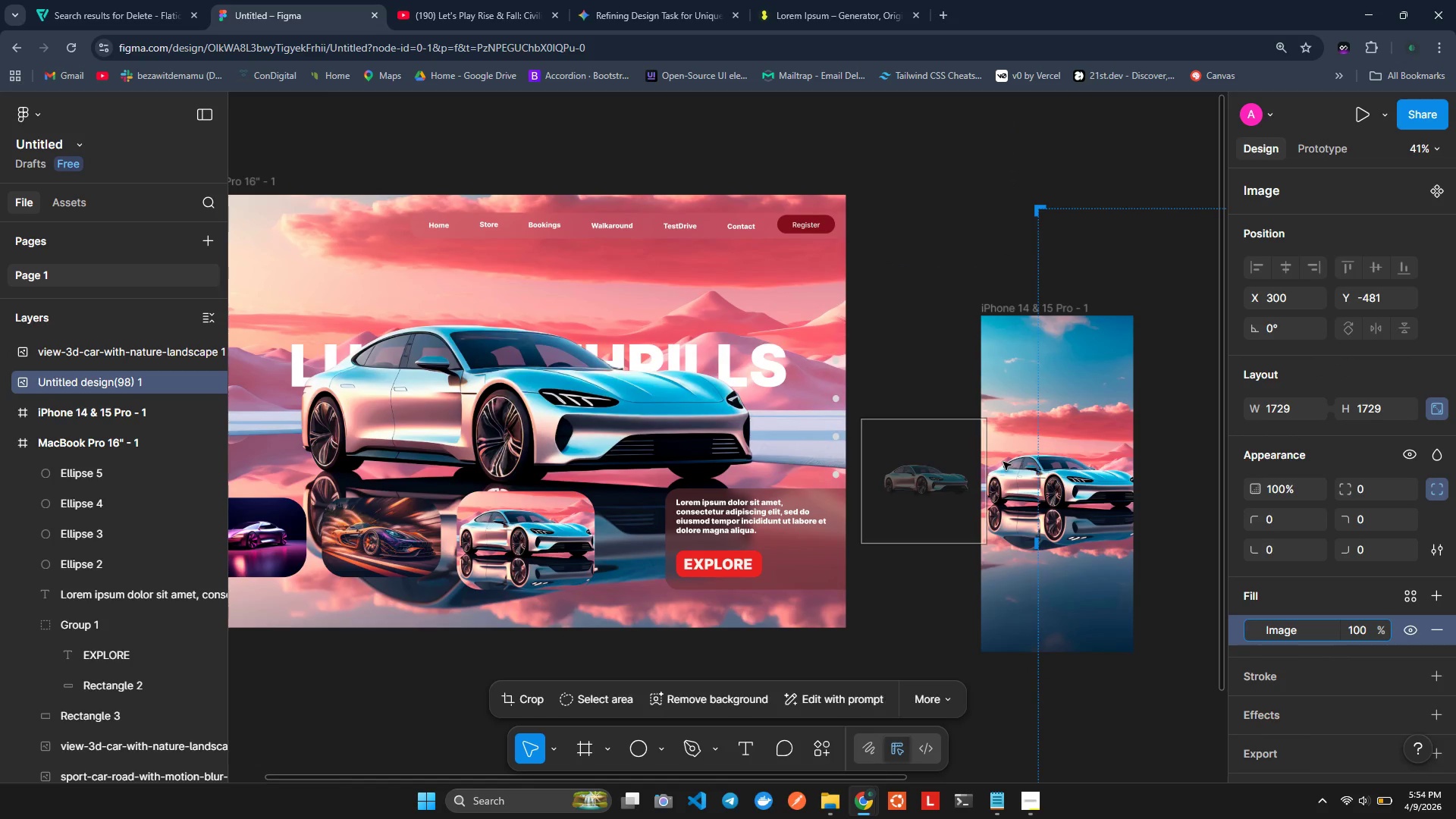 
key(Control+Z)
 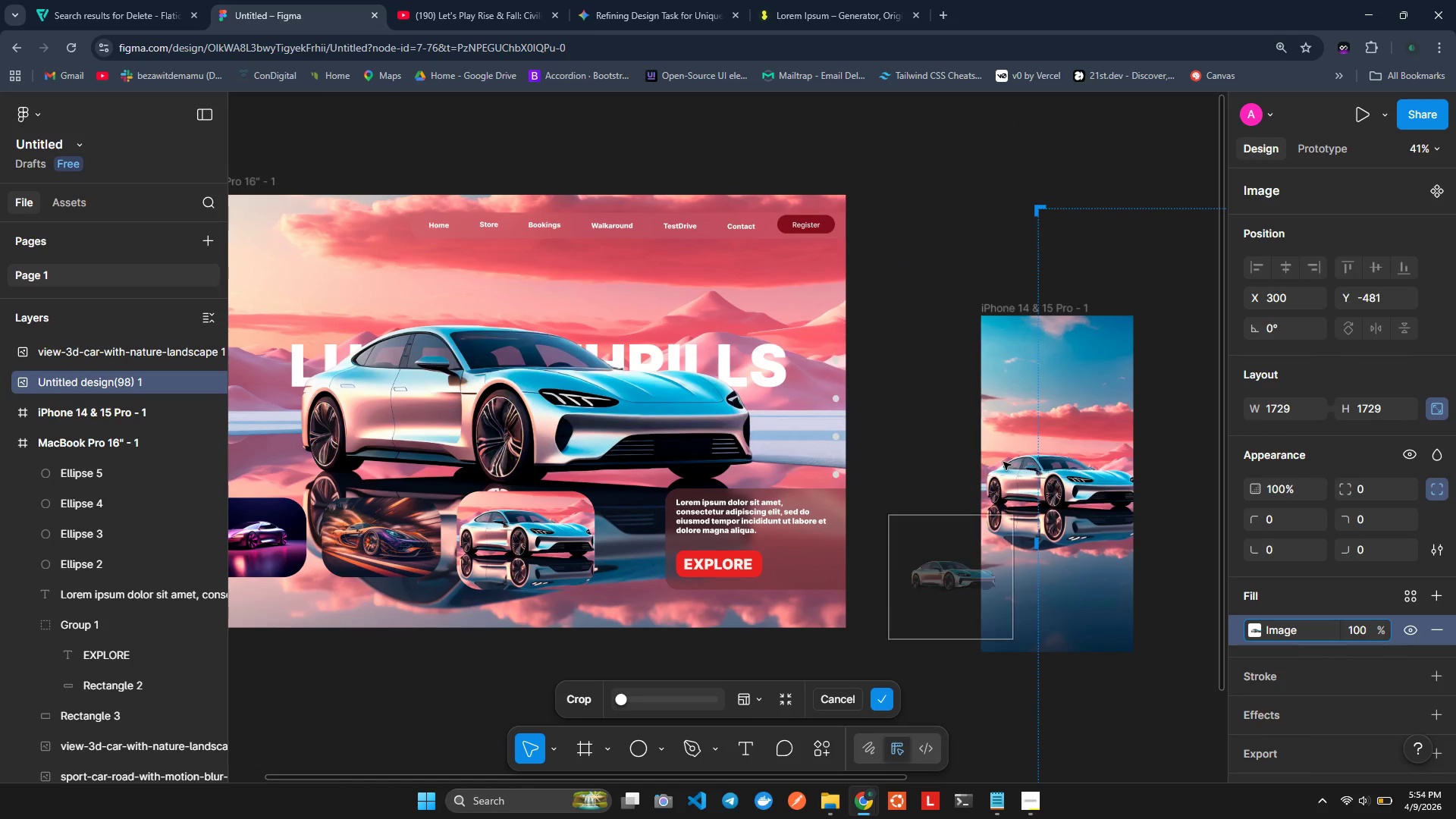 
key(Control+Z)
 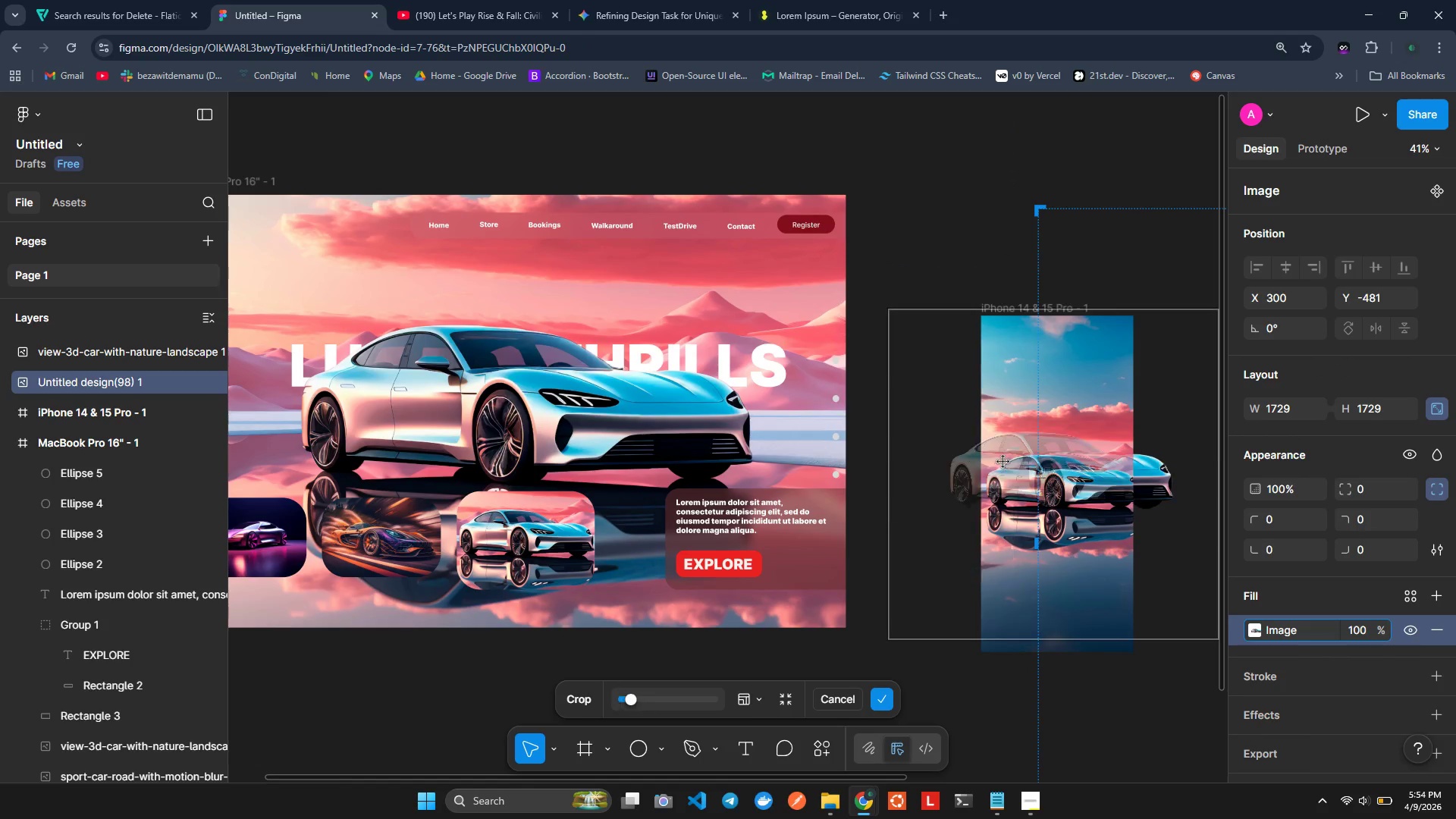 
key(Control+Z)
 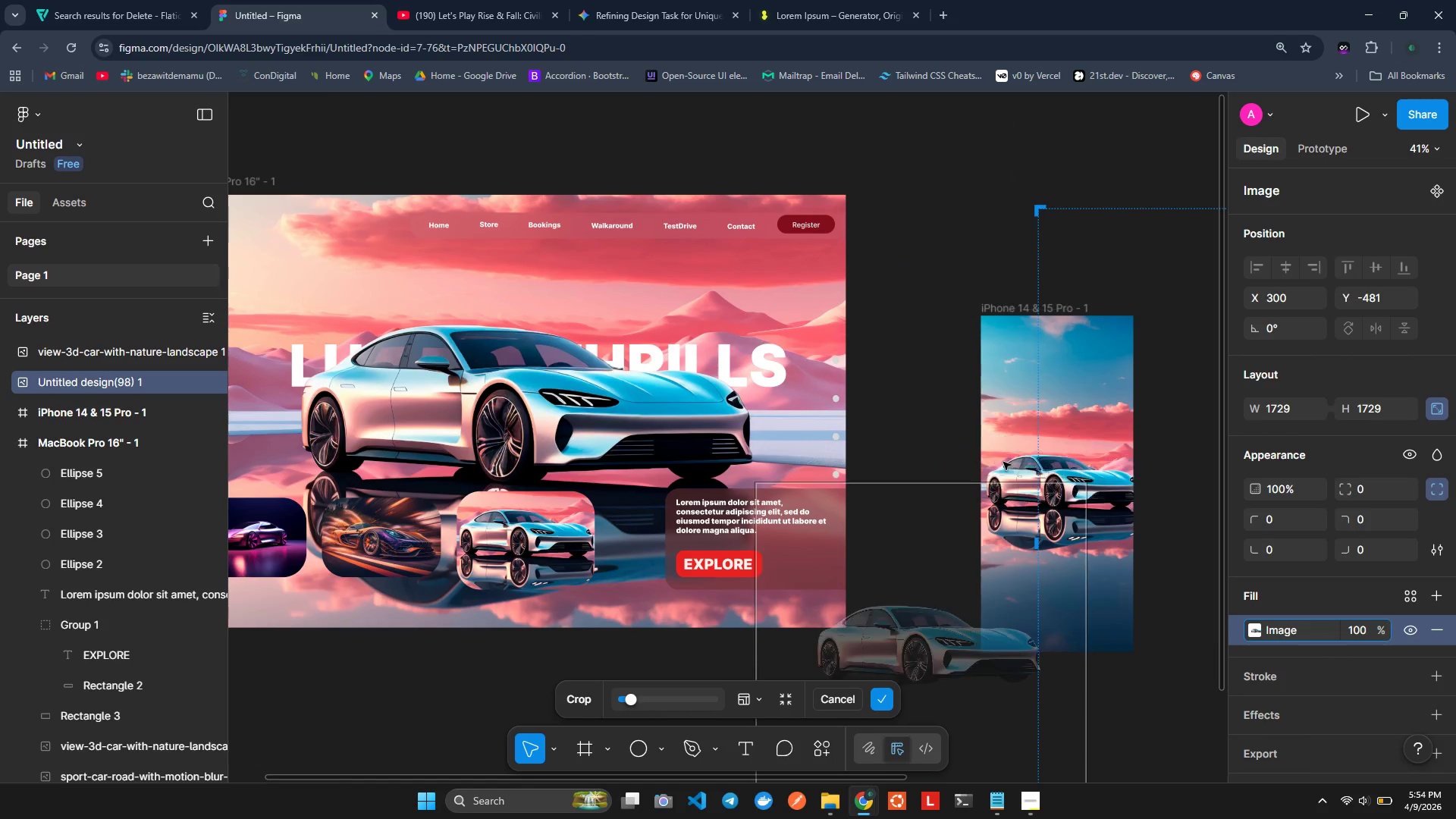 
key(Control+Z)
 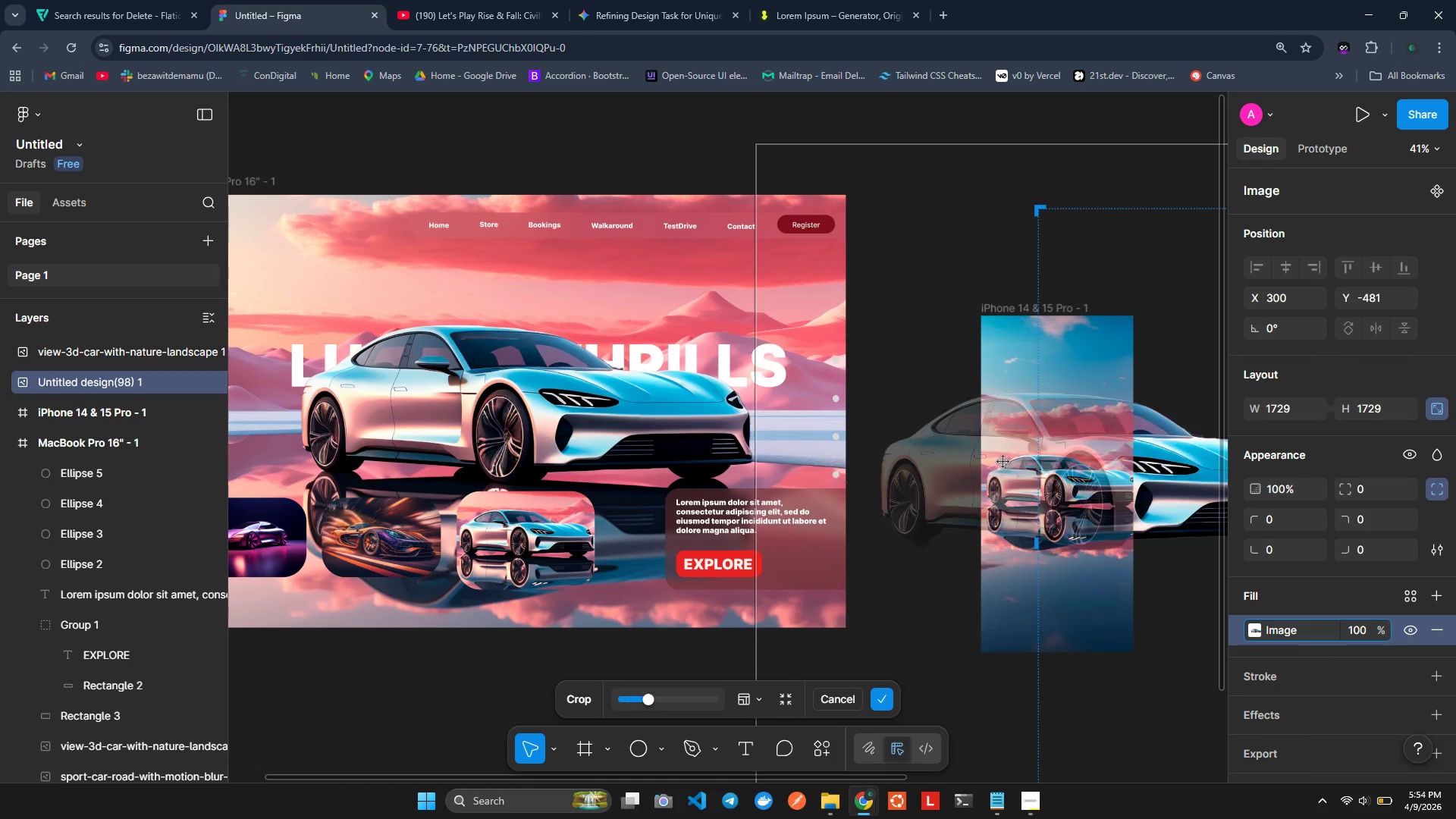 
key(Control+Z)
 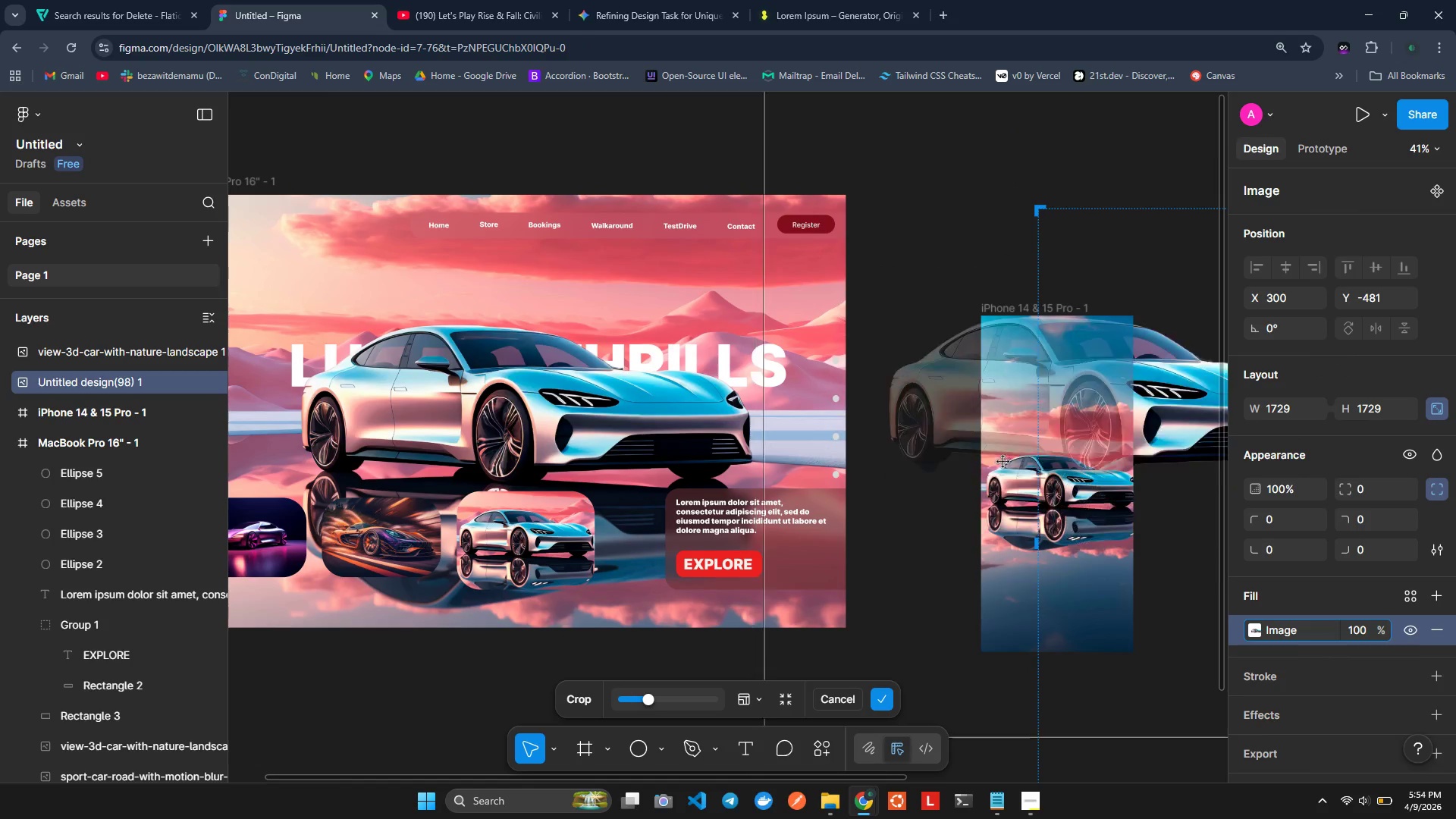 
key(Control+Z)
 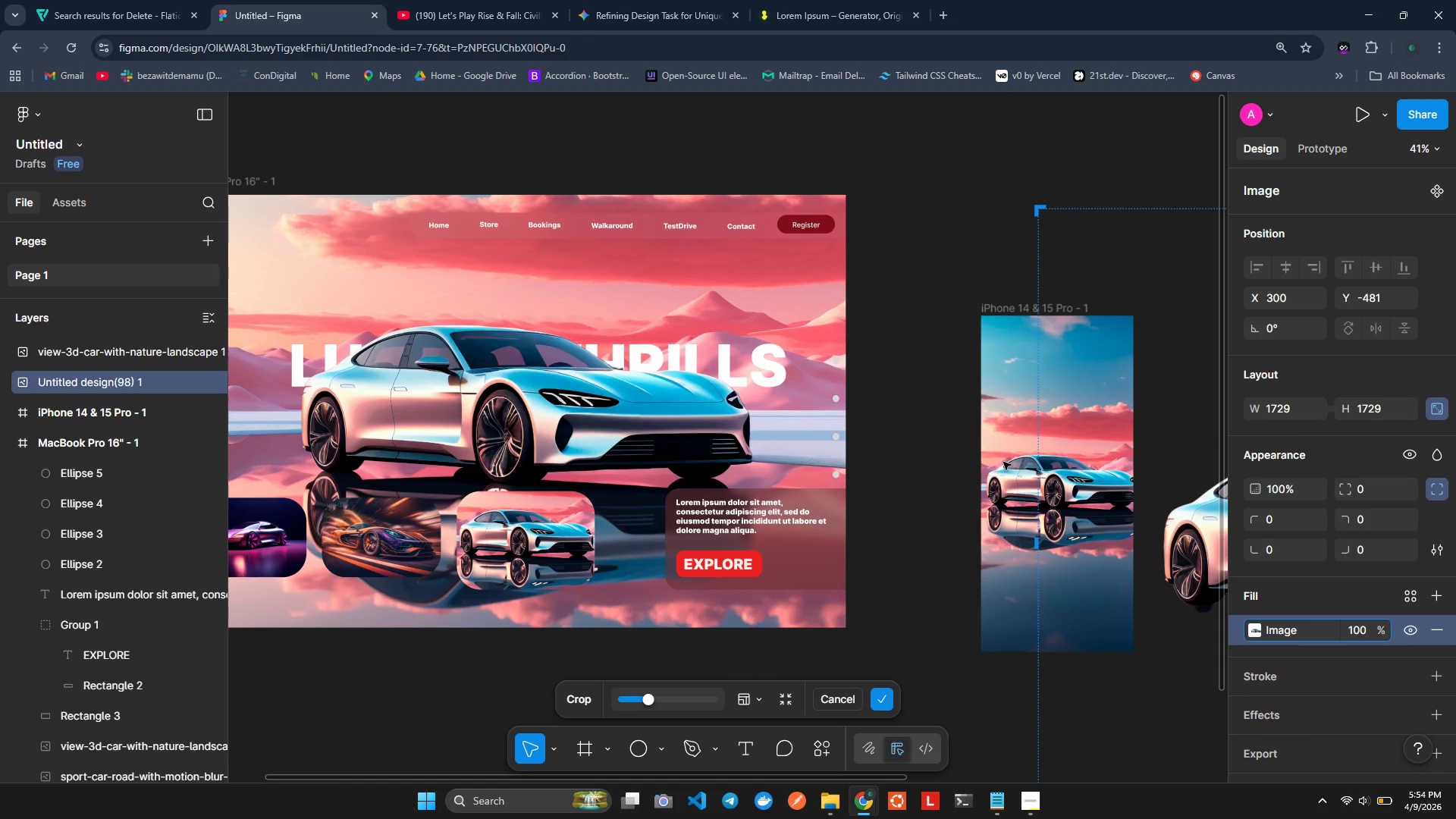 
key(Control+Z)
 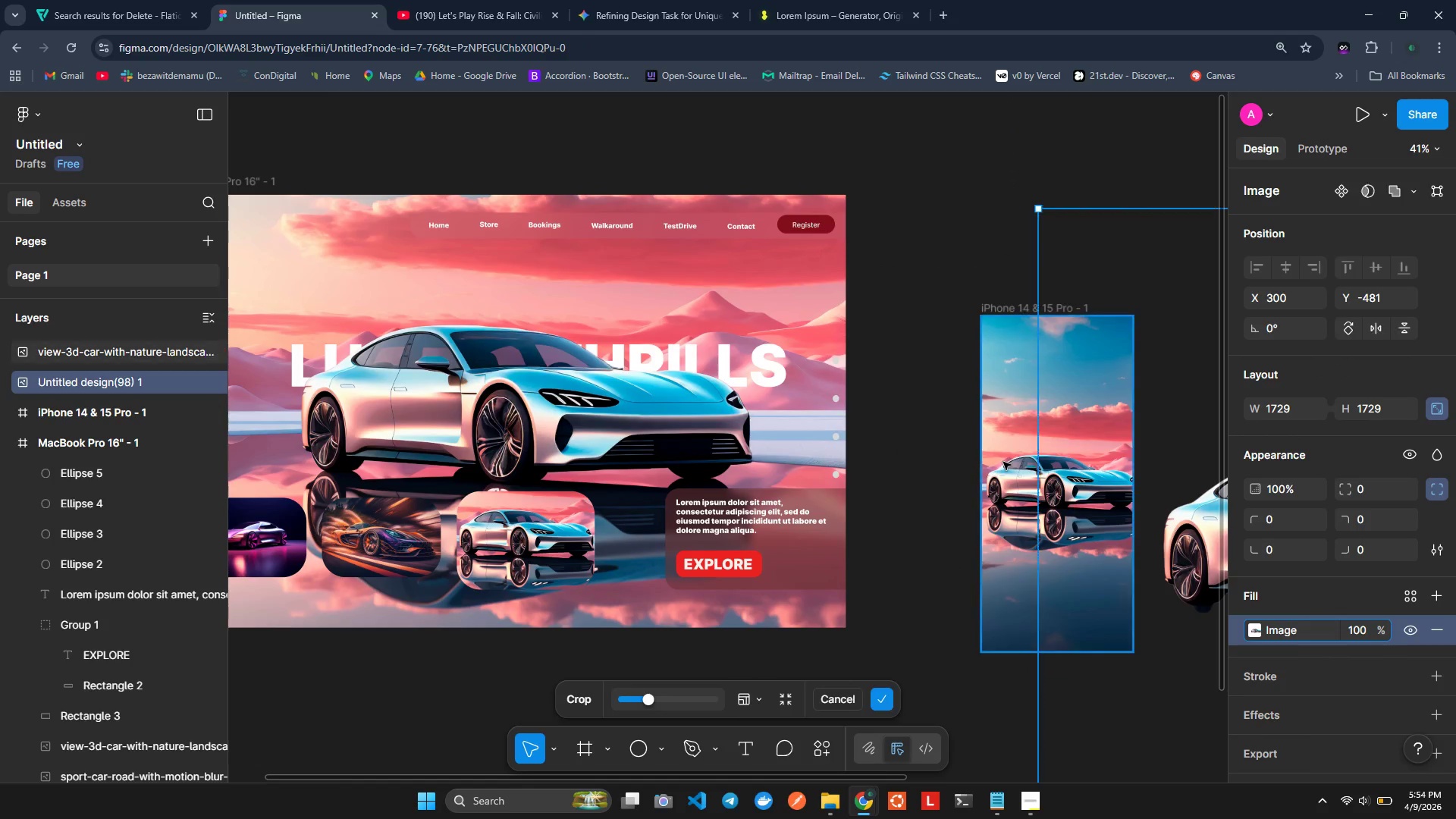 
hold_key(key=Z, duration=1.09)
 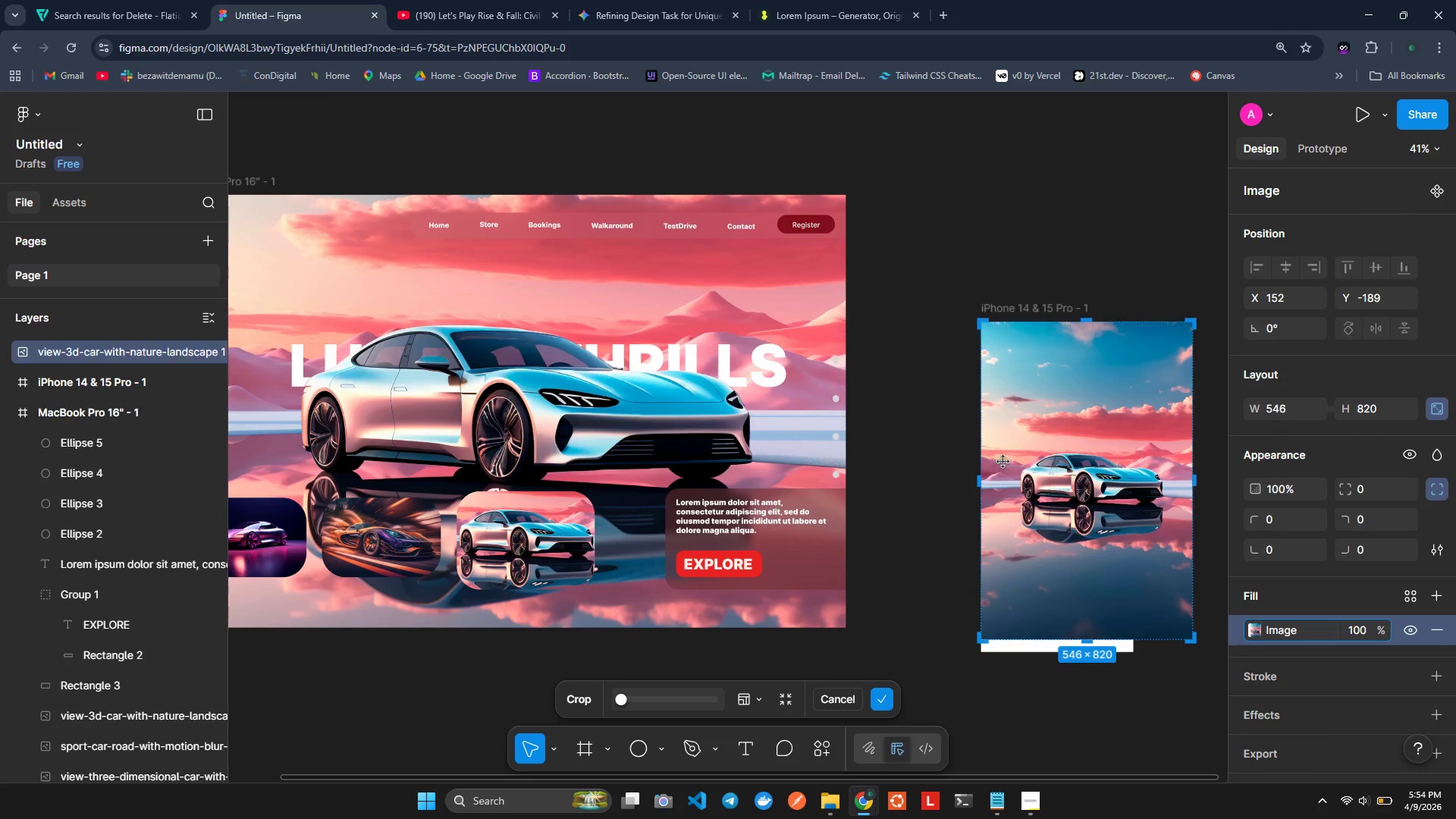 
key(Control+Z)
 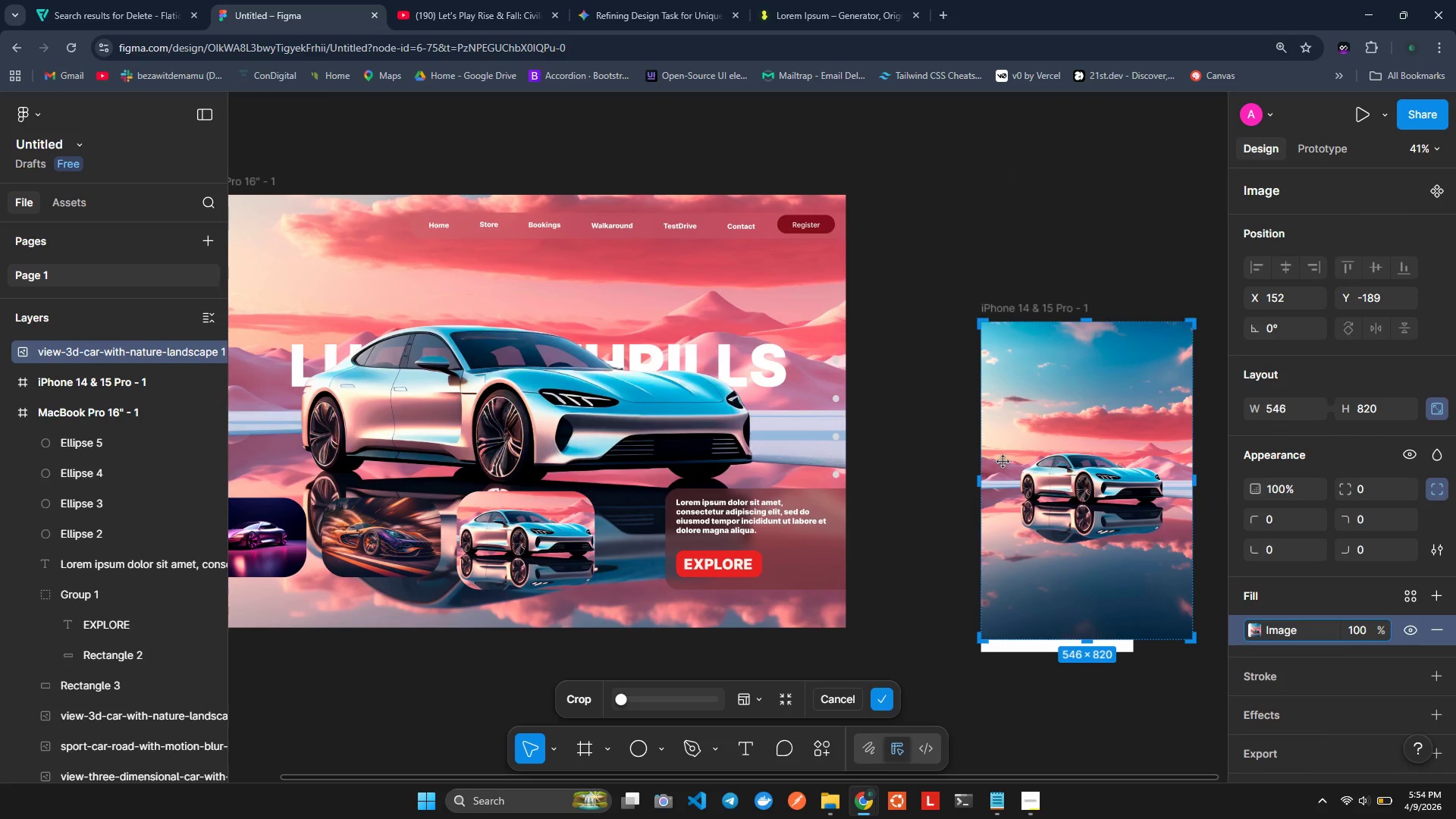 
key(Control+Z)
 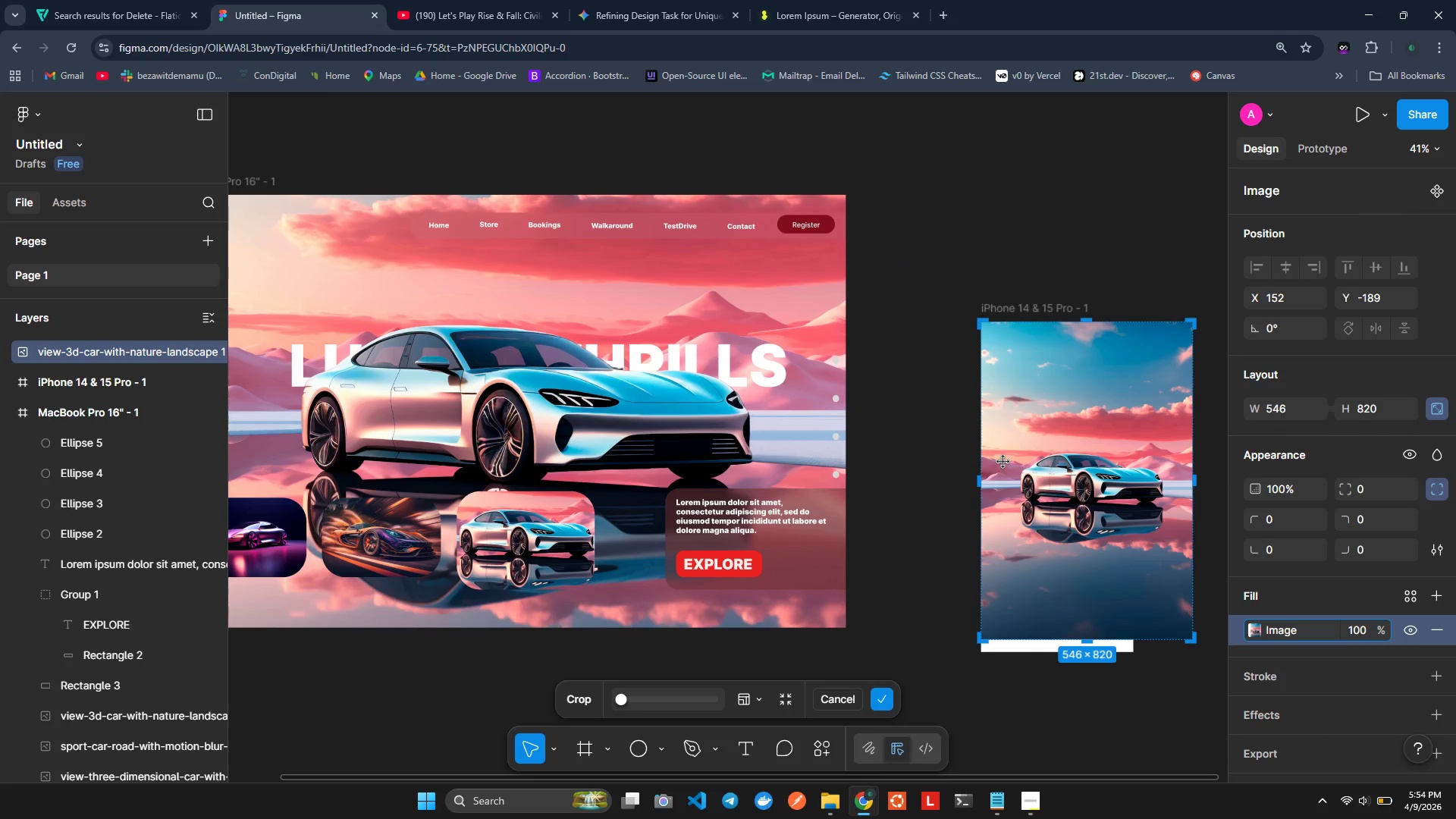 
key(Control+Z)
 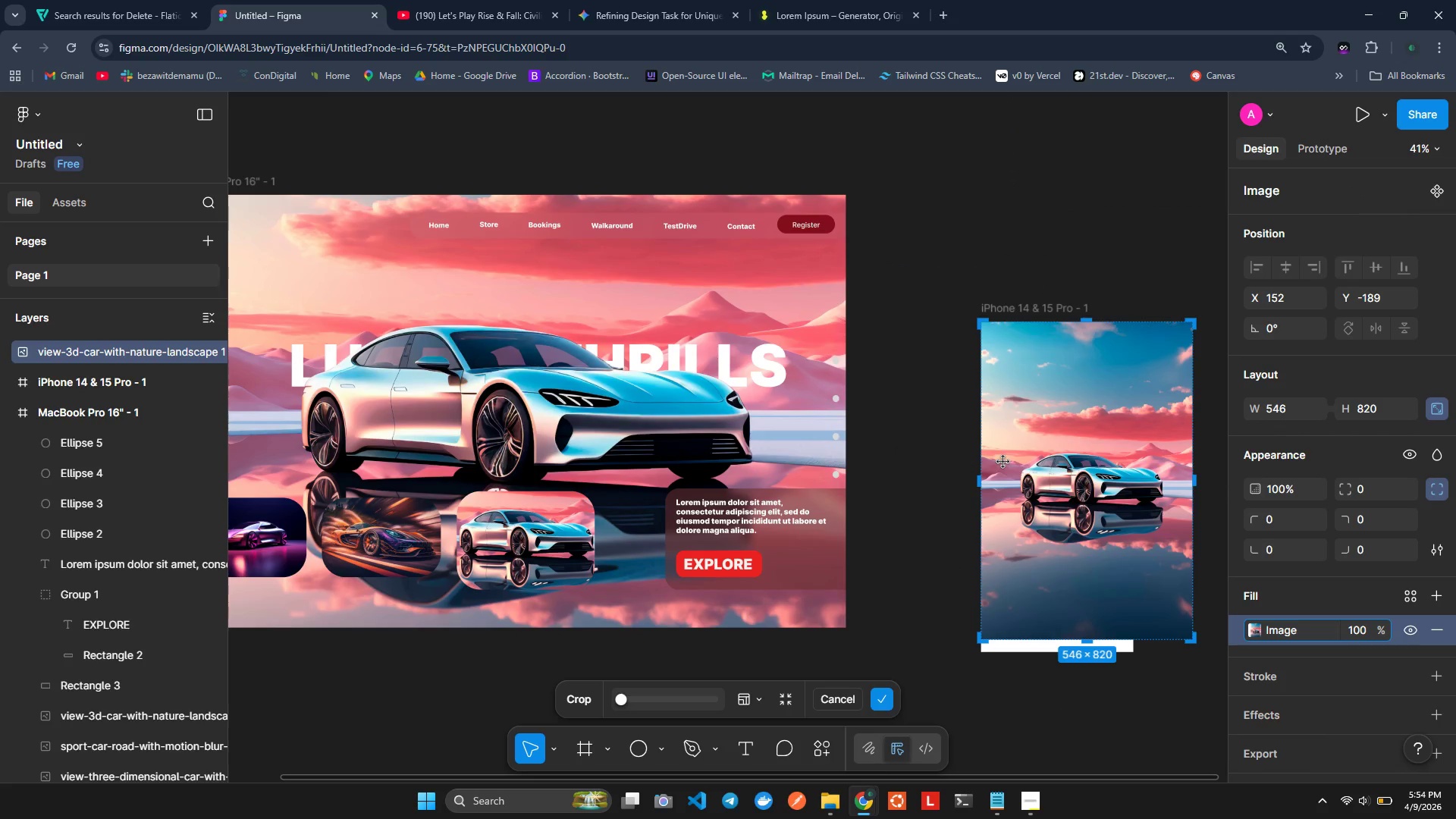 
key(Control+Z)
 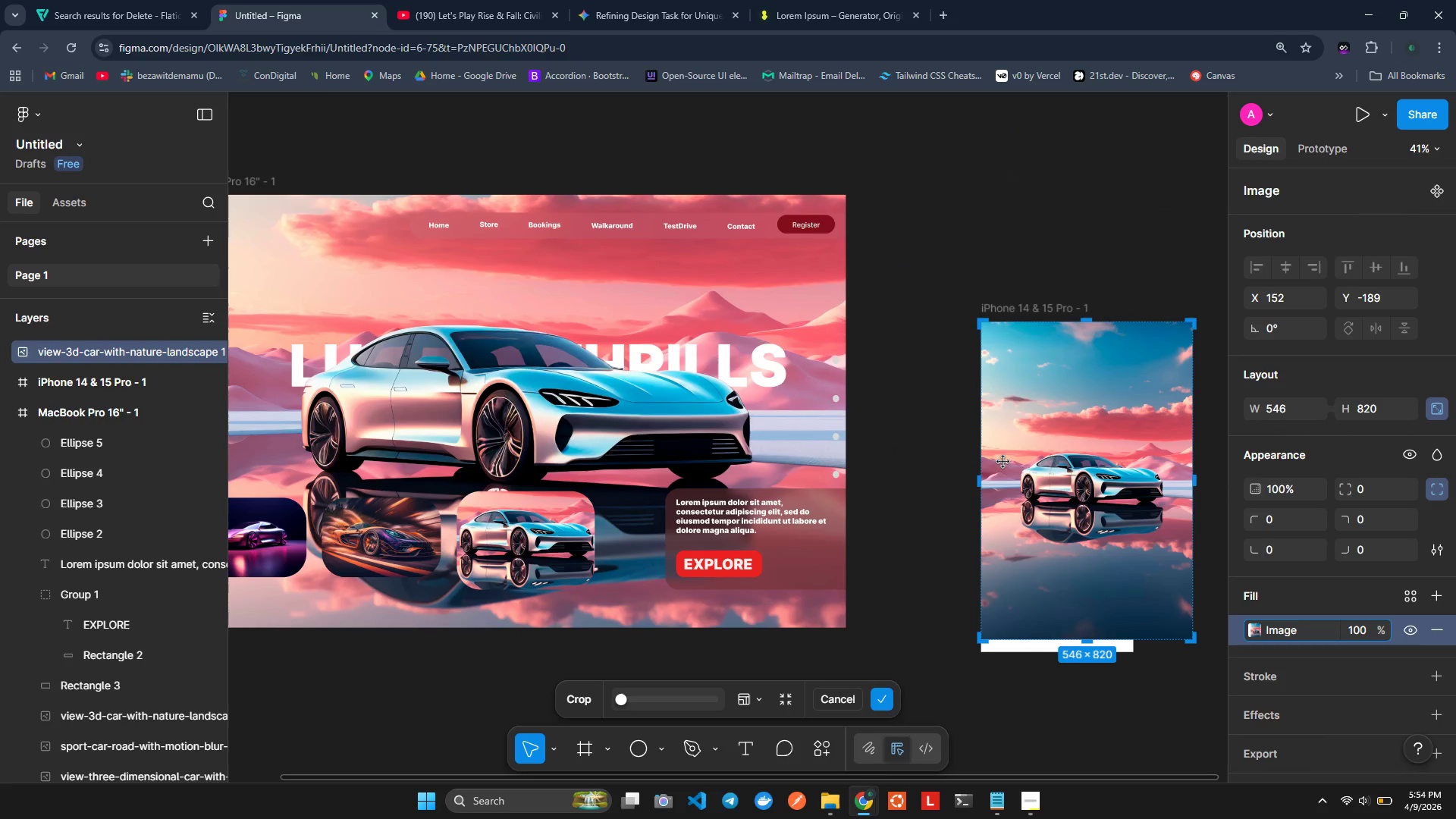 
key(Control+Z)
 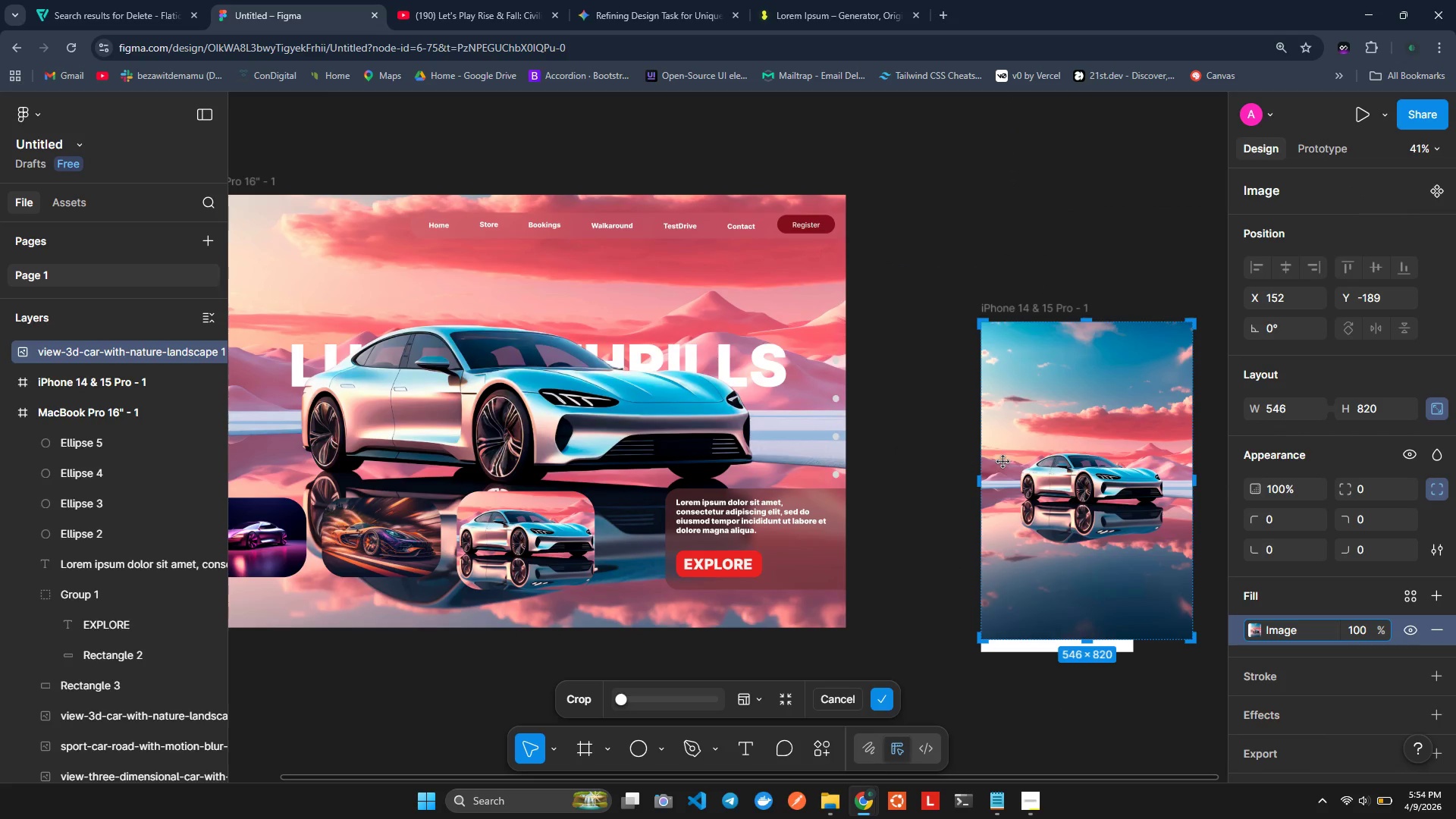 
key(Control+Z)
 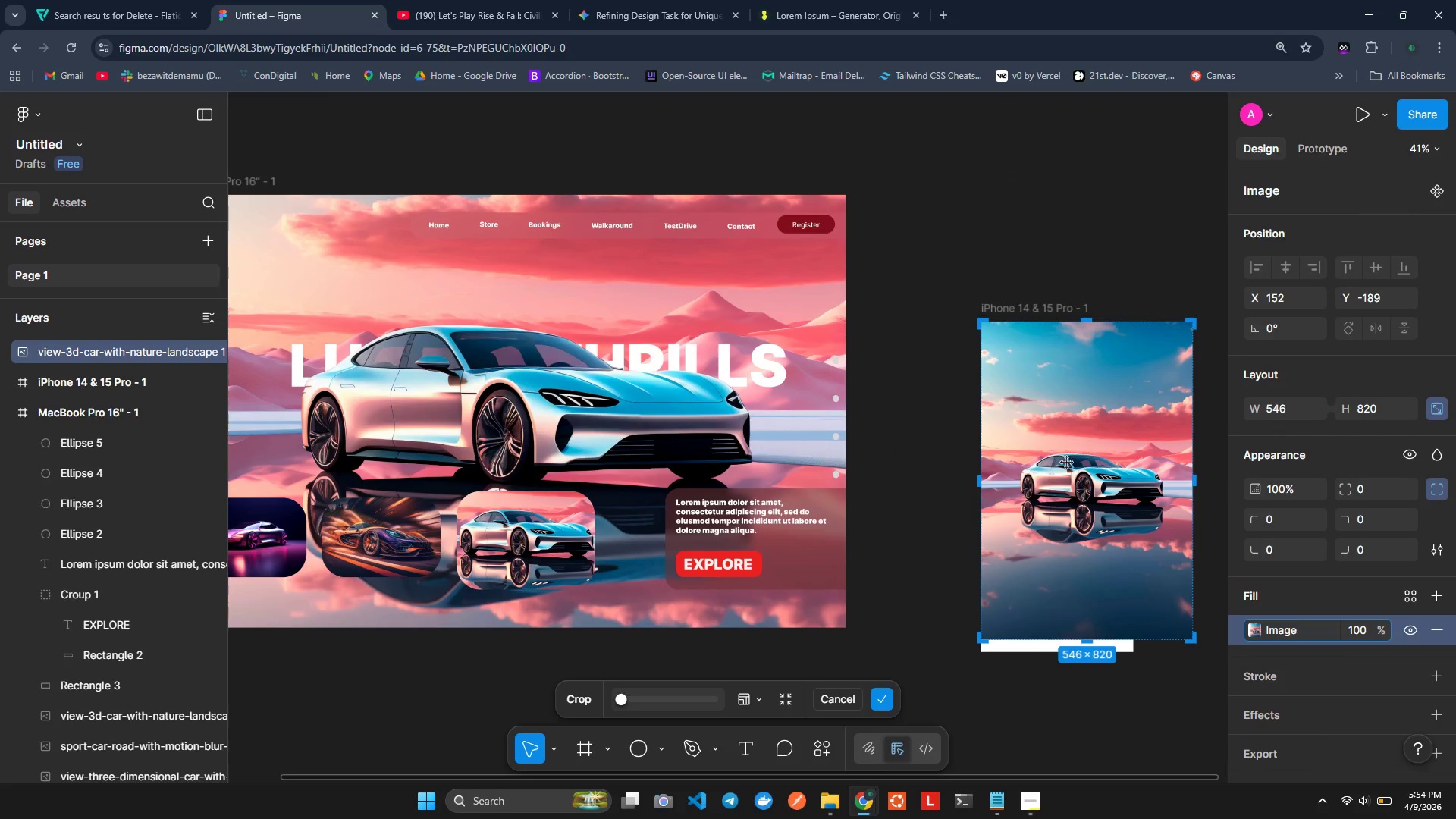 
key(Backspace)
 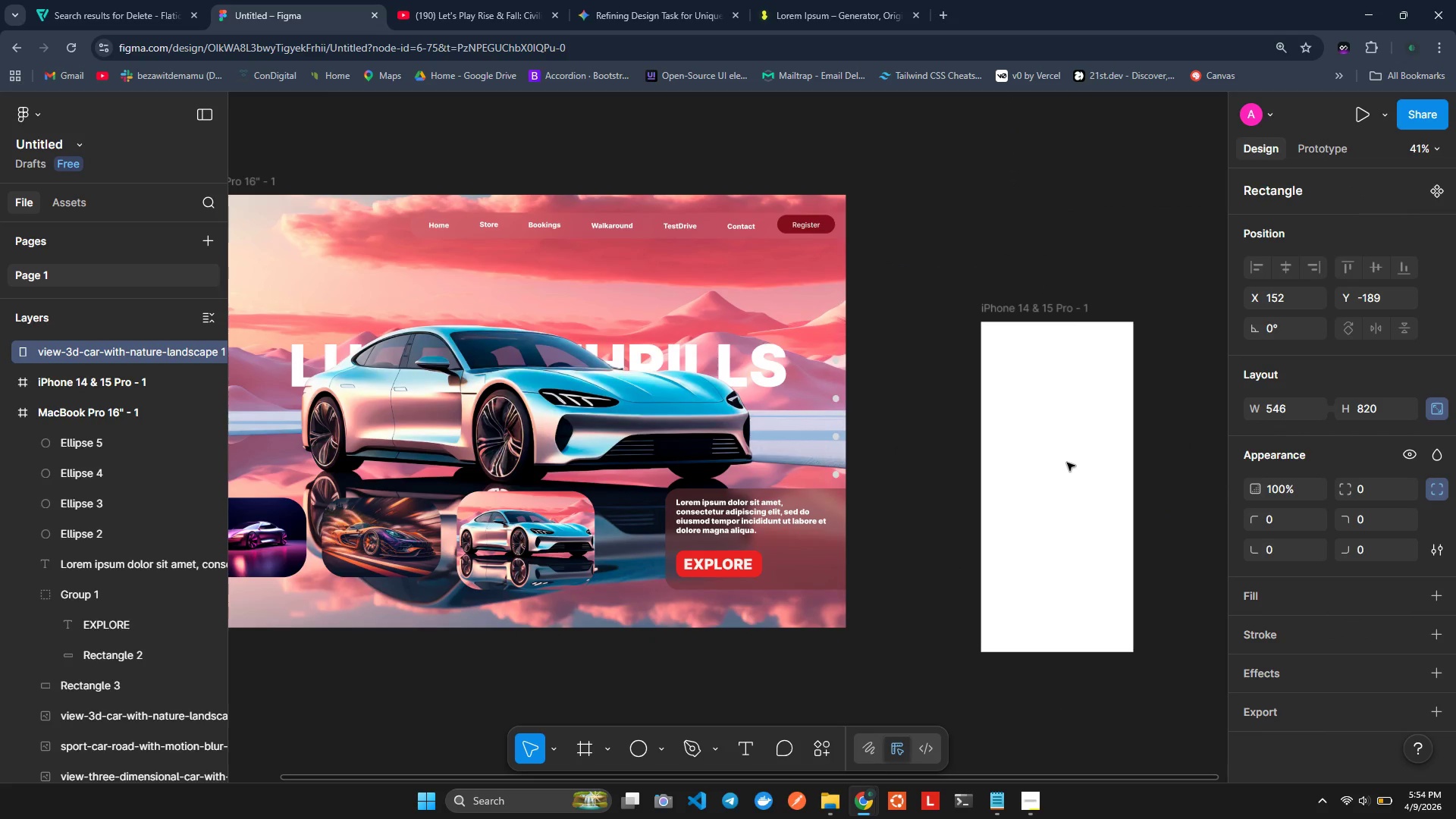 
left_click_drag(start_coordinate=[1067, 463], to_coordinate=[1064, 457])
 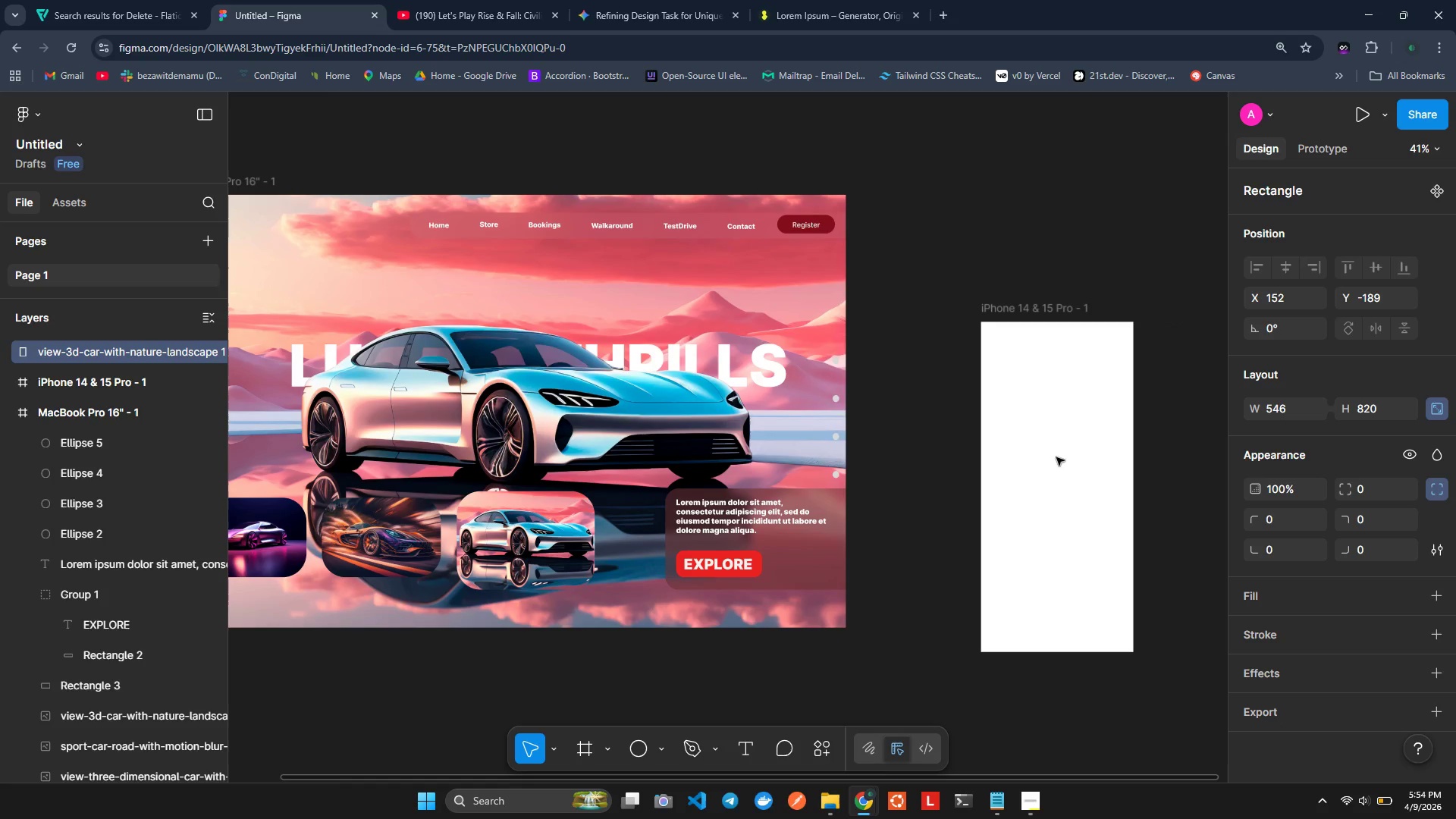 
left_click([1072, 467])
 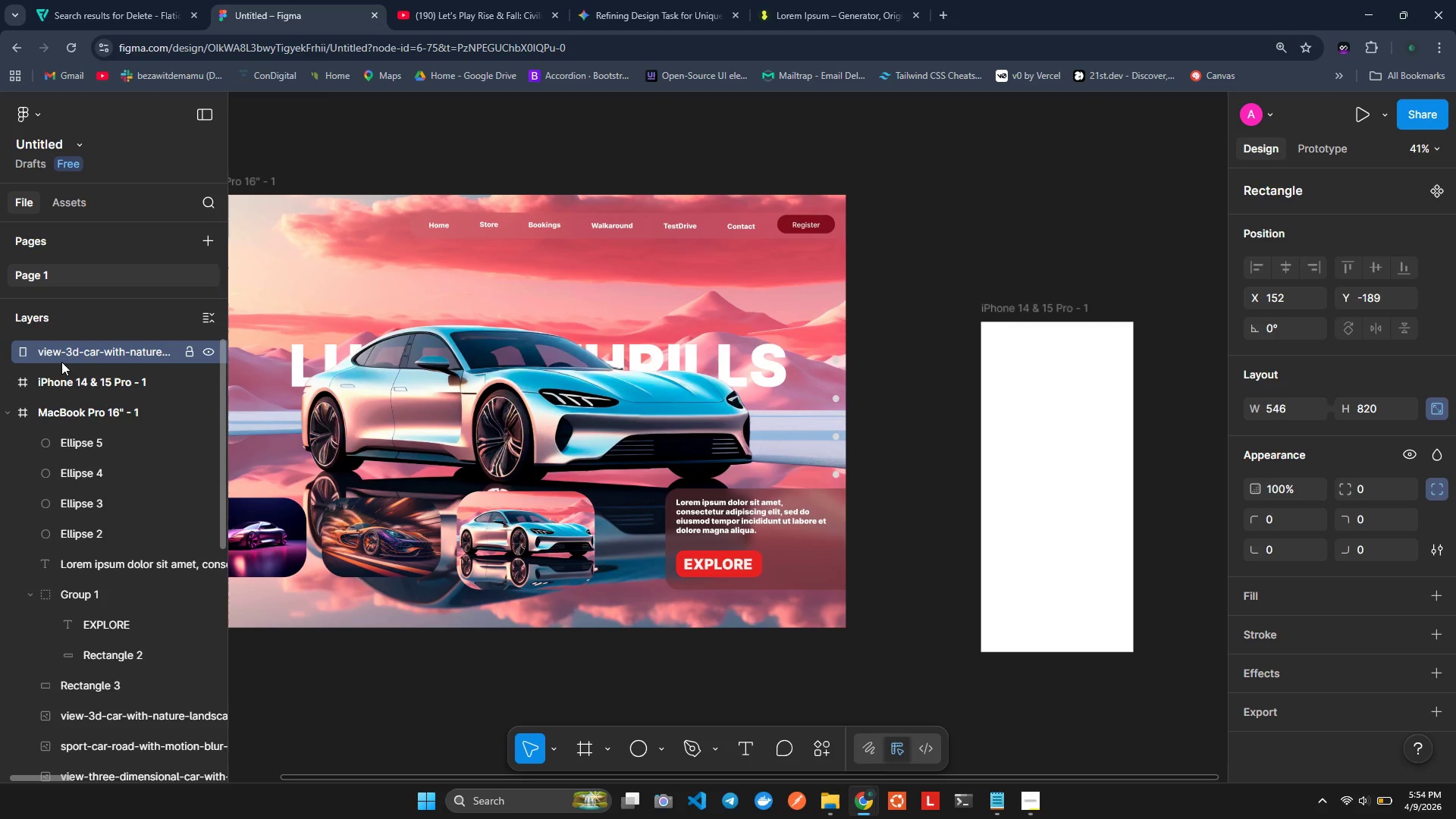 
scroll: coordinate [64, 400], scroll_direction: up, amount: 3.0
 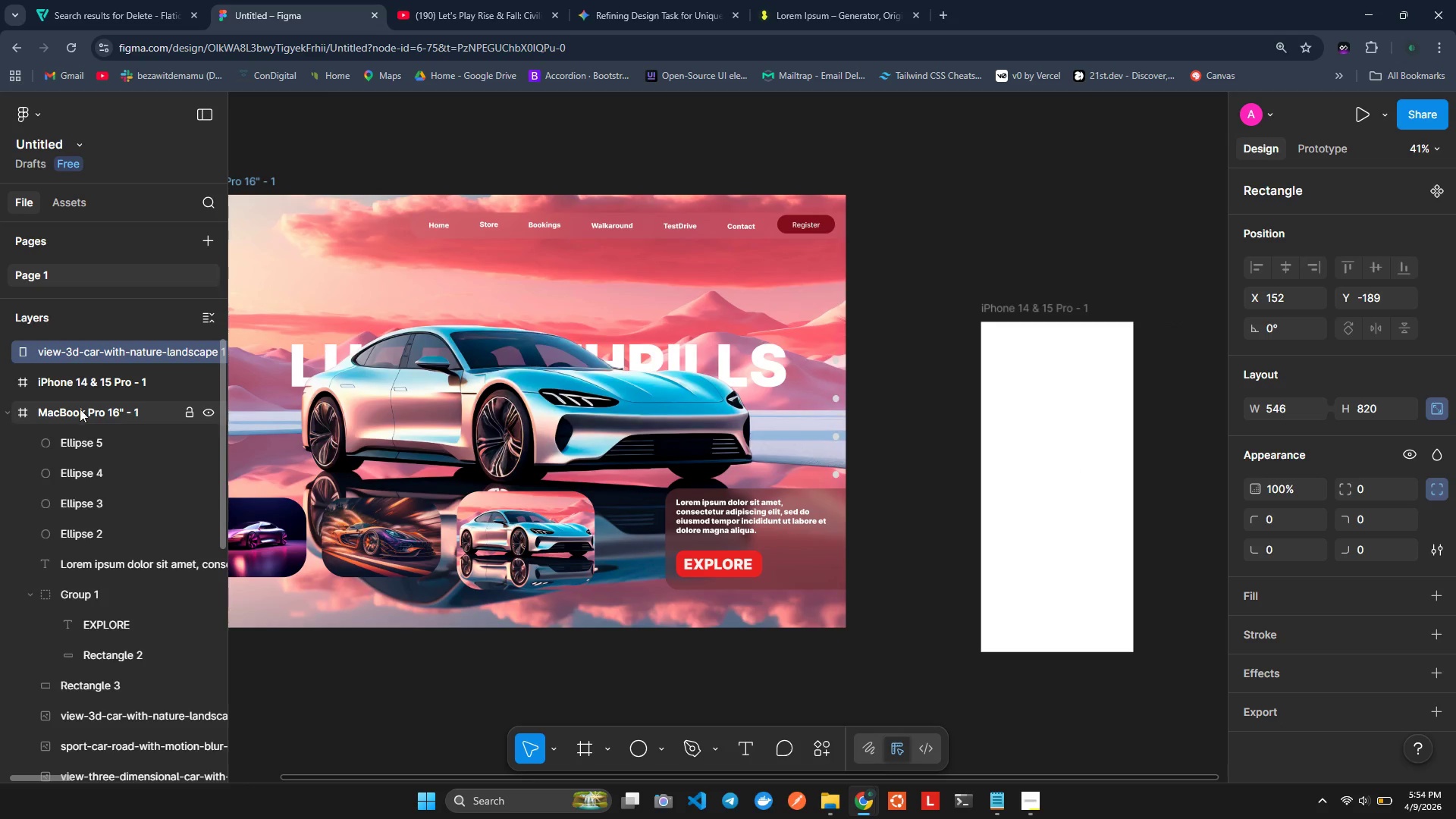 
left_click([86, 381])
 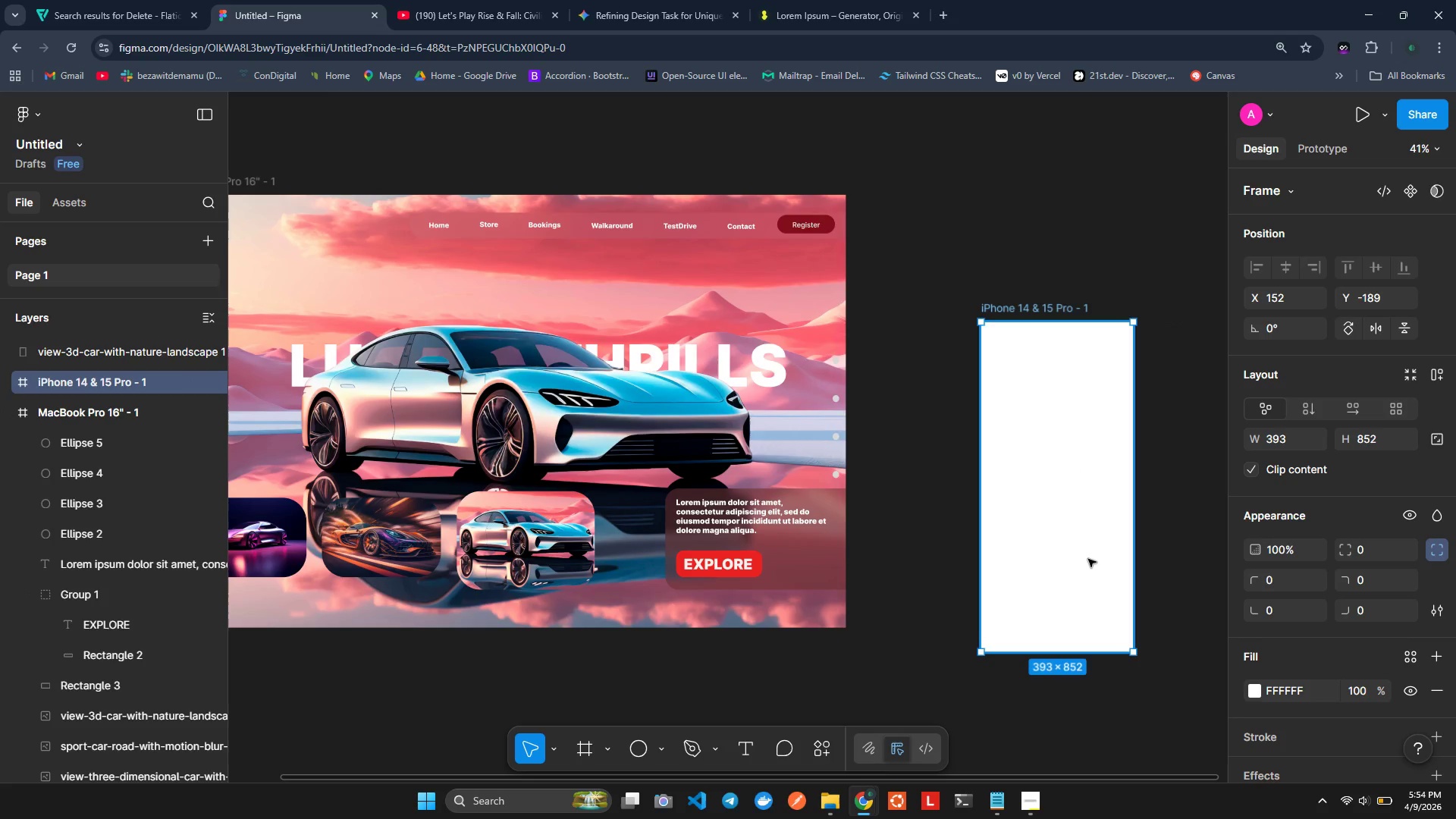 
key(Backspace)
 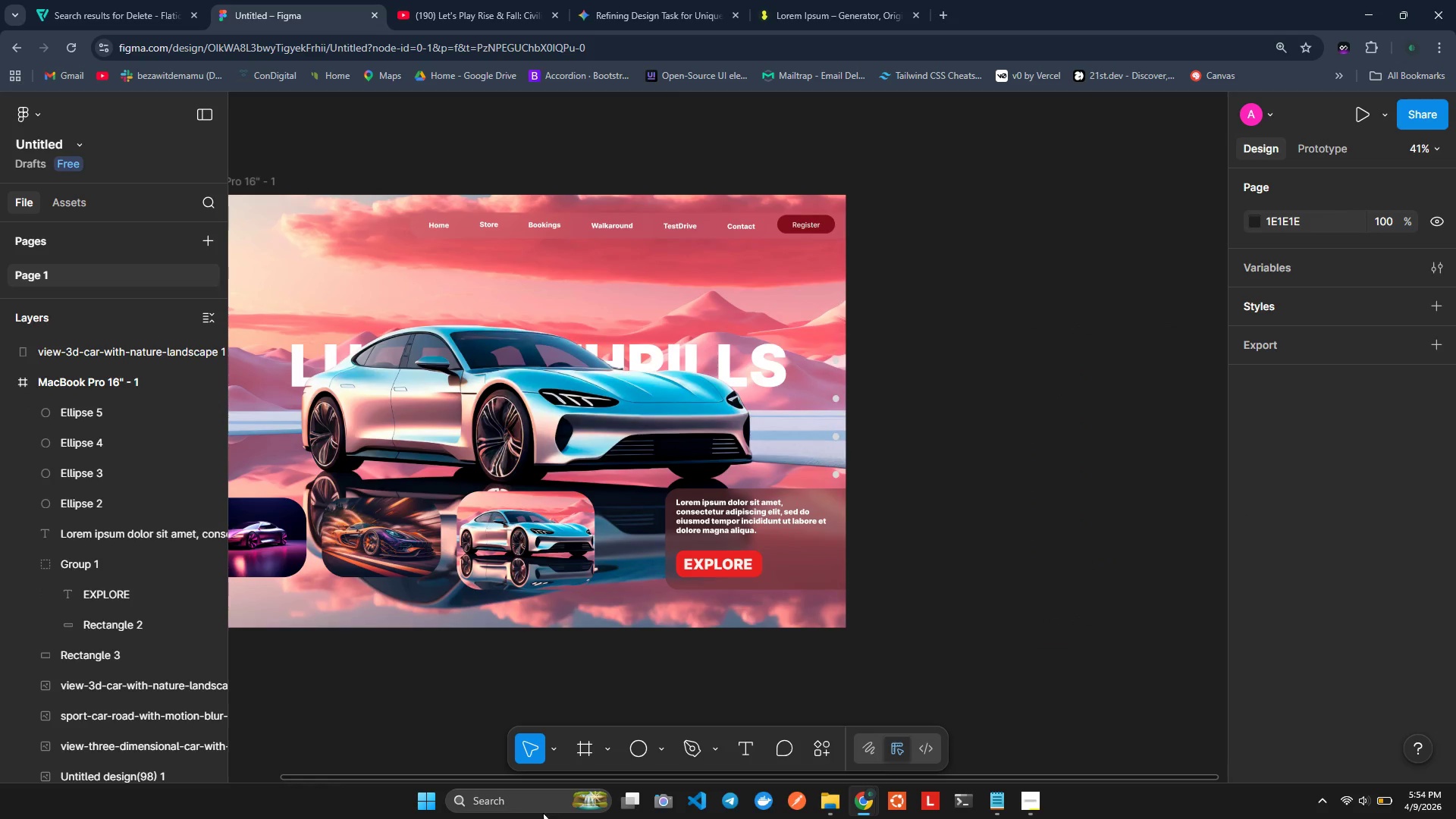 
left_click([585, 758])
 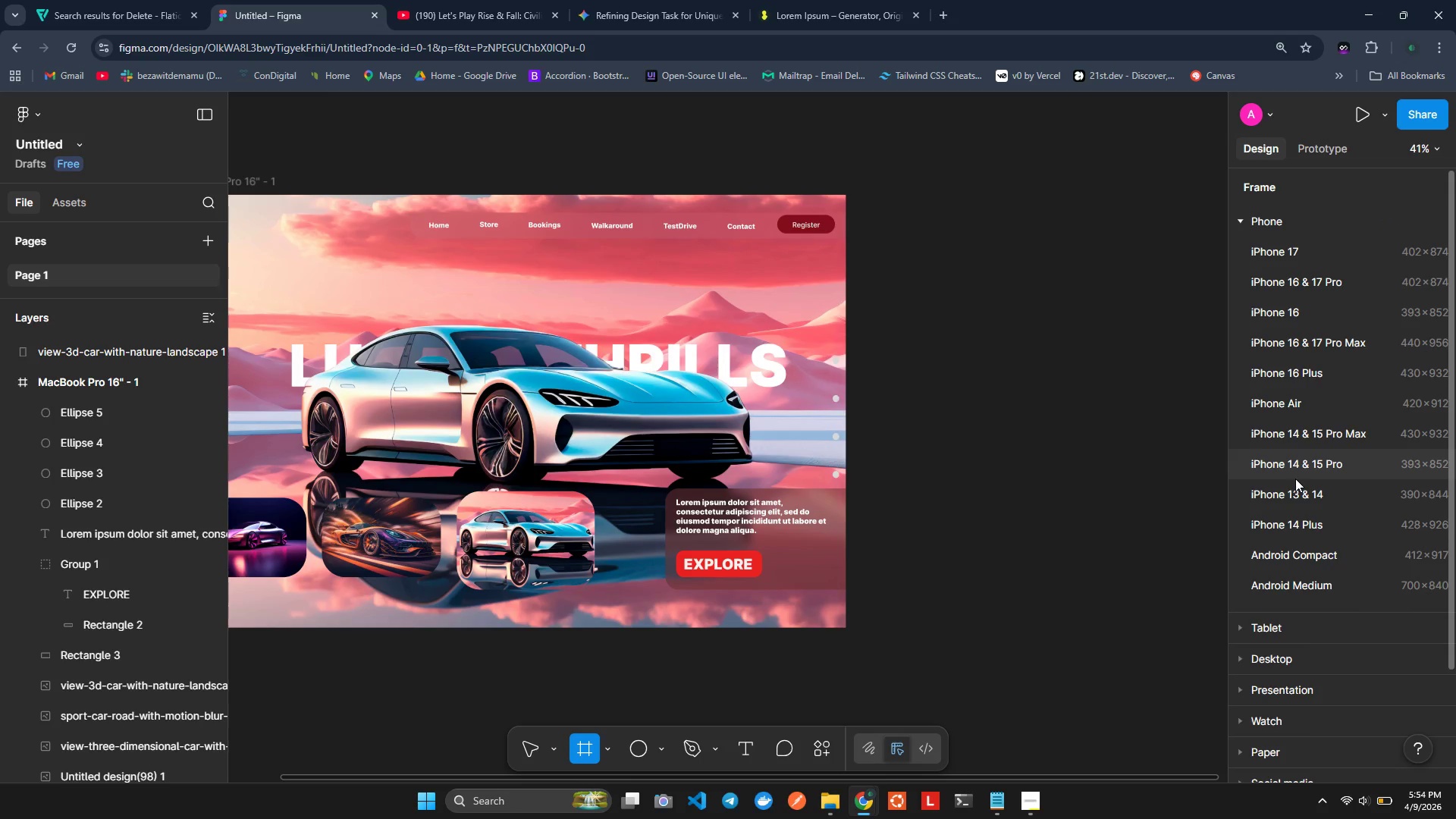 
wait(5.36)
 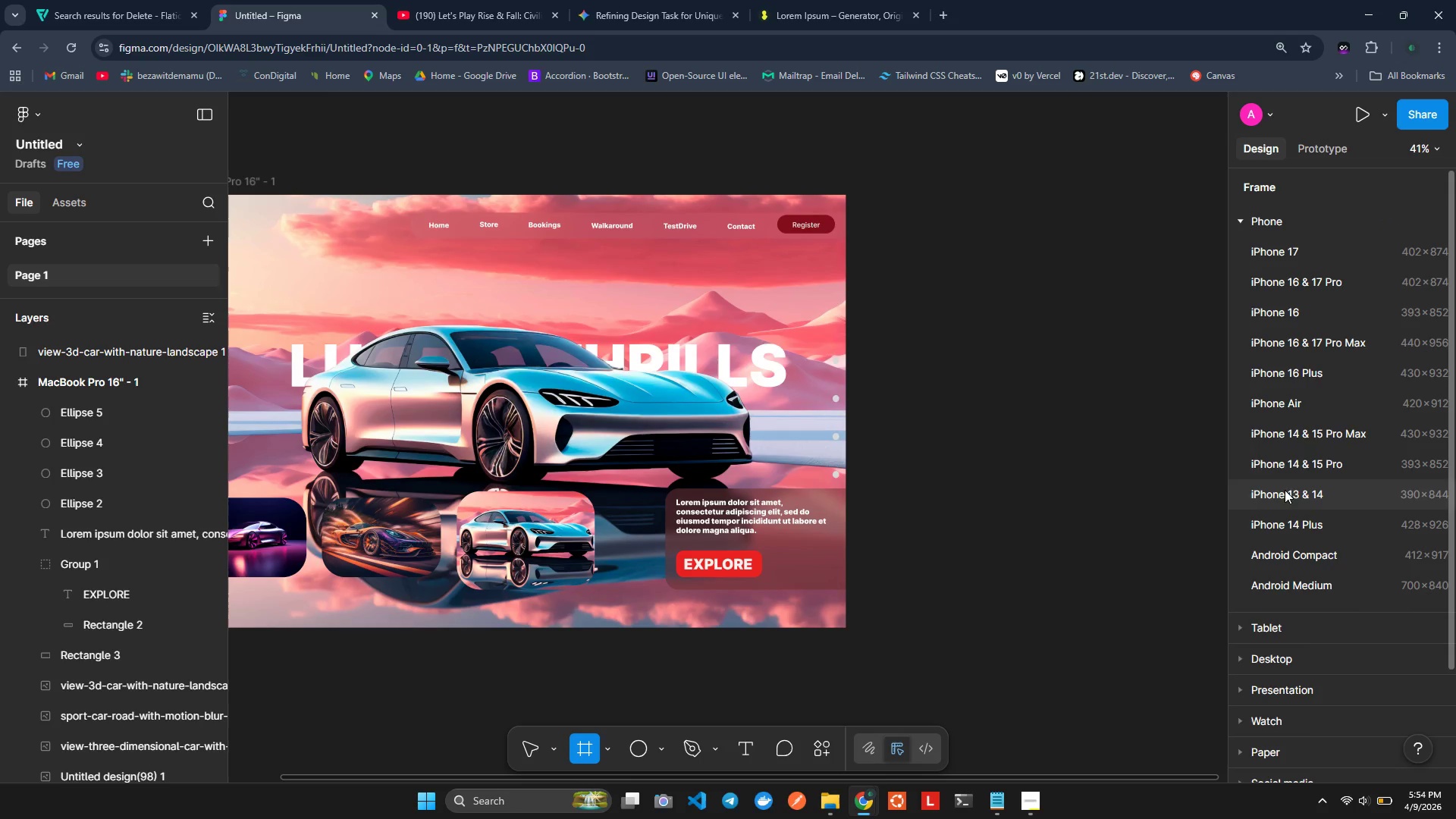 
left_click([1277, 466])
 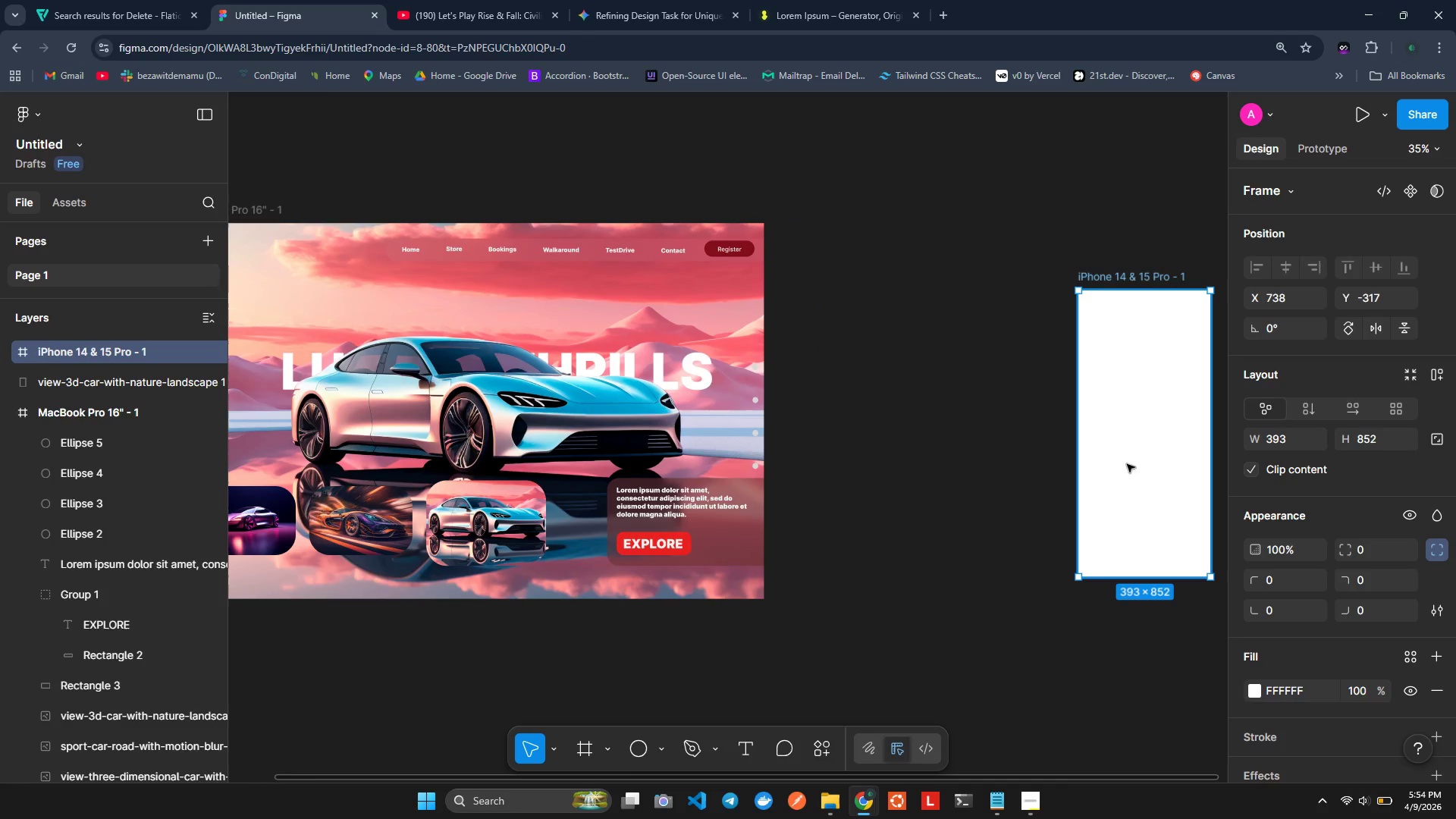 
left_click_drag(start_coordinate=[1130, 410], to_coordinate=[1068, 424])
 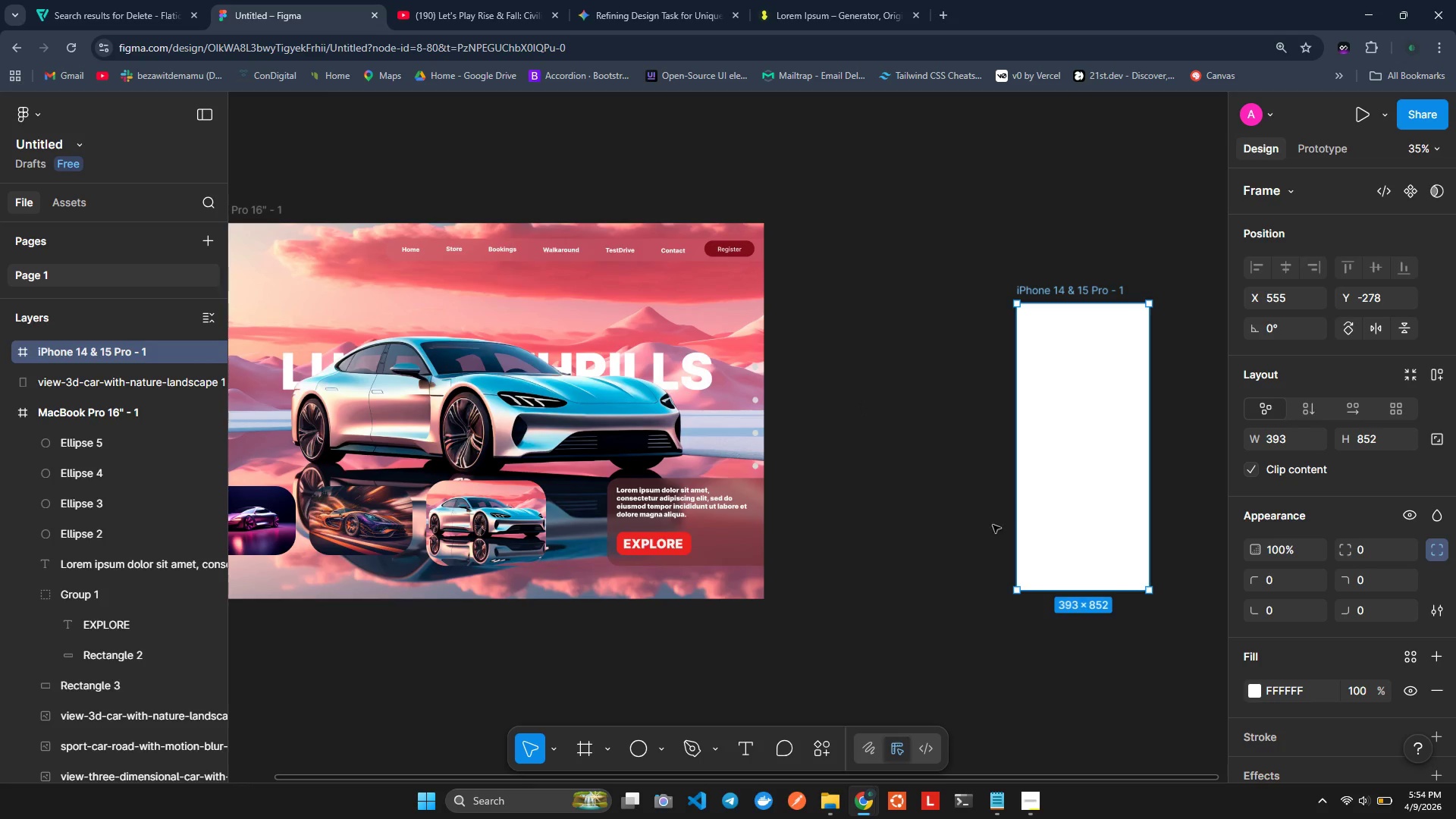 
left_click([880, 553])
 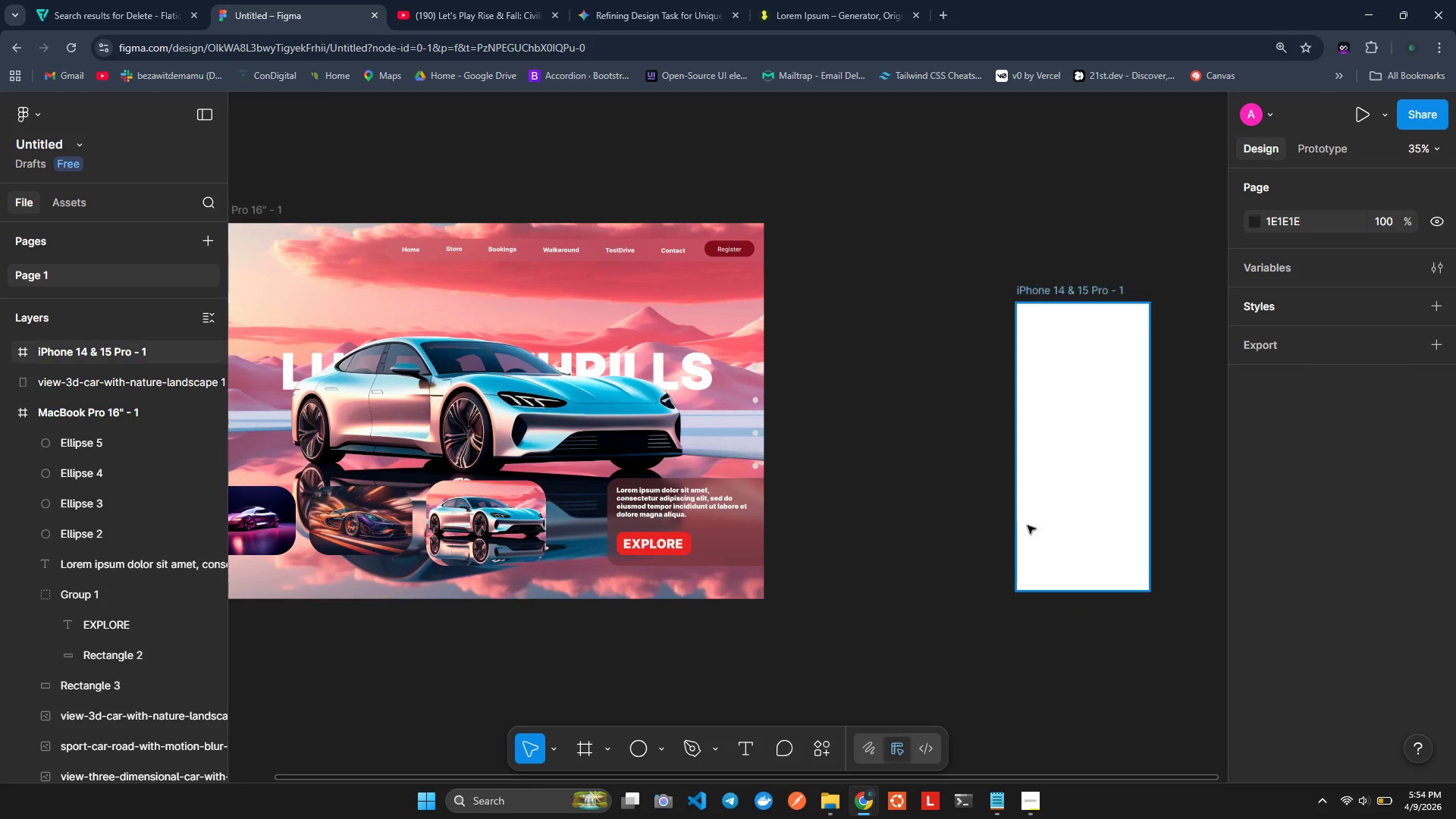 
left_click([1047, 507])
 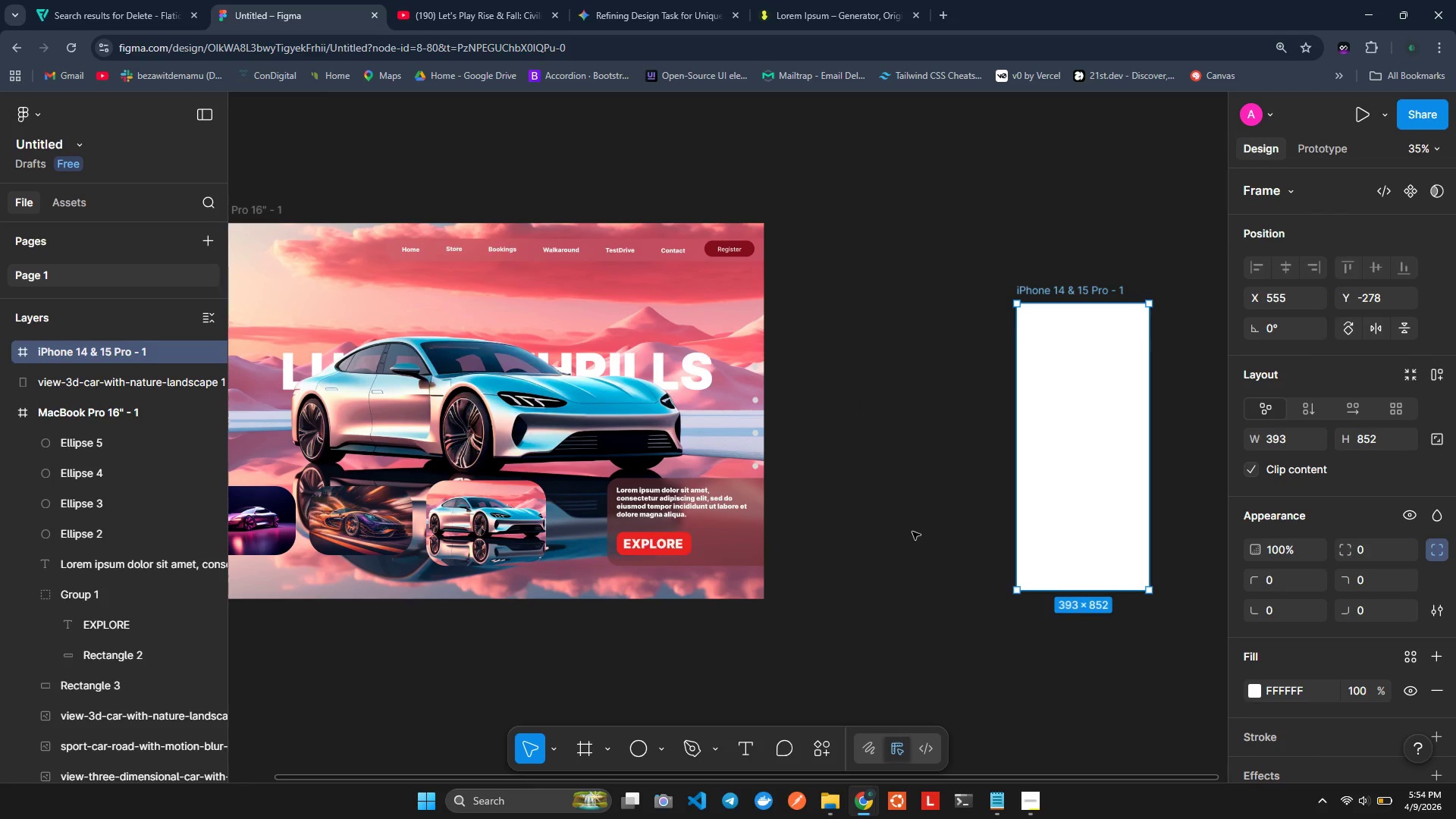 
key(Alt+Tab)
 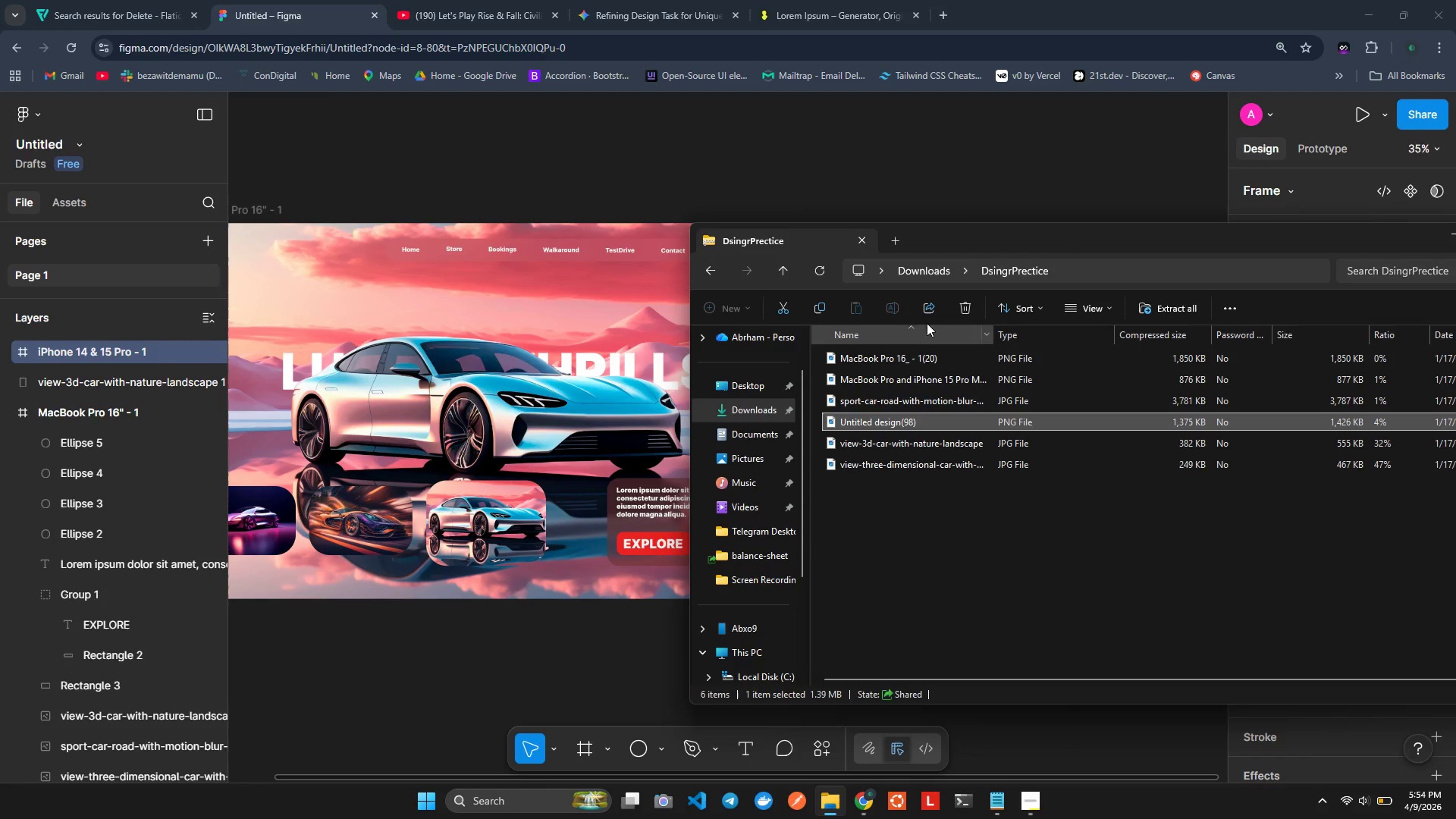 
left_click_drag(start_coordinate=[990, 231], to_coordinate=[855, 511])
 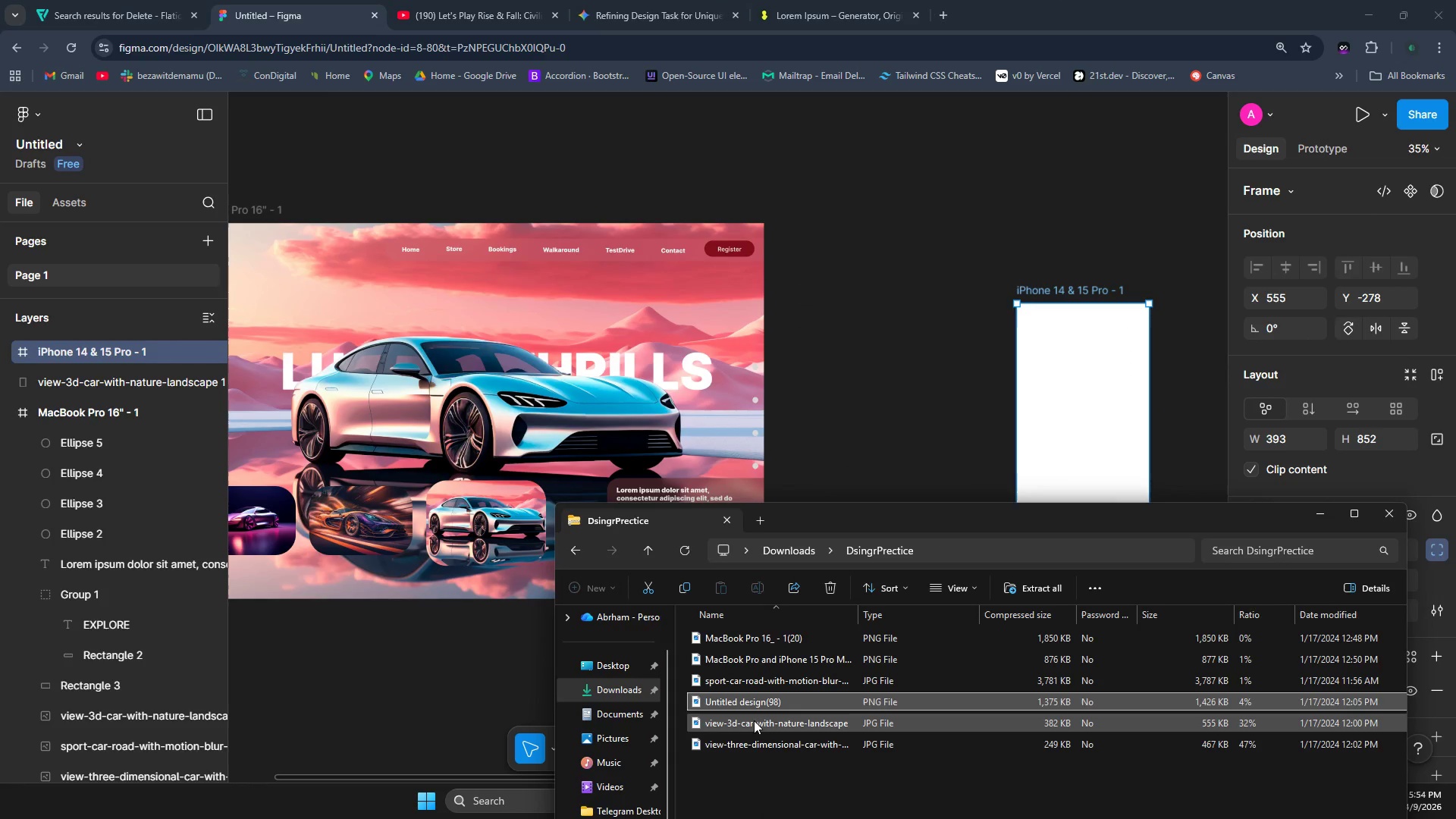 
left_click_drag(start_coordinate=[754, 719], to_coordinate=[974, 320])
 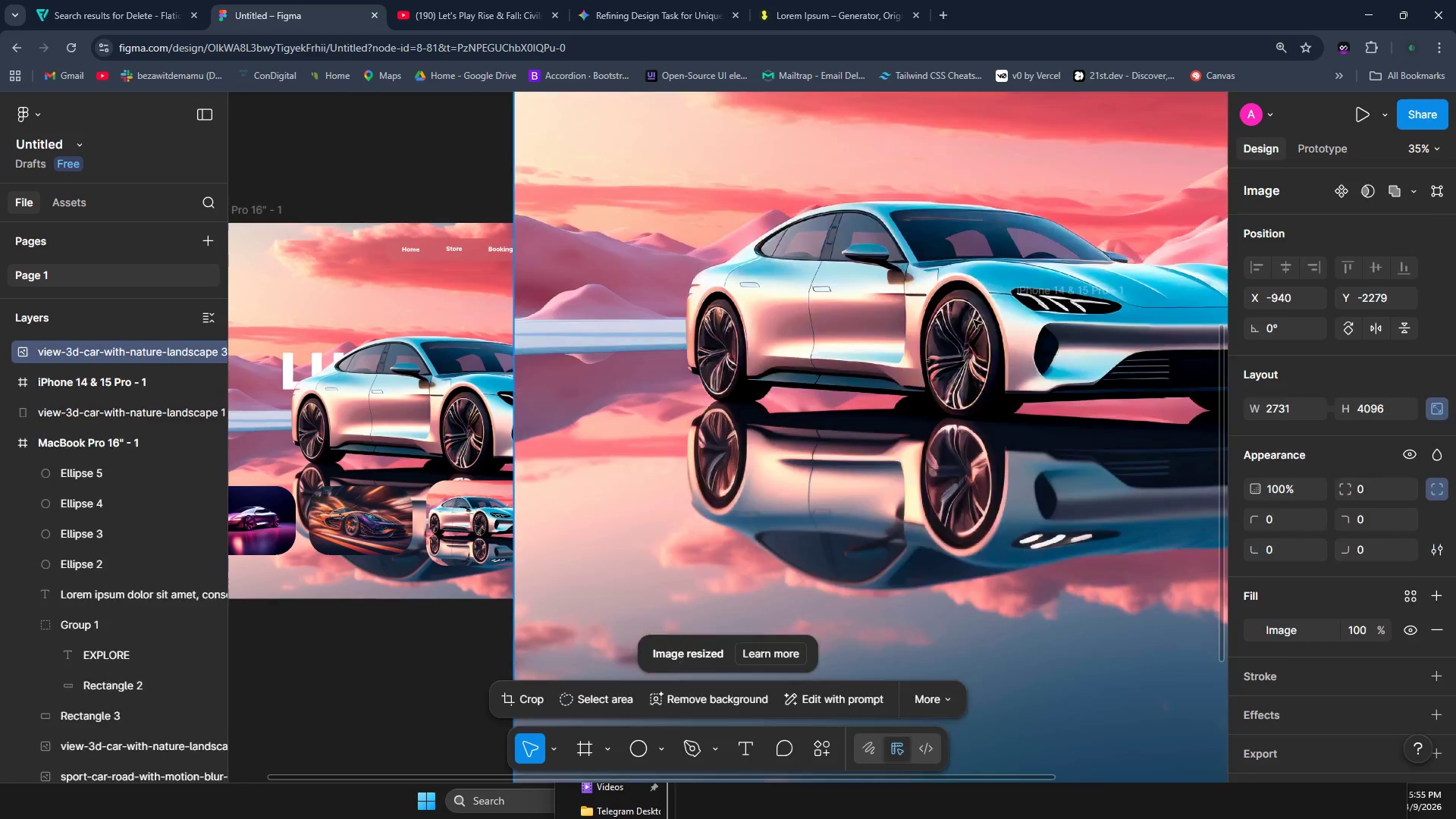 
scroll: coordinate [908, 338], scroll_direction: up, amount: 4.0
 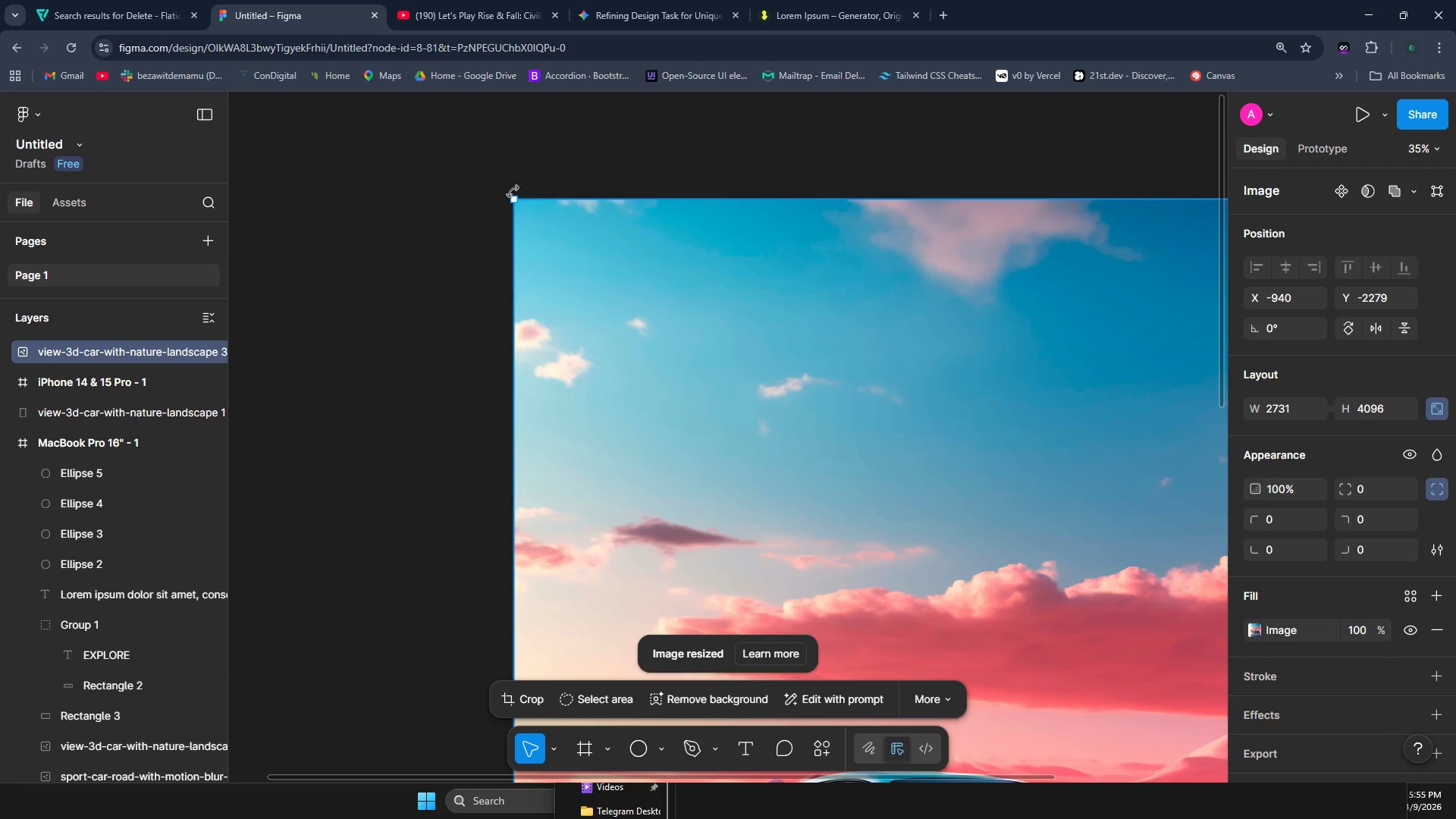 
left_click_drag(start_coordinate=[513, 195], to_coordinate=[1034, 601])
 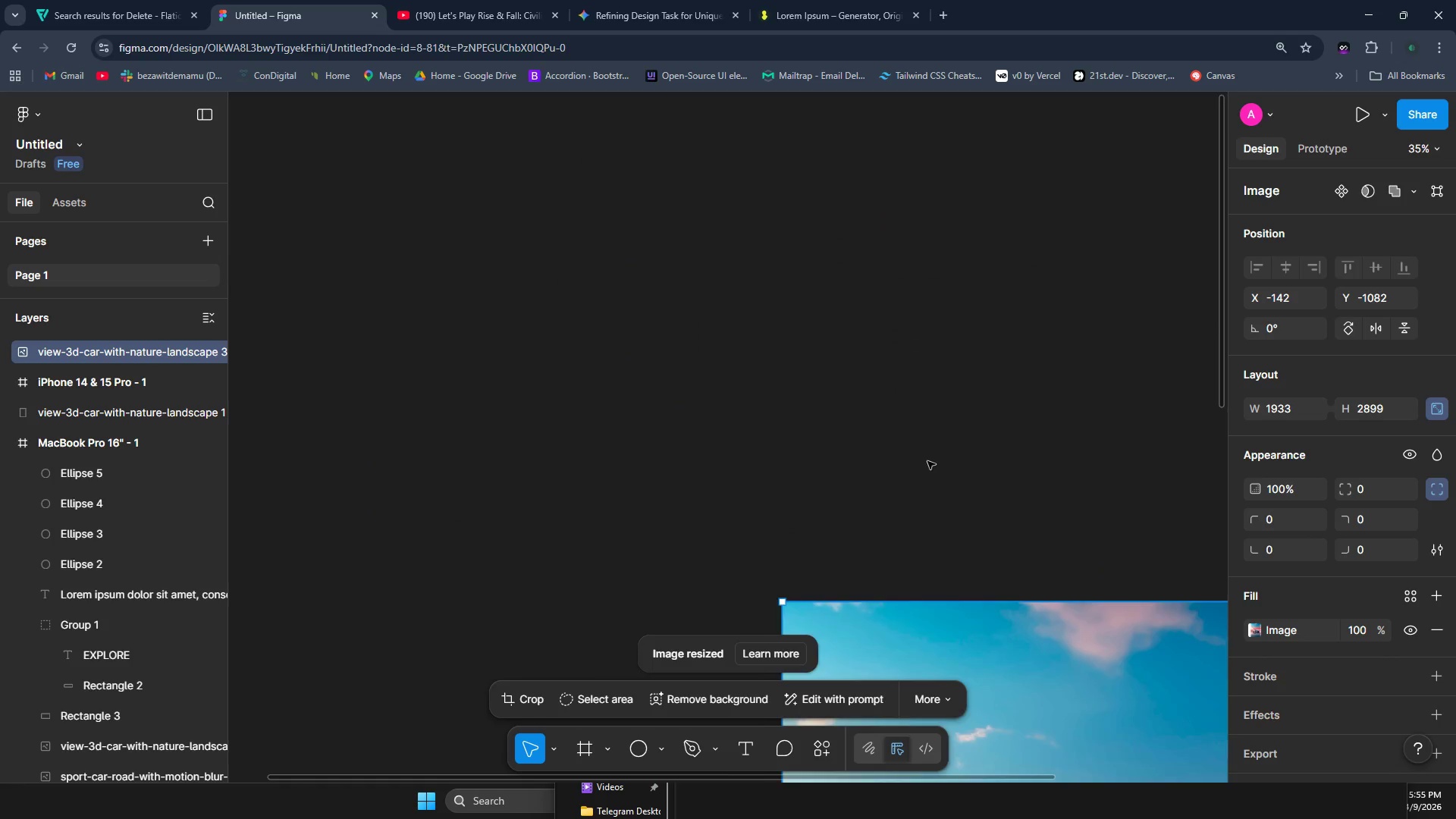 
scroll: coordinate [927, 460], scroll_direction: down, amount: 4.0
 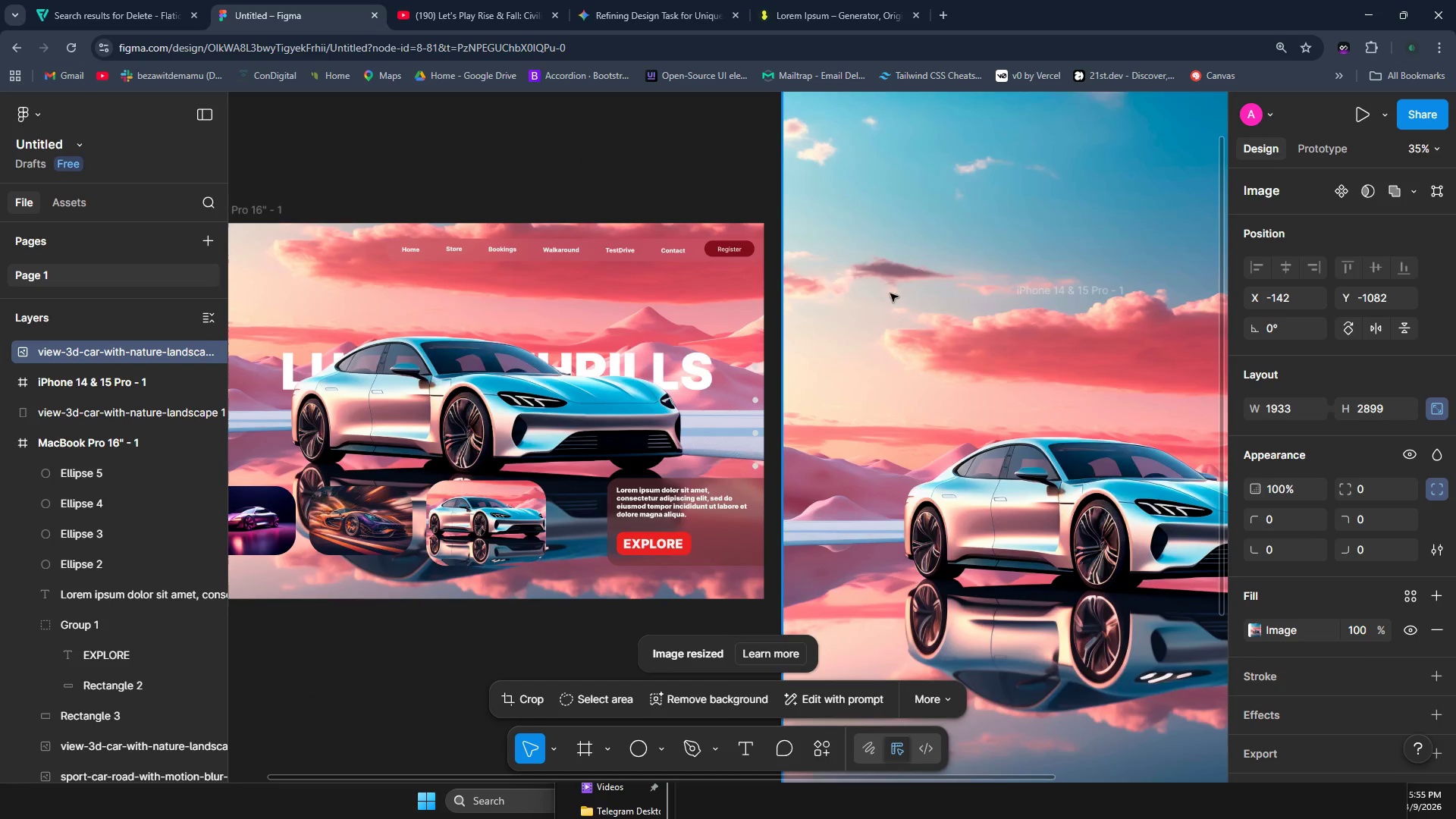 
scroll: coordinate [850, 235], scroll_direction: up, amount: 1.0
 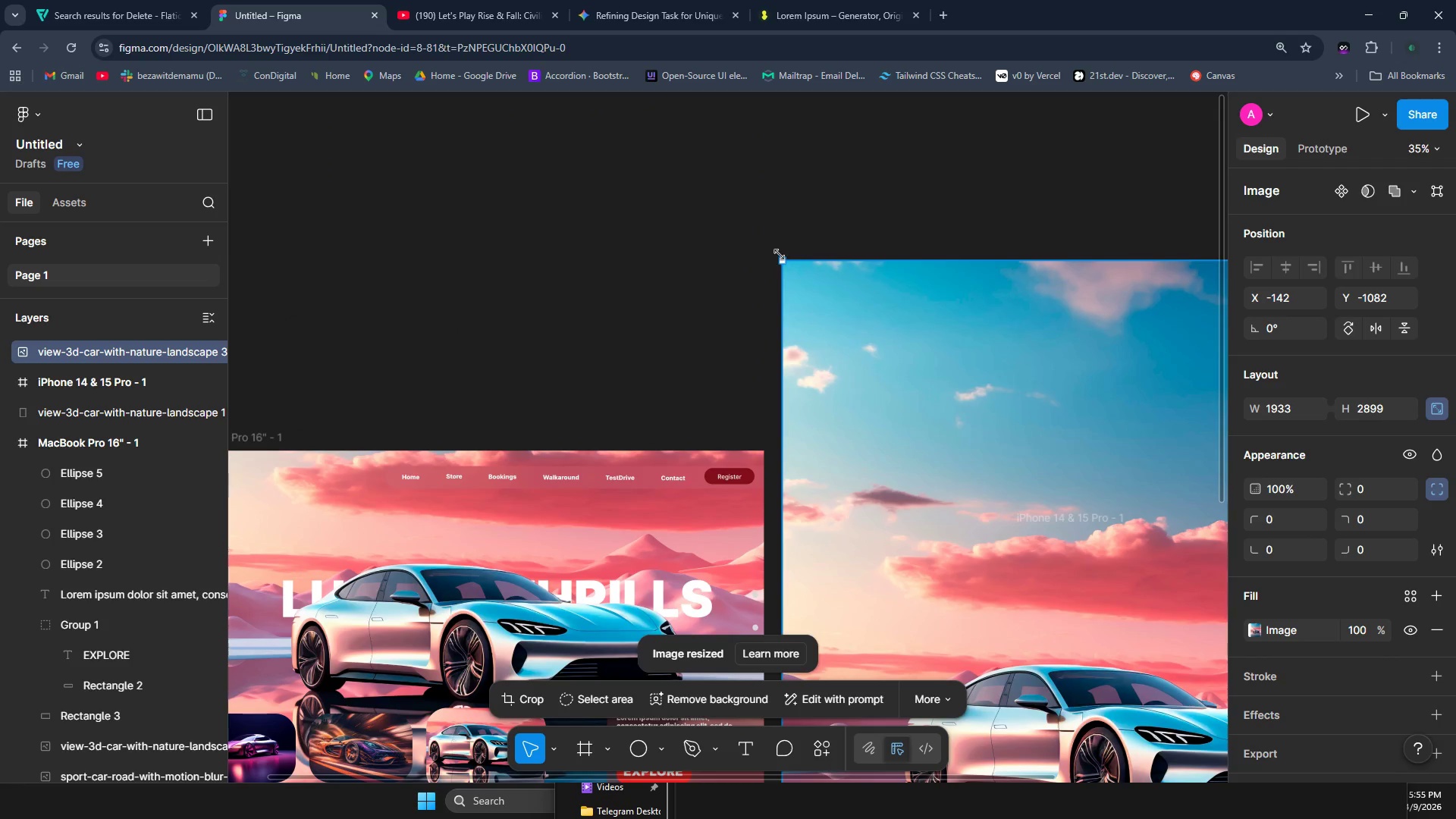 
left_click_drag(start_coordinate=[780, 254], to_coordinate=[1089, 572])
 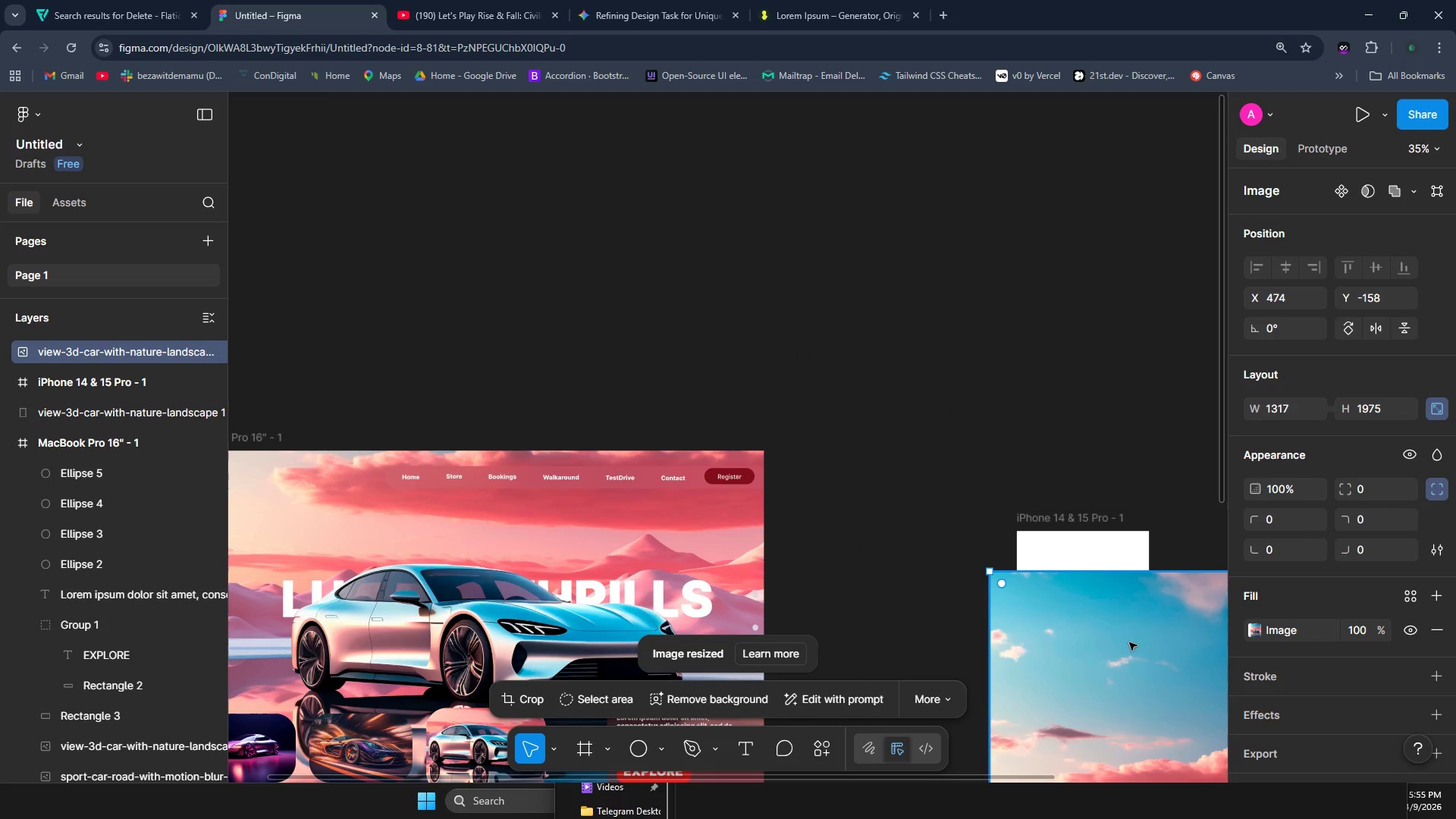 
left_click_drag(start_coordinate=[1125, 632], to_coordinate=[1065, 613])
 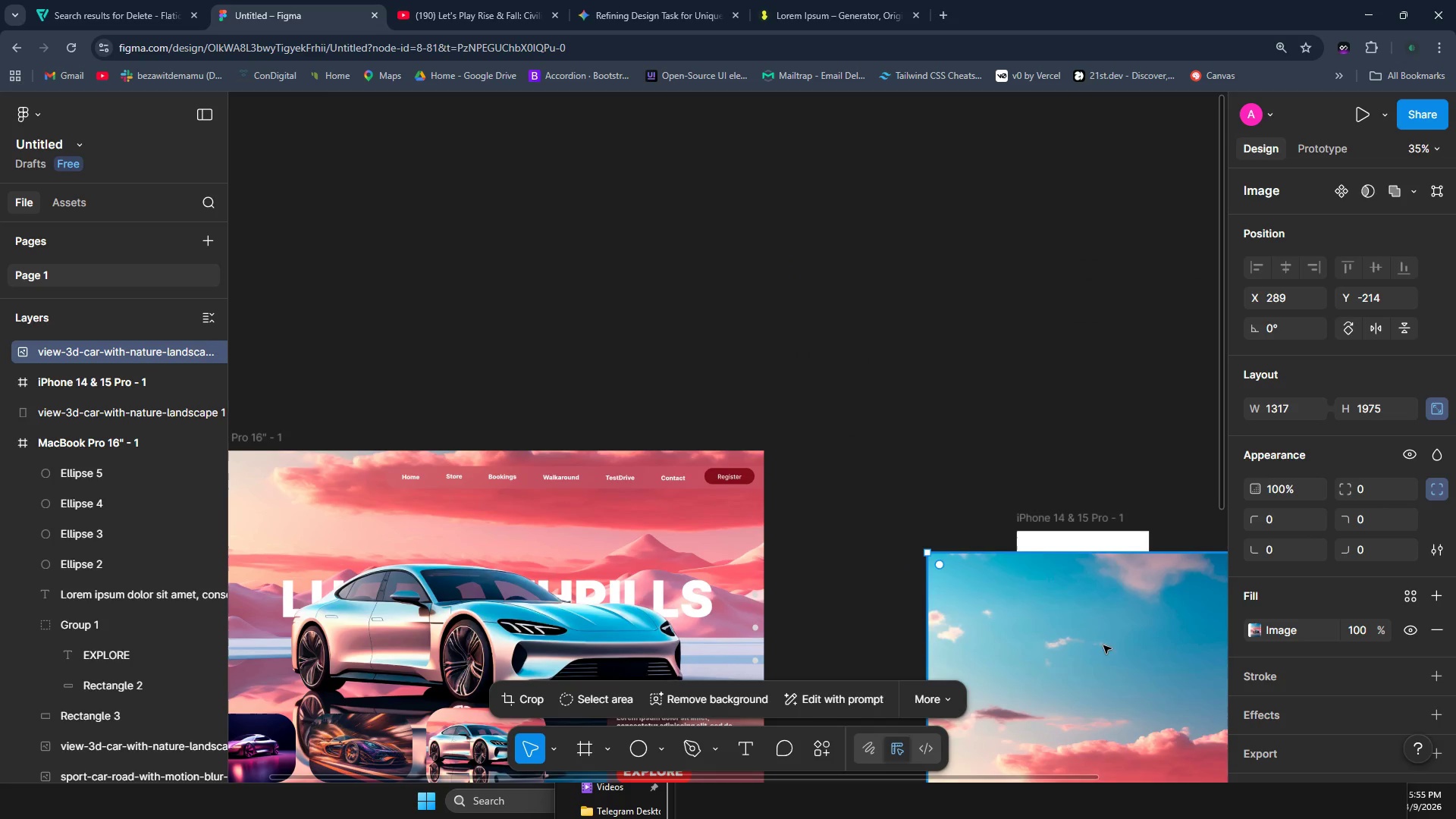 
double_click([1103, 645])
 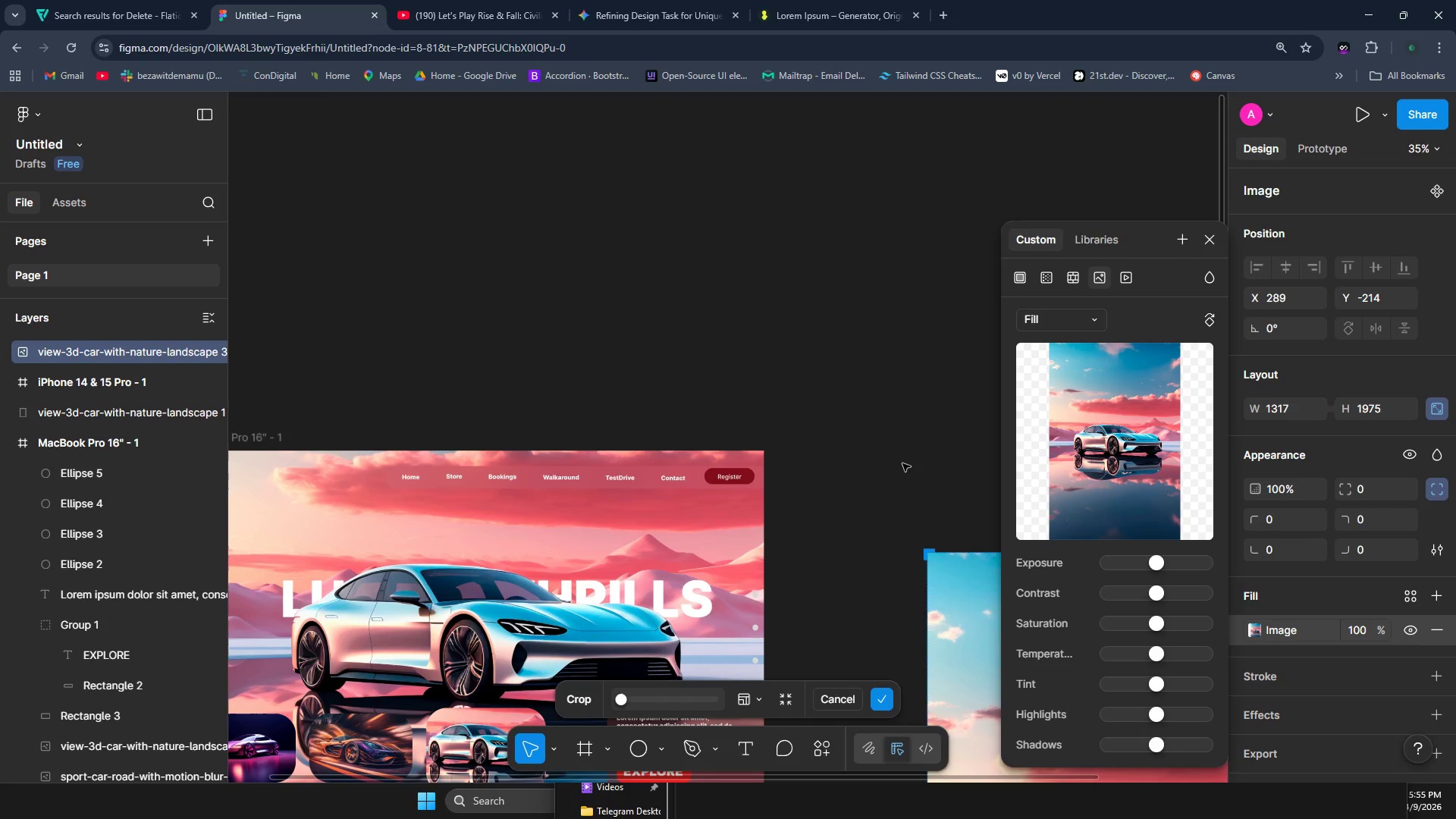 
double_click([868, 426])
 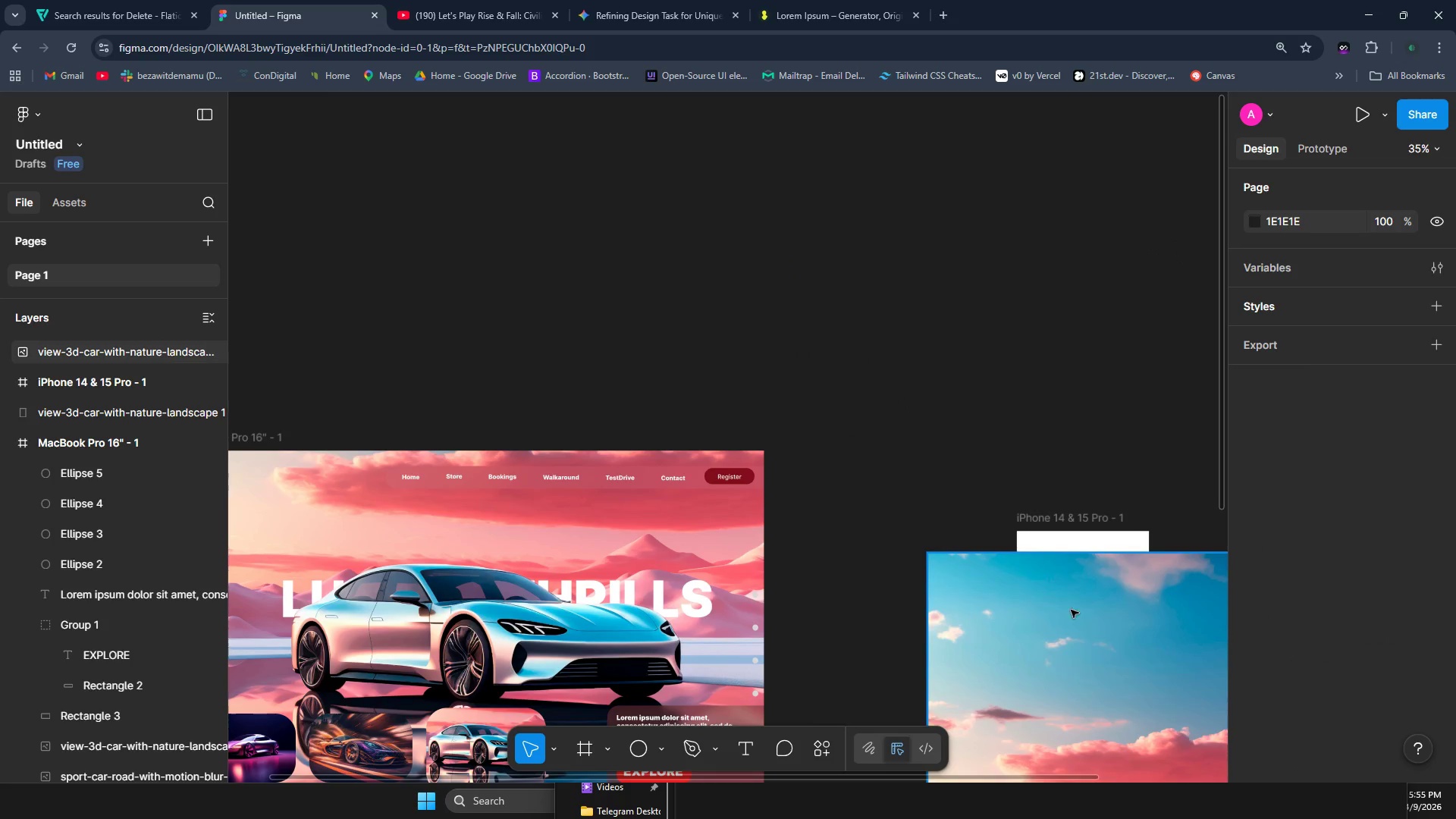 
left_click_drag(start_coordinate=[1069, 663], to_coordinate=[996, 506])
 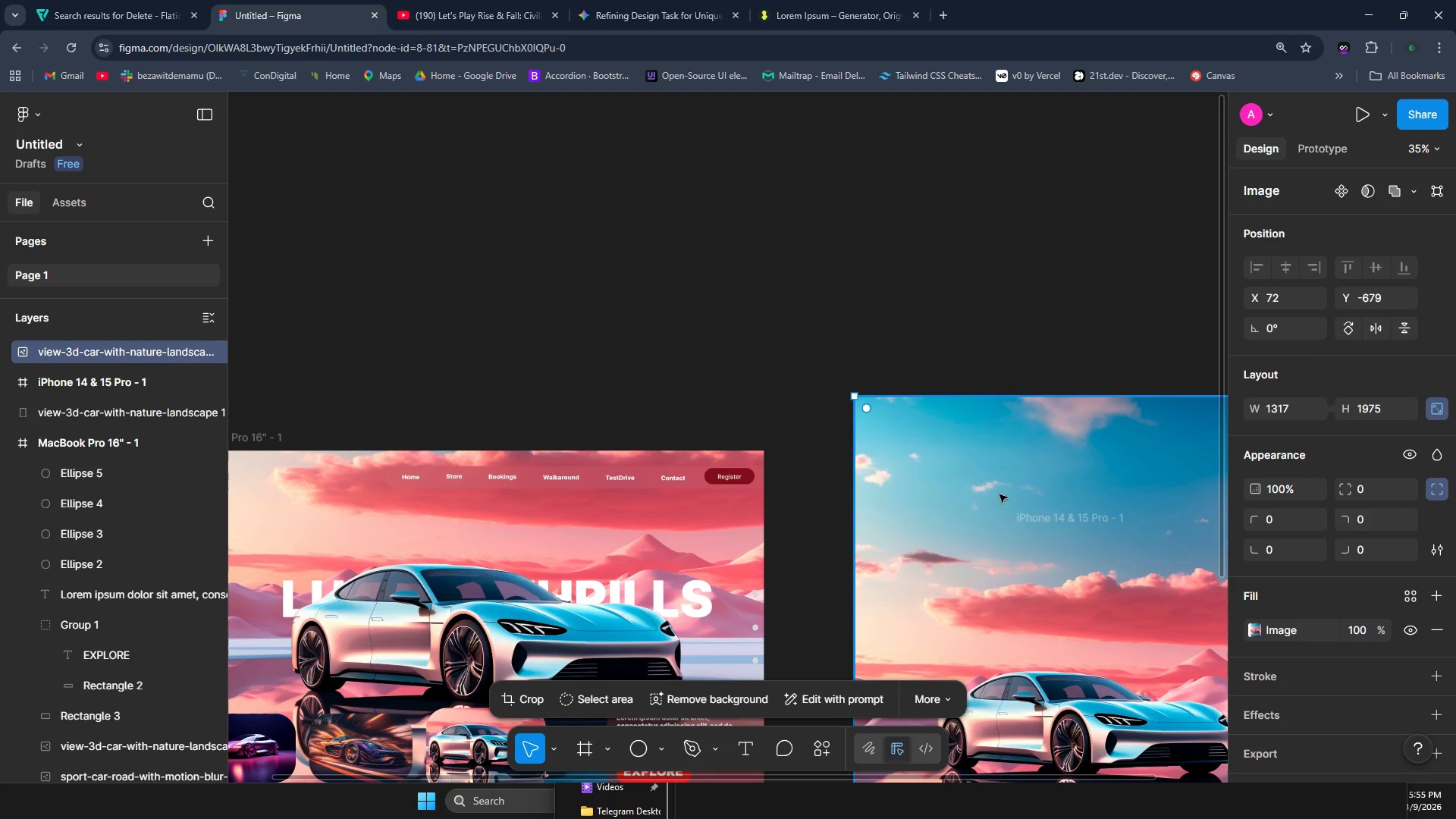 
left_click_drag(start_coordinate=[990, 485], to_coordinate=[1100, 642])
 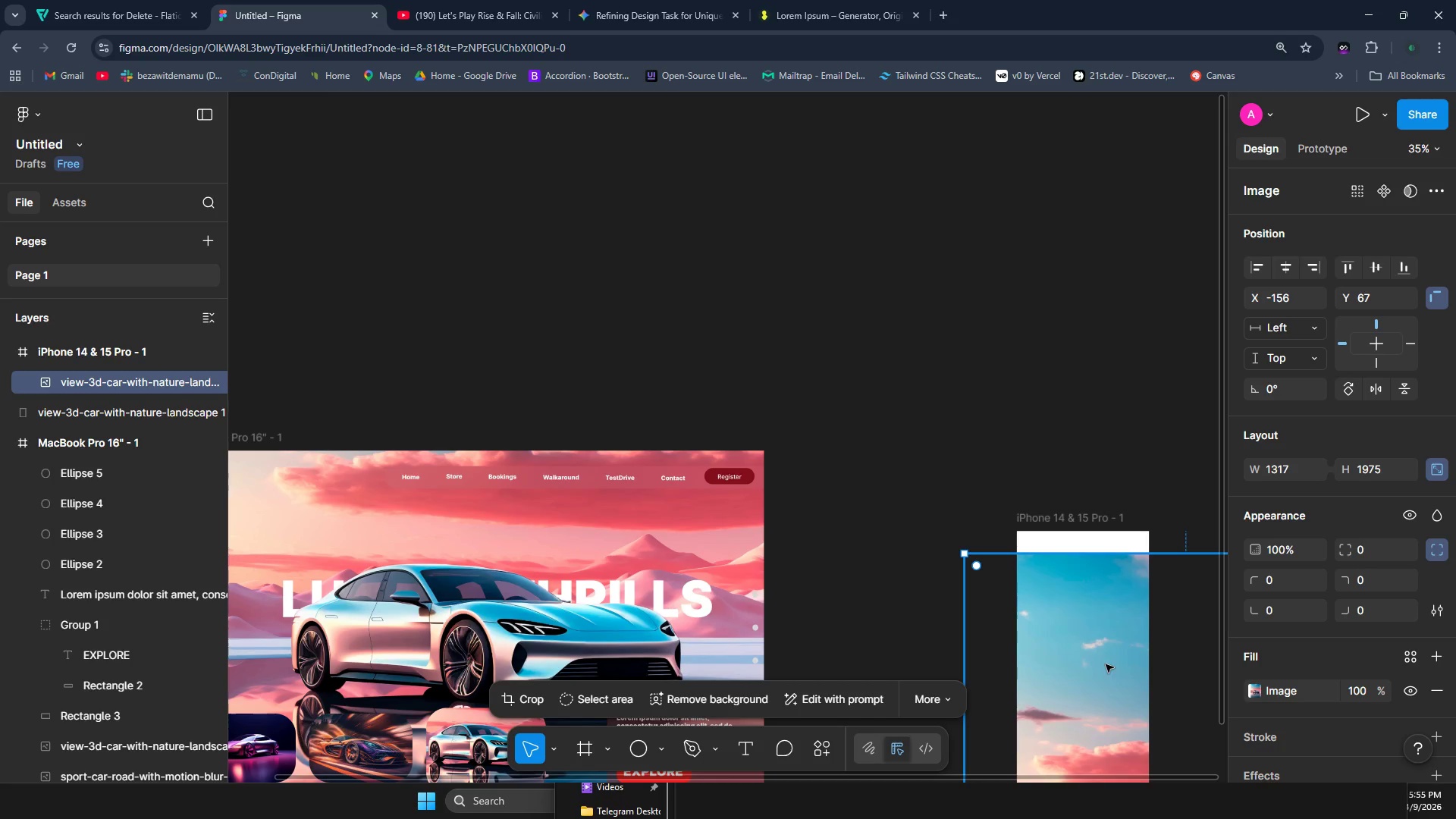 
left_click_drag(start_coordinate=[1106, 664], to_coordinate=[1050, 595])
 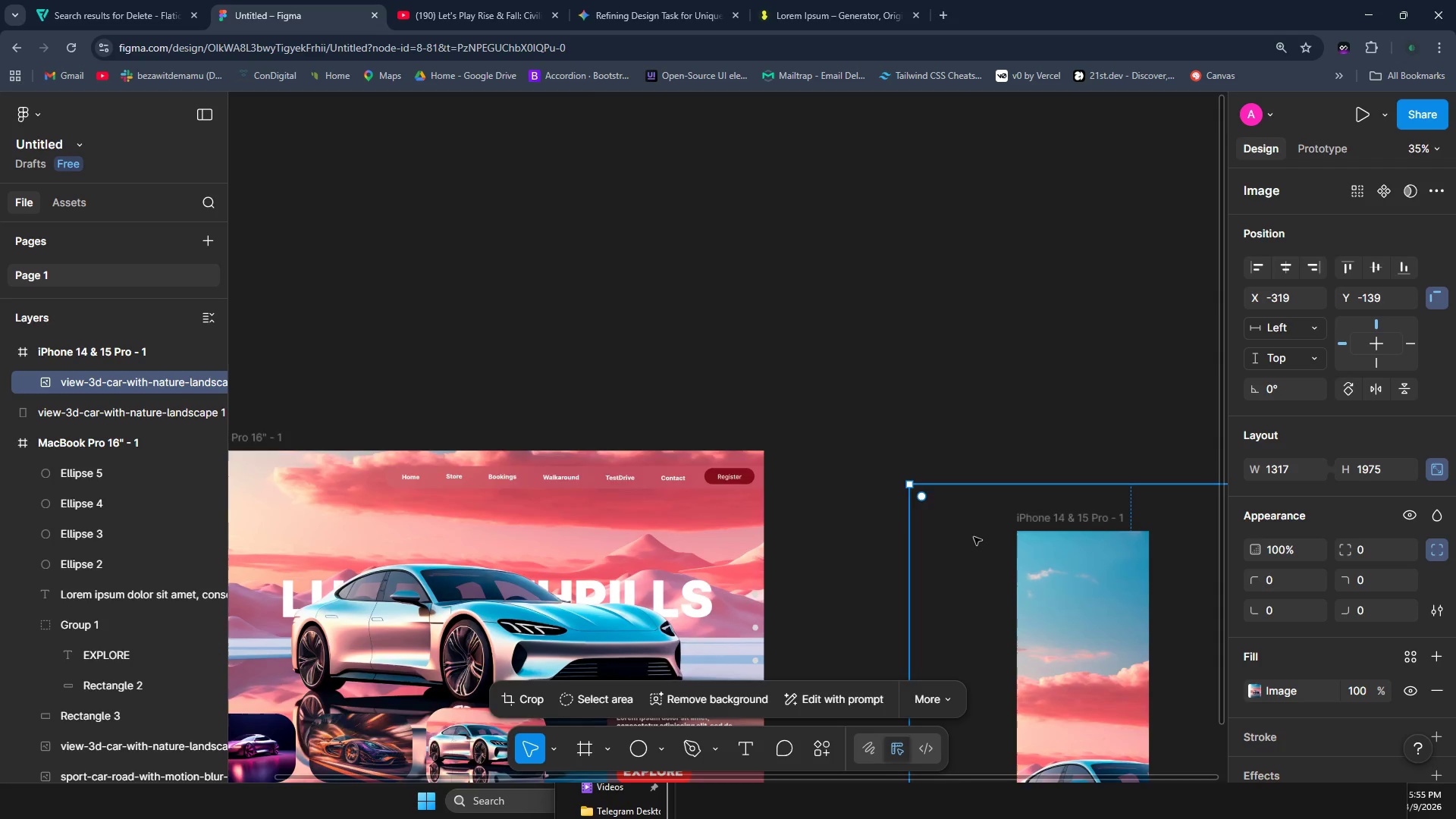 
scroll: coordinate [972, 537], scroll_direction: down, amount: 2.0
 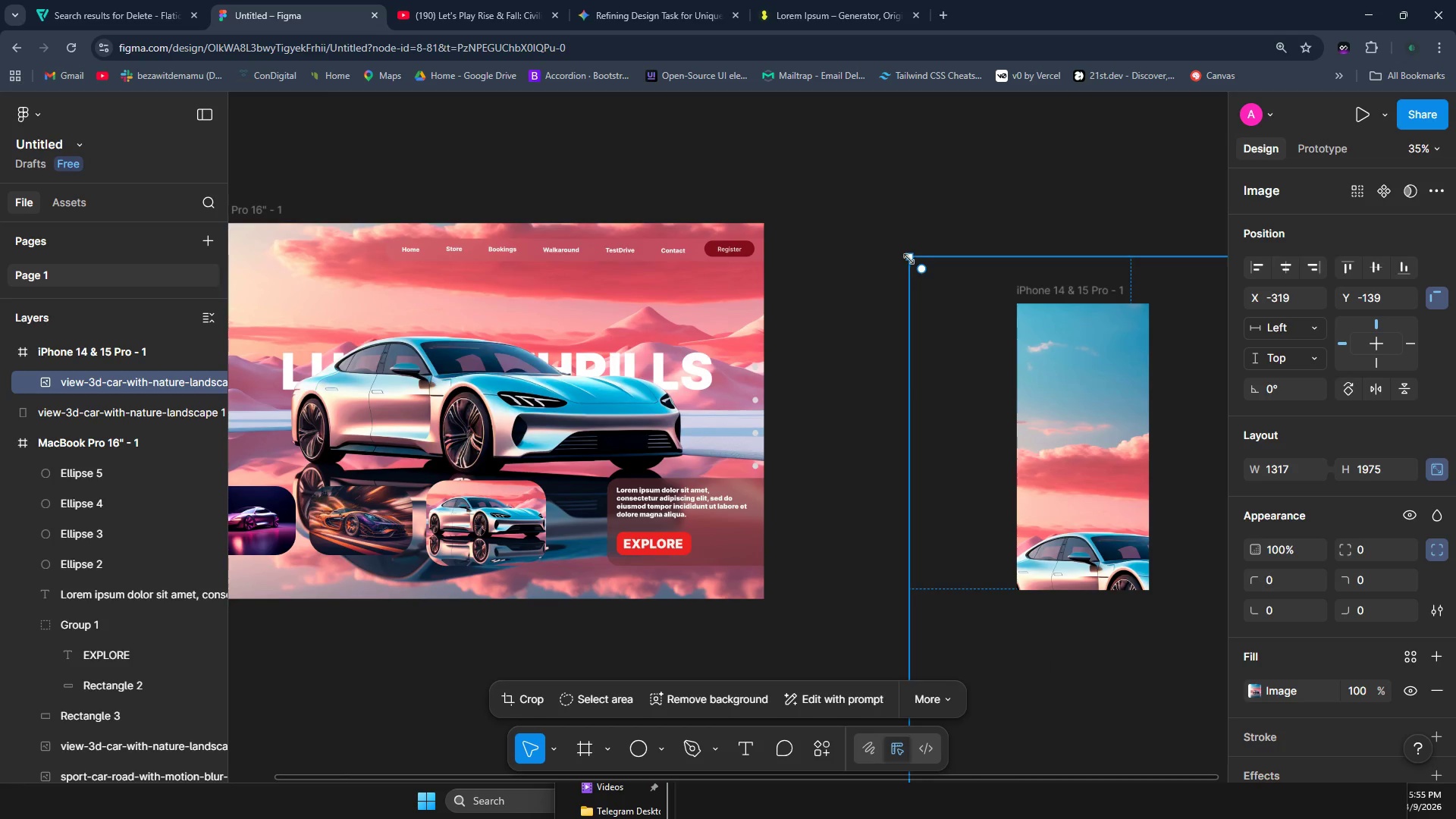 
left_click_drag(start_coordinate=[909, 259], to_coordinate=[1028, 369])
 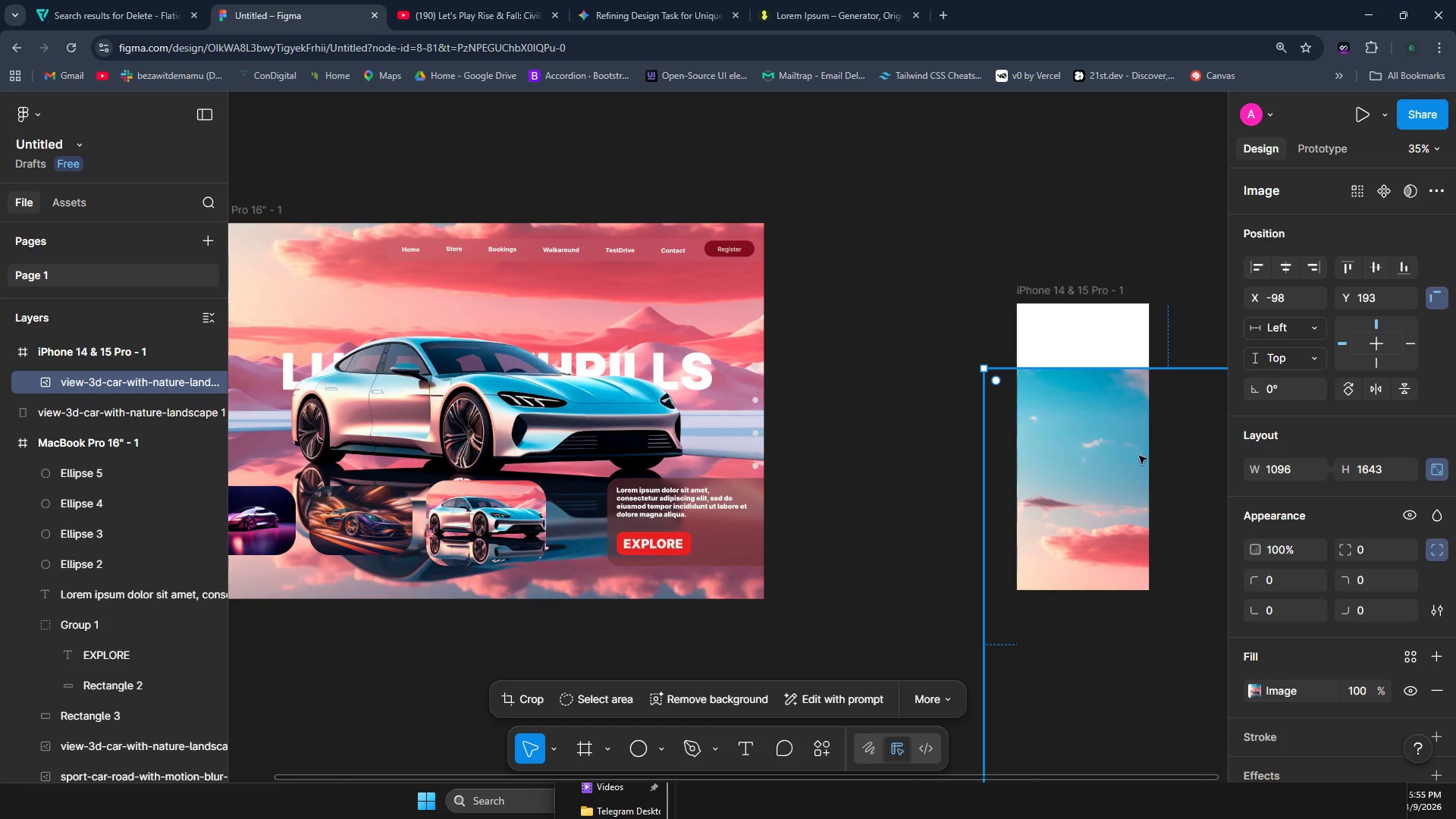 
left_click_drag(start_coordinate=[1140, 457], to_coordinate=[1077, 350])
 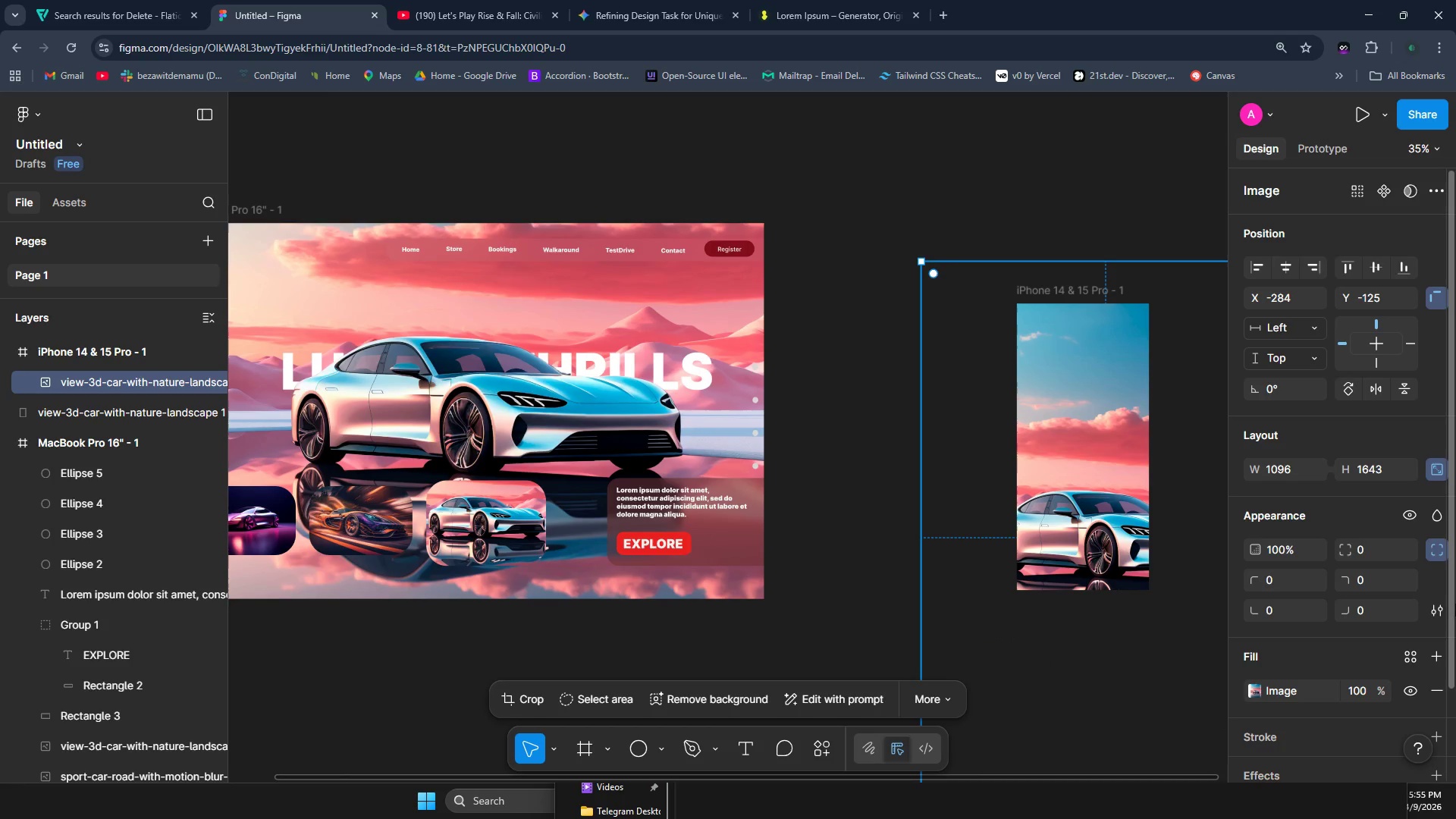 
wait(8.32)
 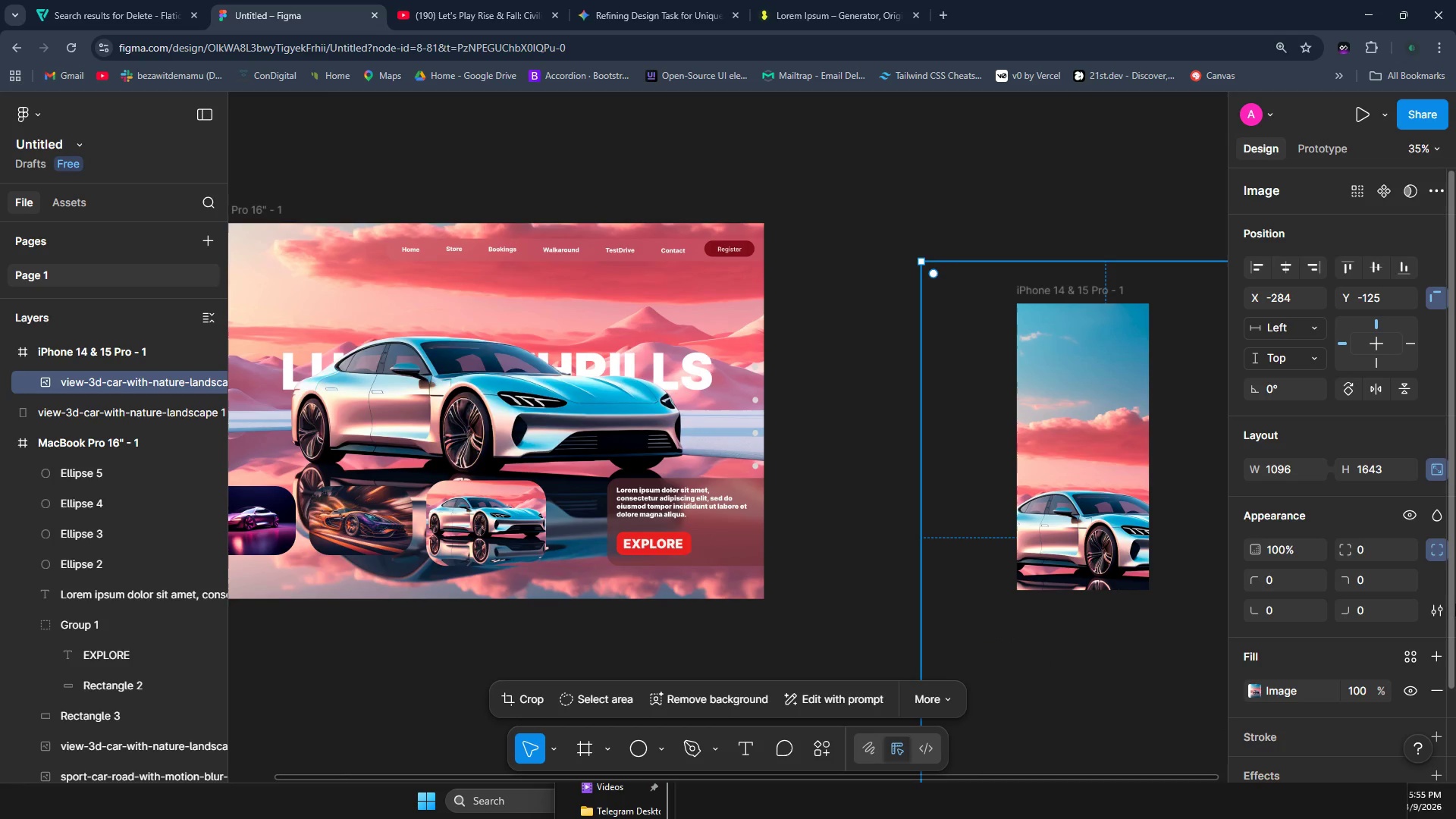 
mouse_move([1344, 634])
 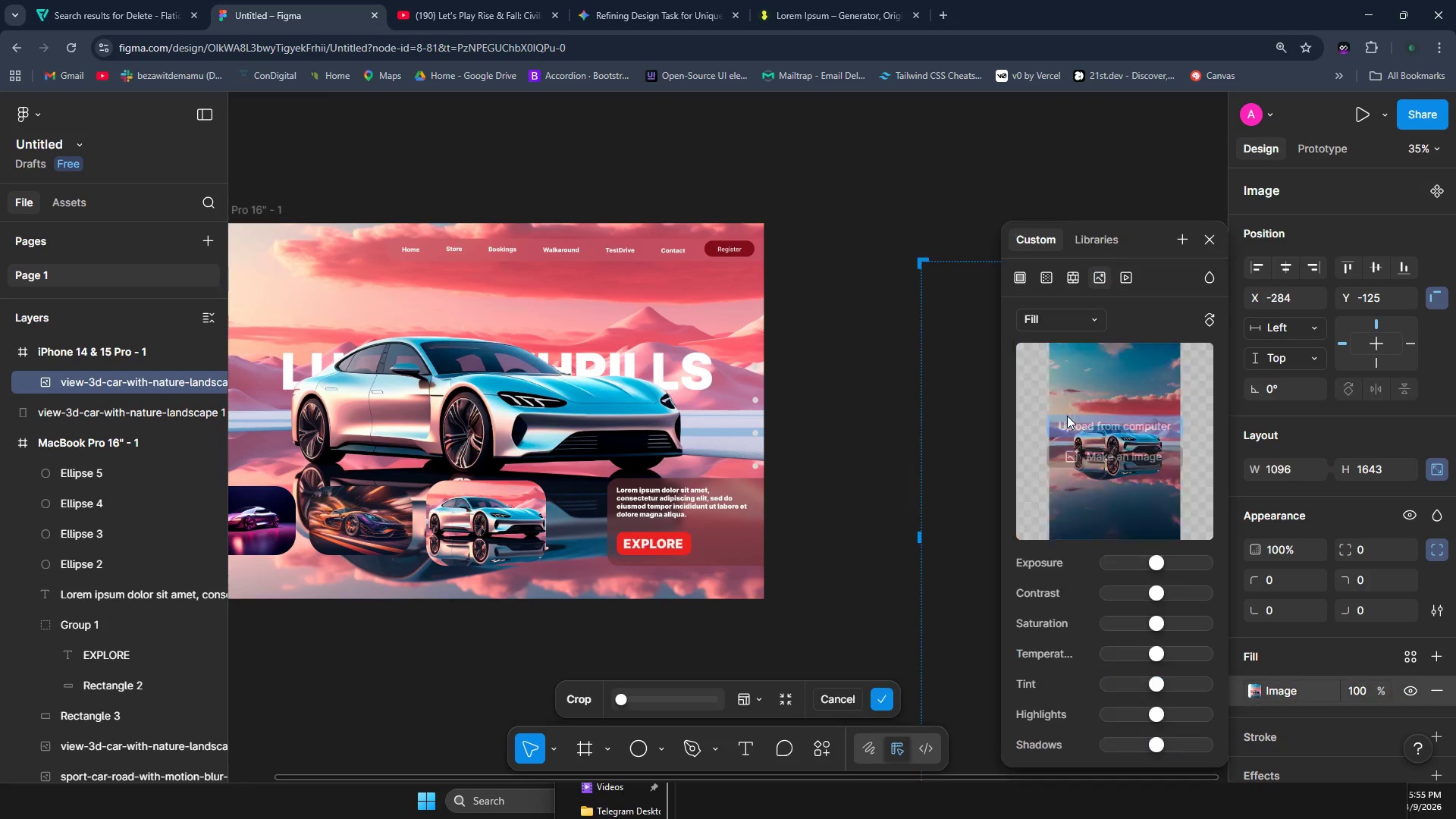 
wait(5.25)
 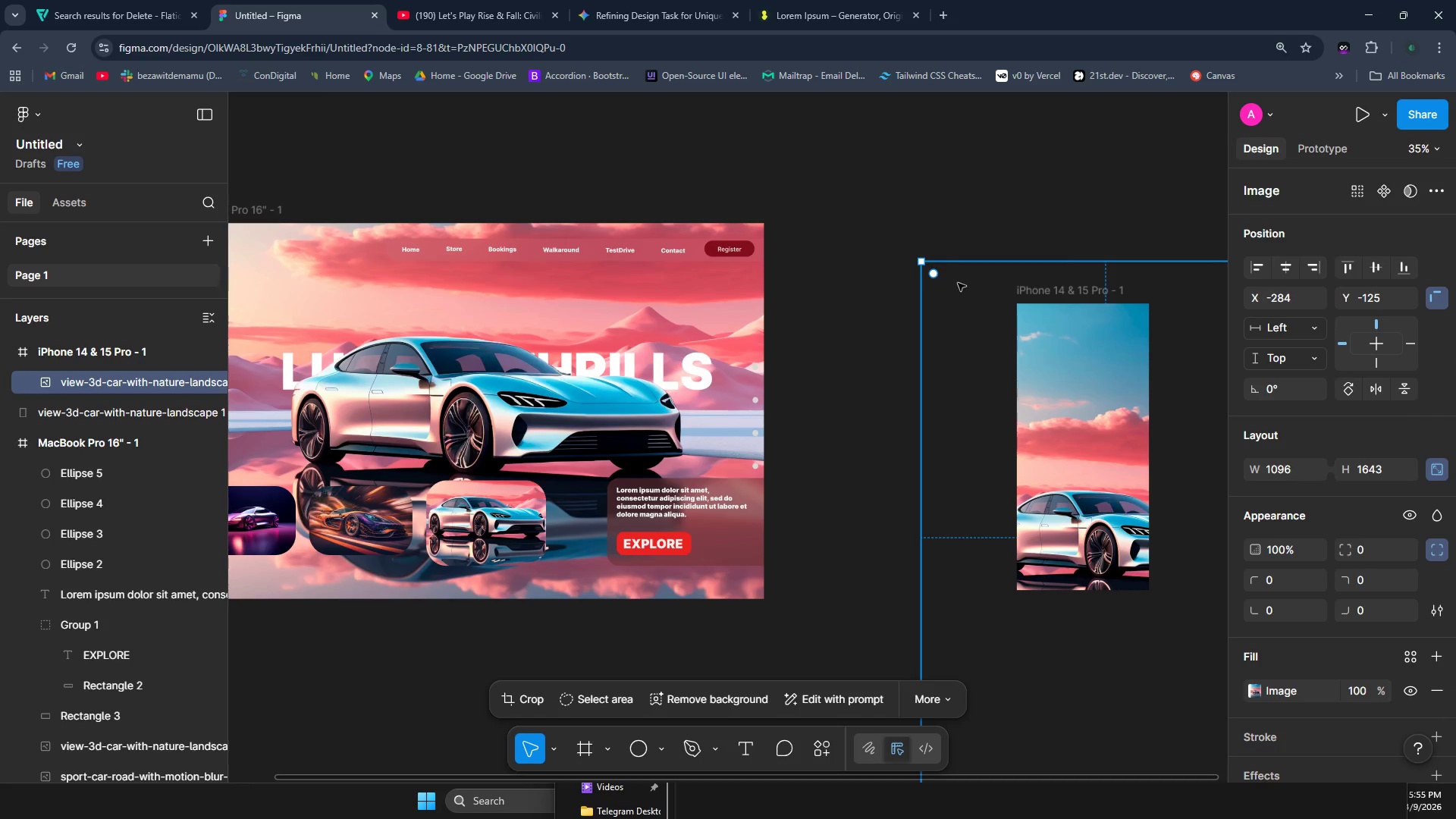 
left_click([910, 358])
 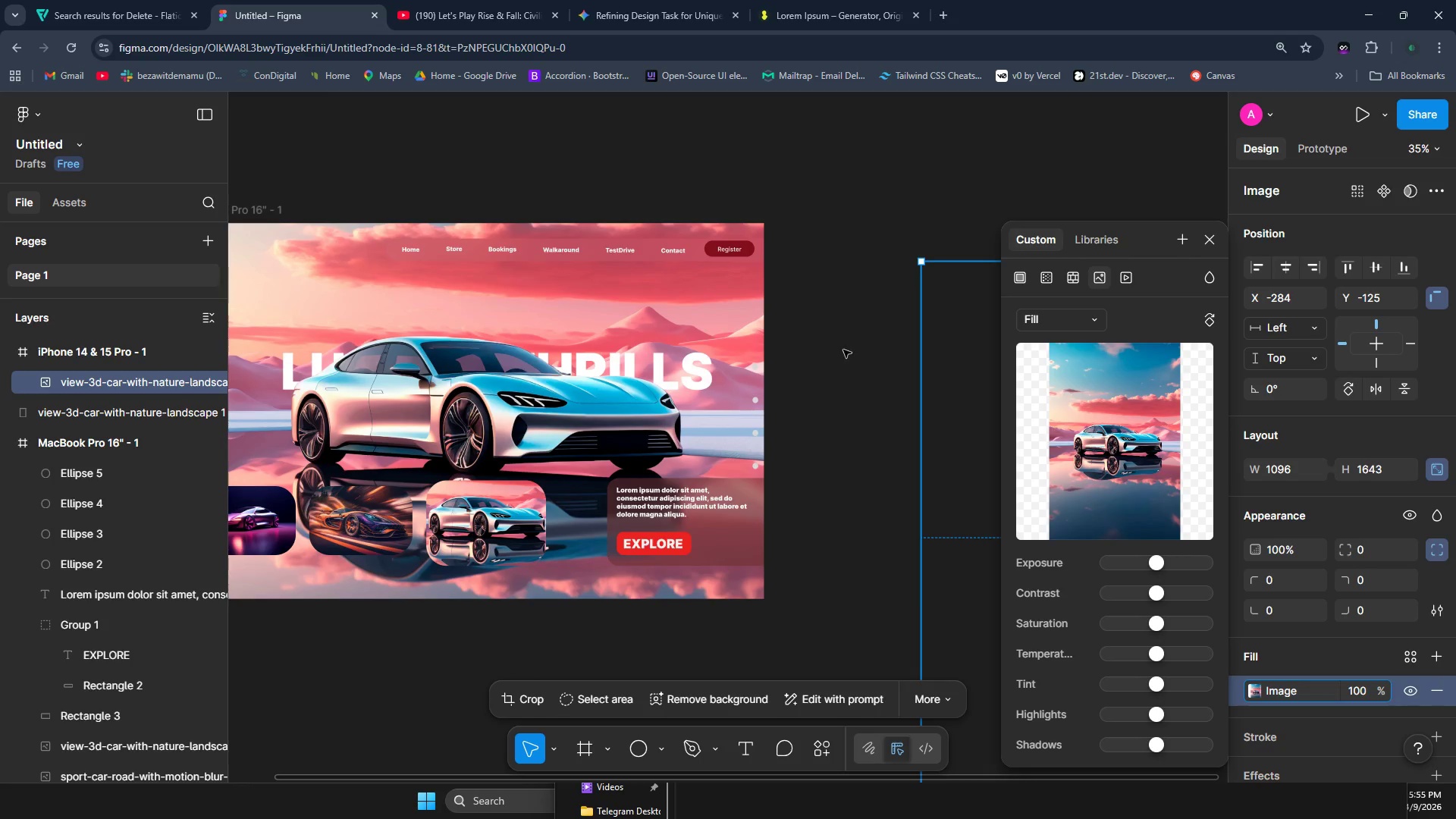 
left_click([843, 350])
 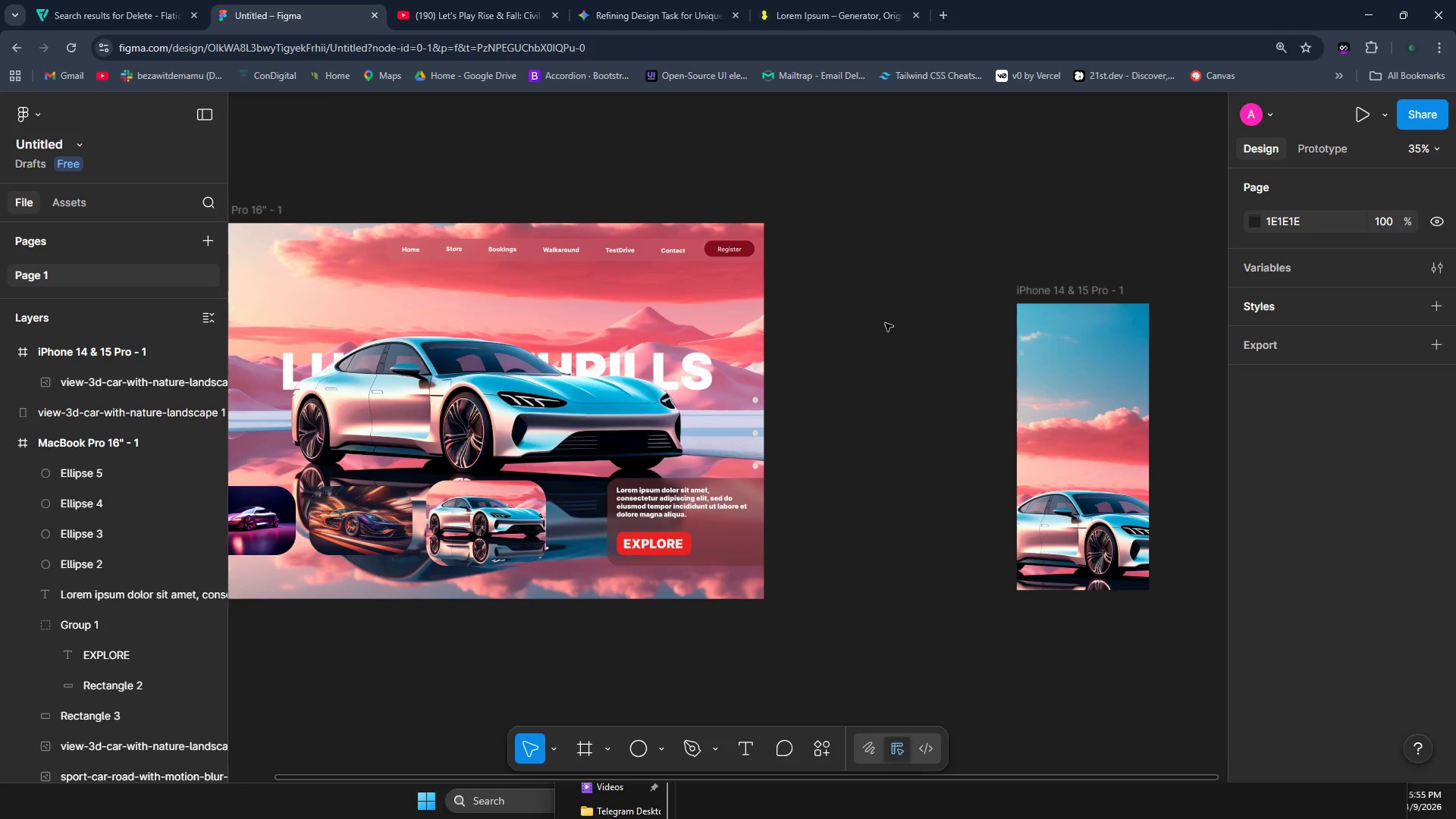 
hold_key(key=ShiftLeft, duration=1.5)
scroll: coordinate [887, 325], scroll_direction: down, amount: 2.0
 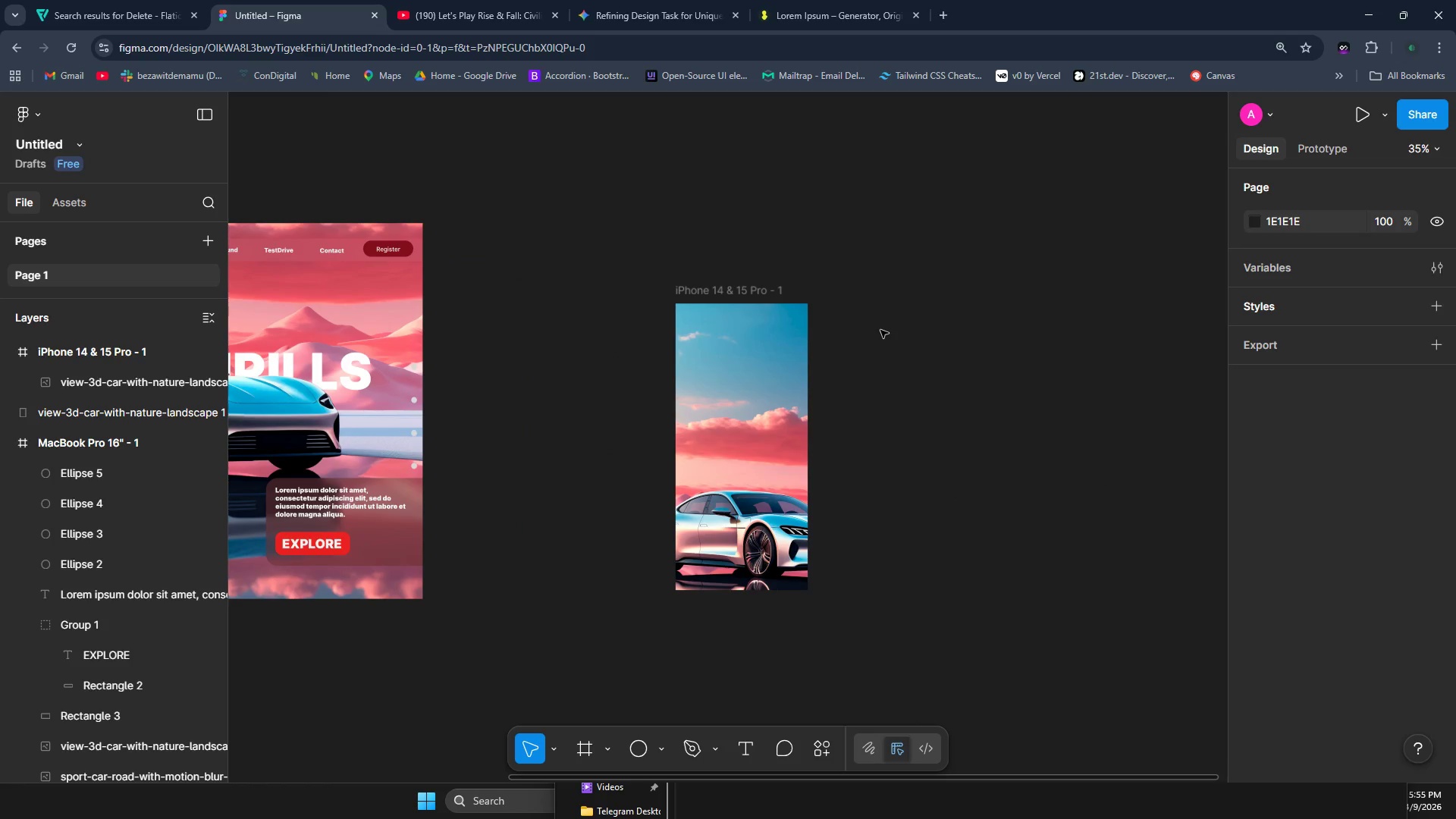 
key(Shift+ShiftLeft)
 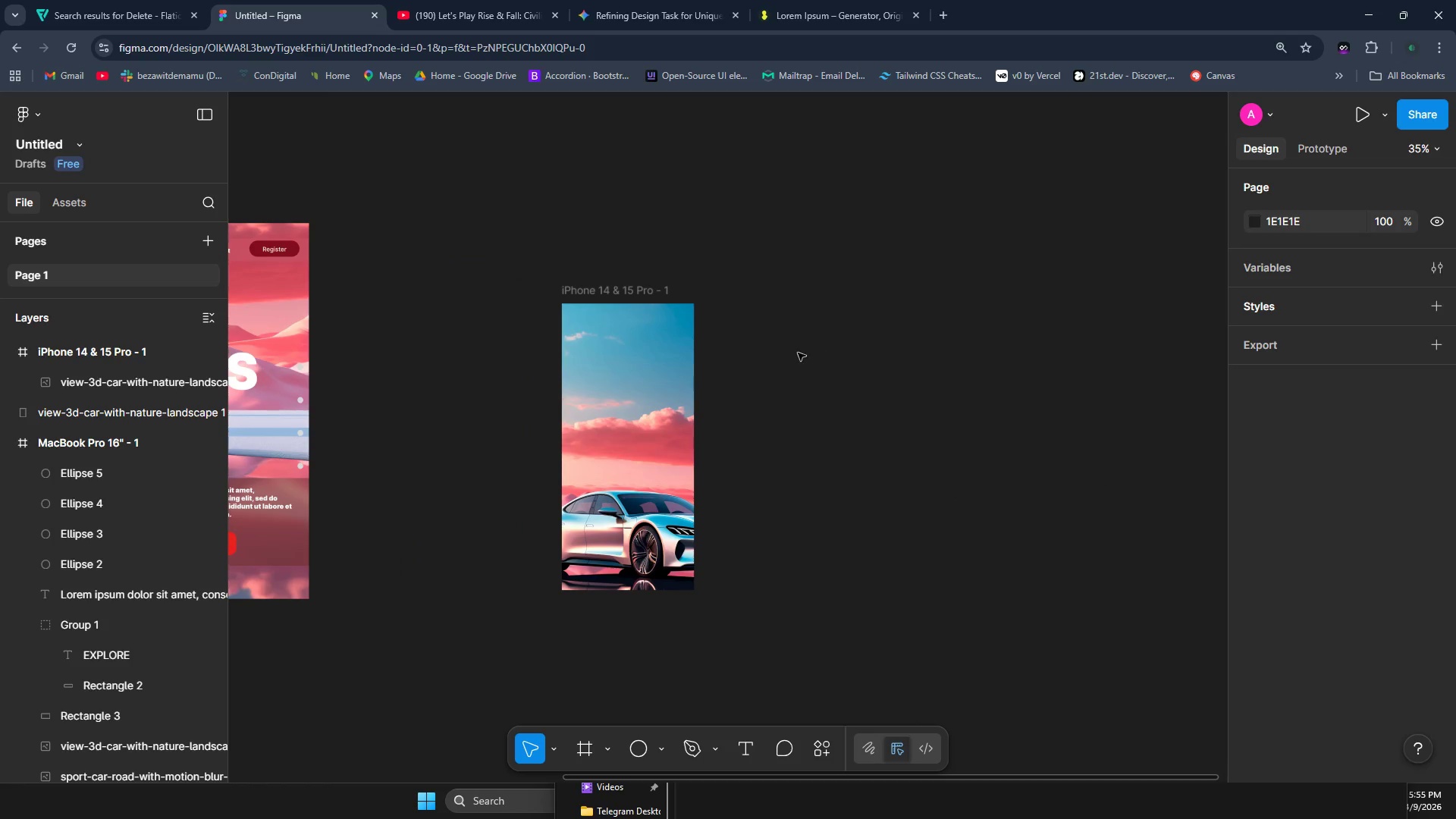 
scroll: coordinate [786, 356], scroll_direction: down, amount: 2.0
 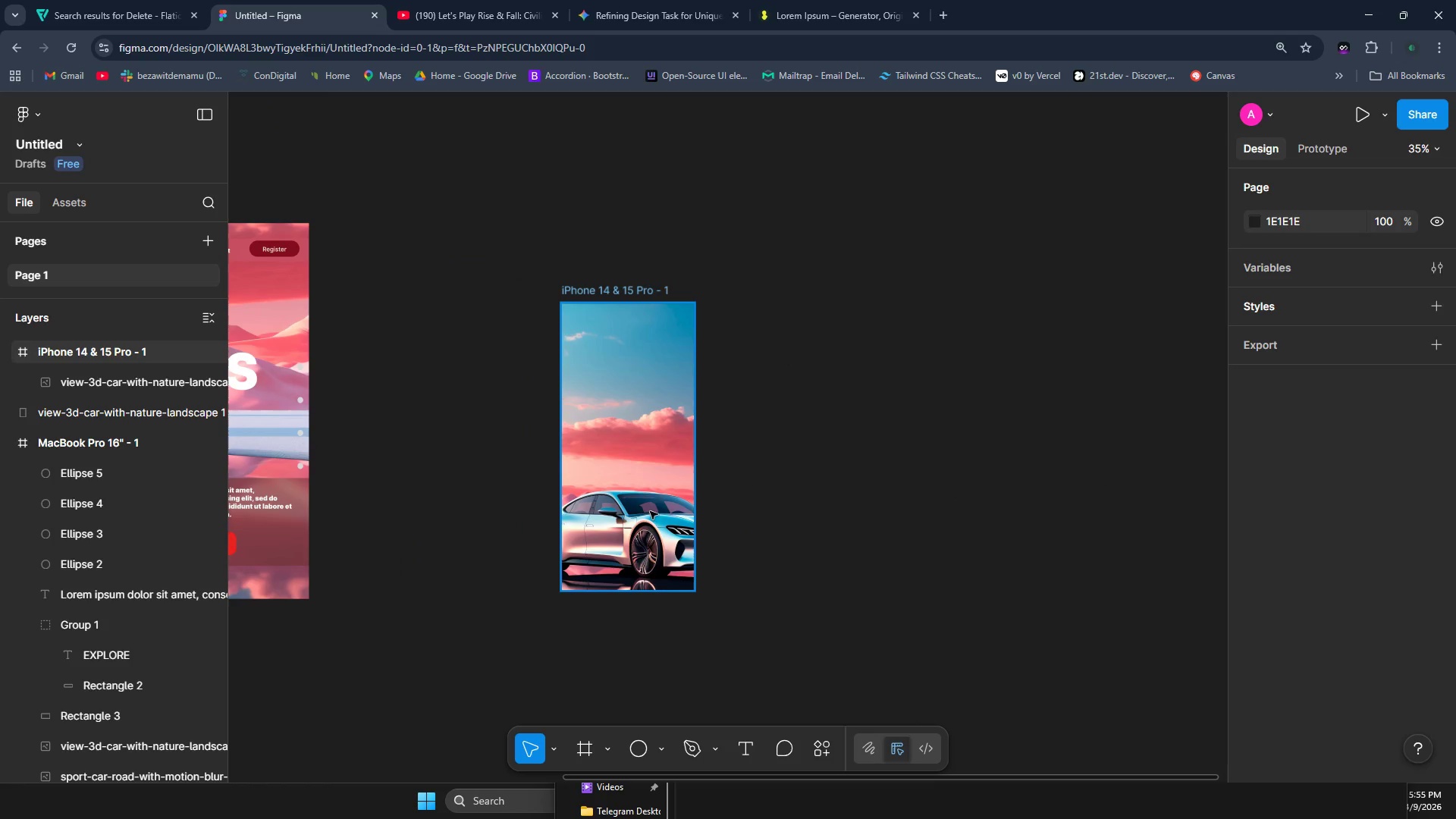 
left_click_drag(start_coordinate=[639, 528], to_coordinate=[636, 481])
 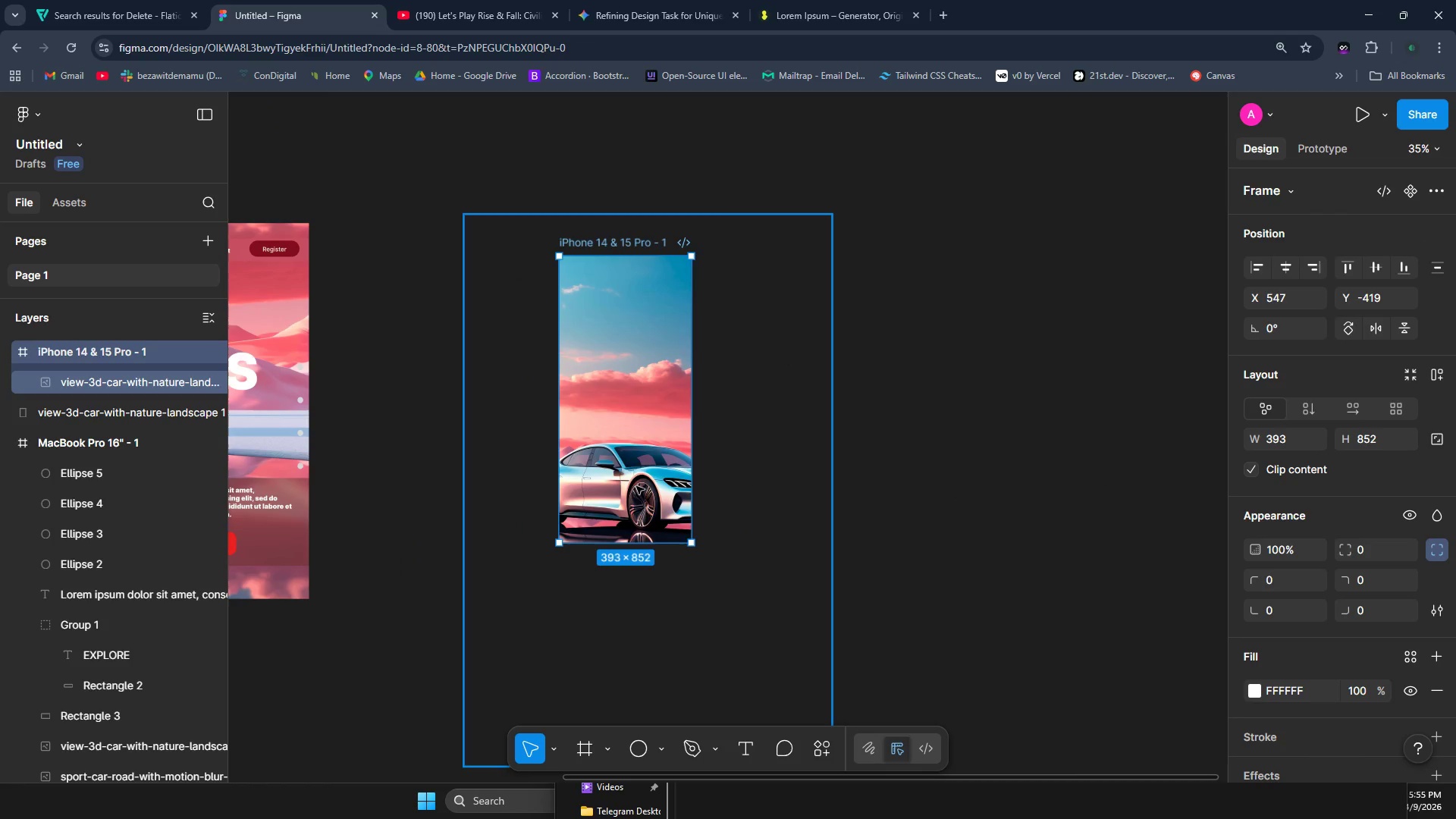 
key(Control+Z)
 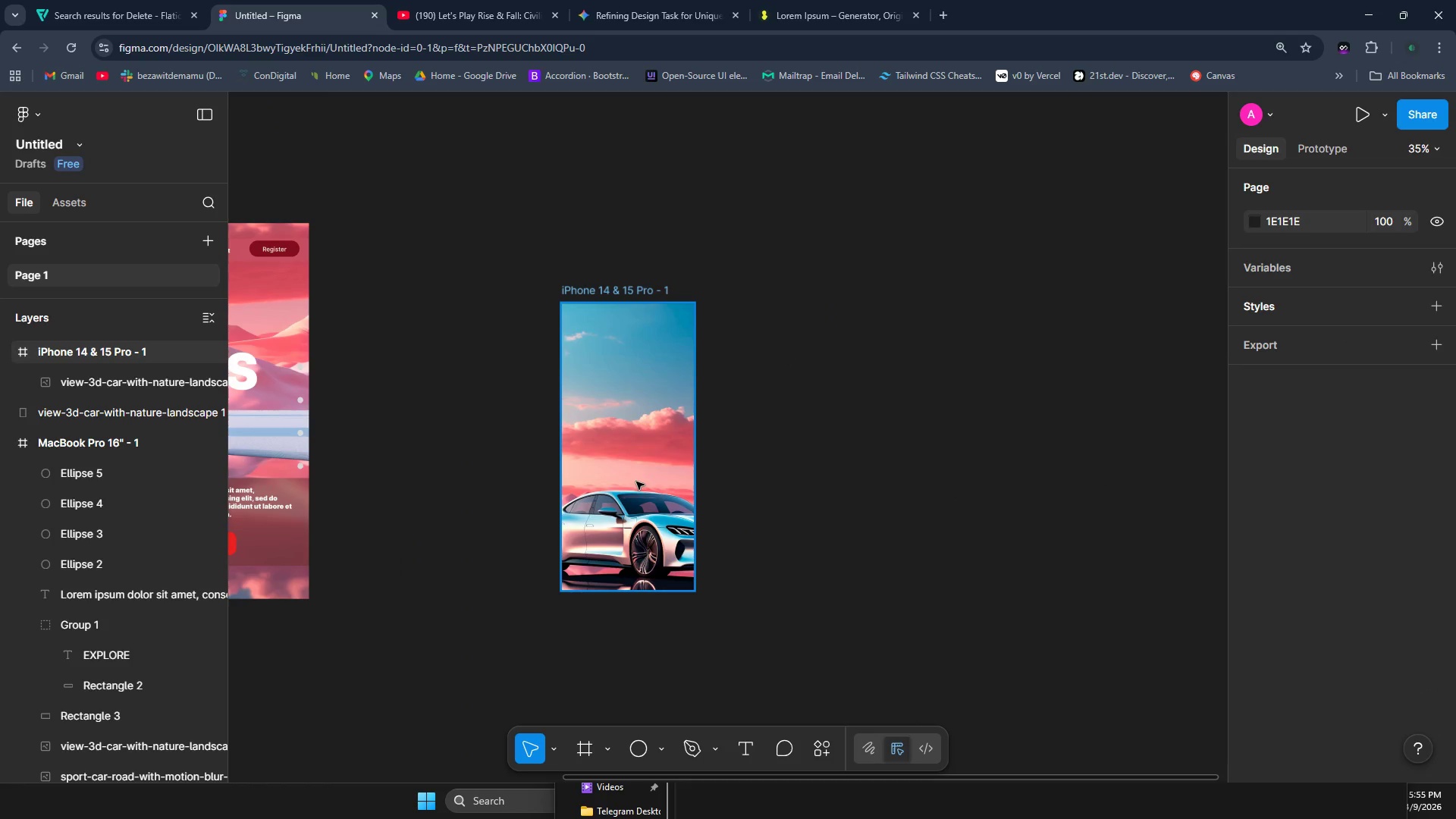 
left_click_drag(start_coordinate=[635, 548], to_coordinate=[635, 538])
 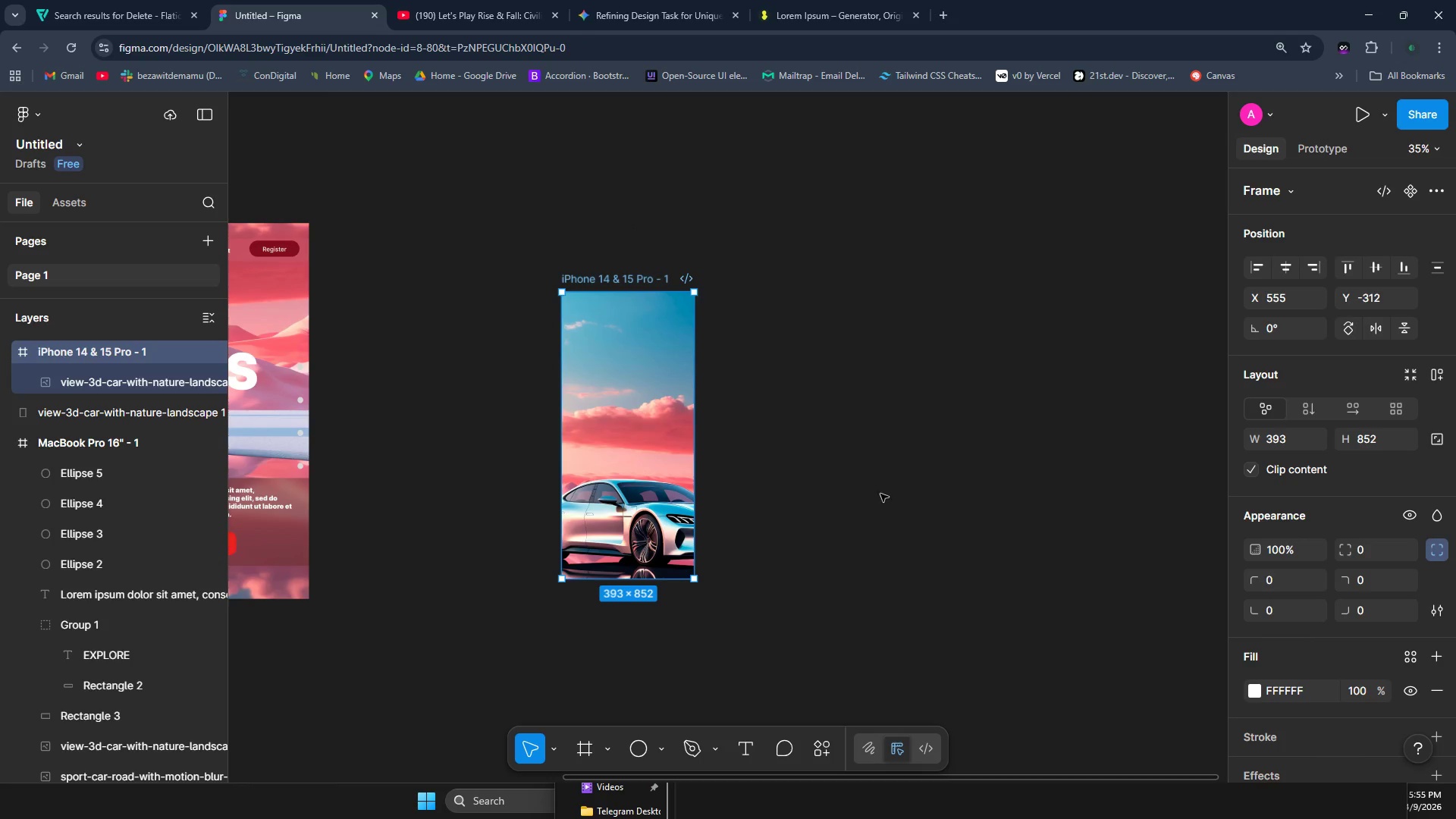 
left_click([1025, 470])
 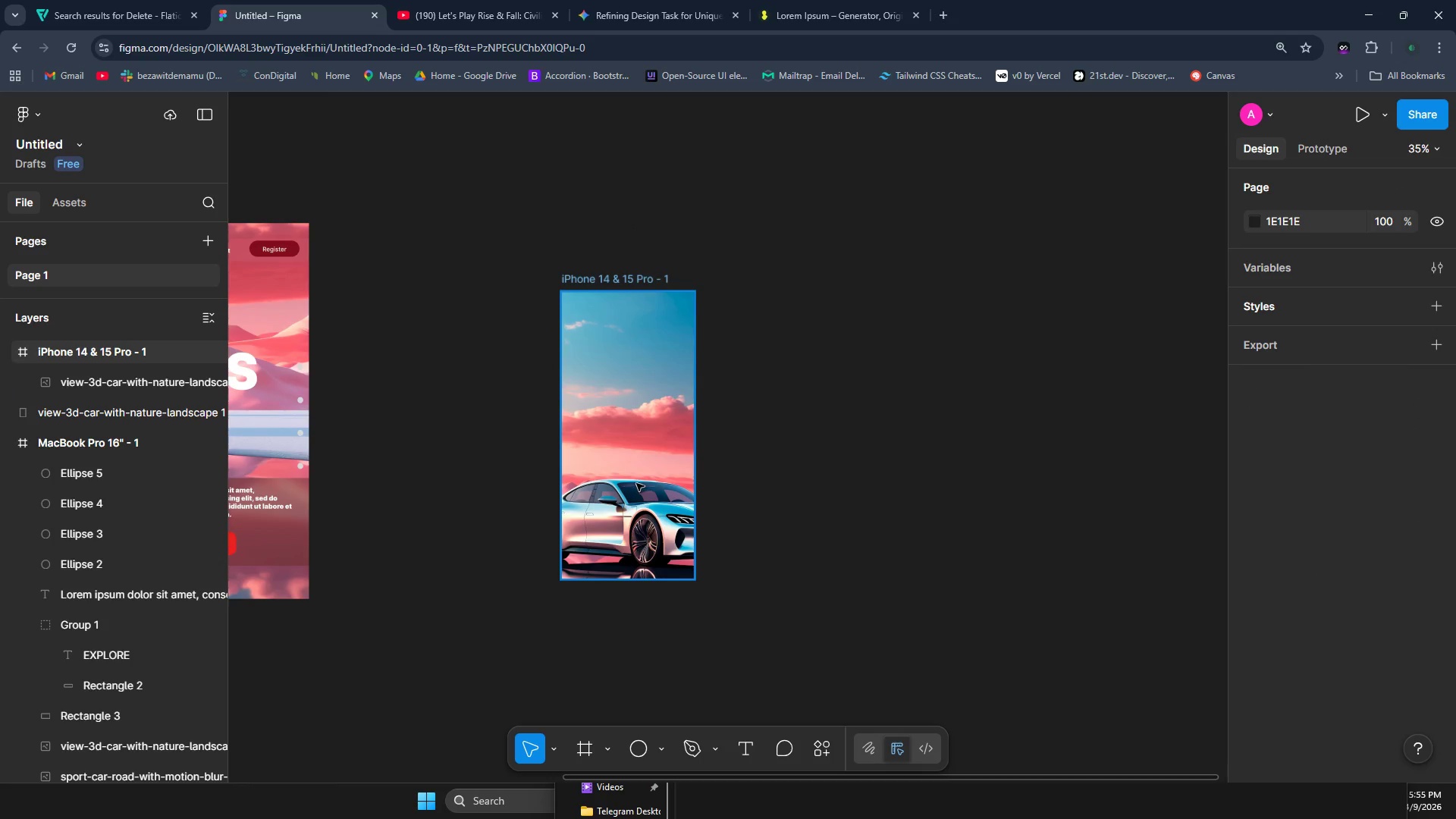 
left_click([617, 466])
 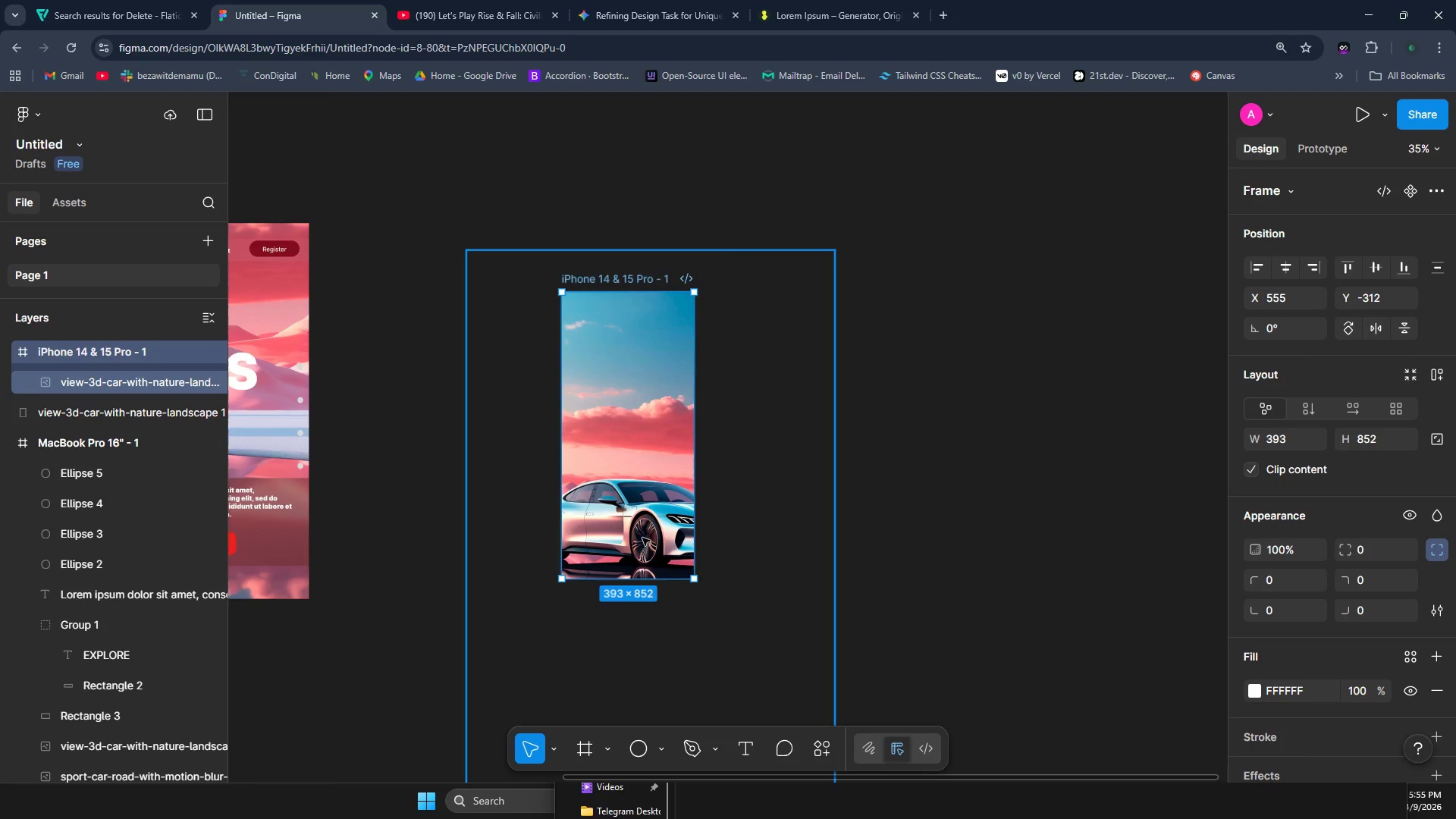 
left_click_drag(start_coordinate=[643, 526], to_coordinate=[647, 522])
 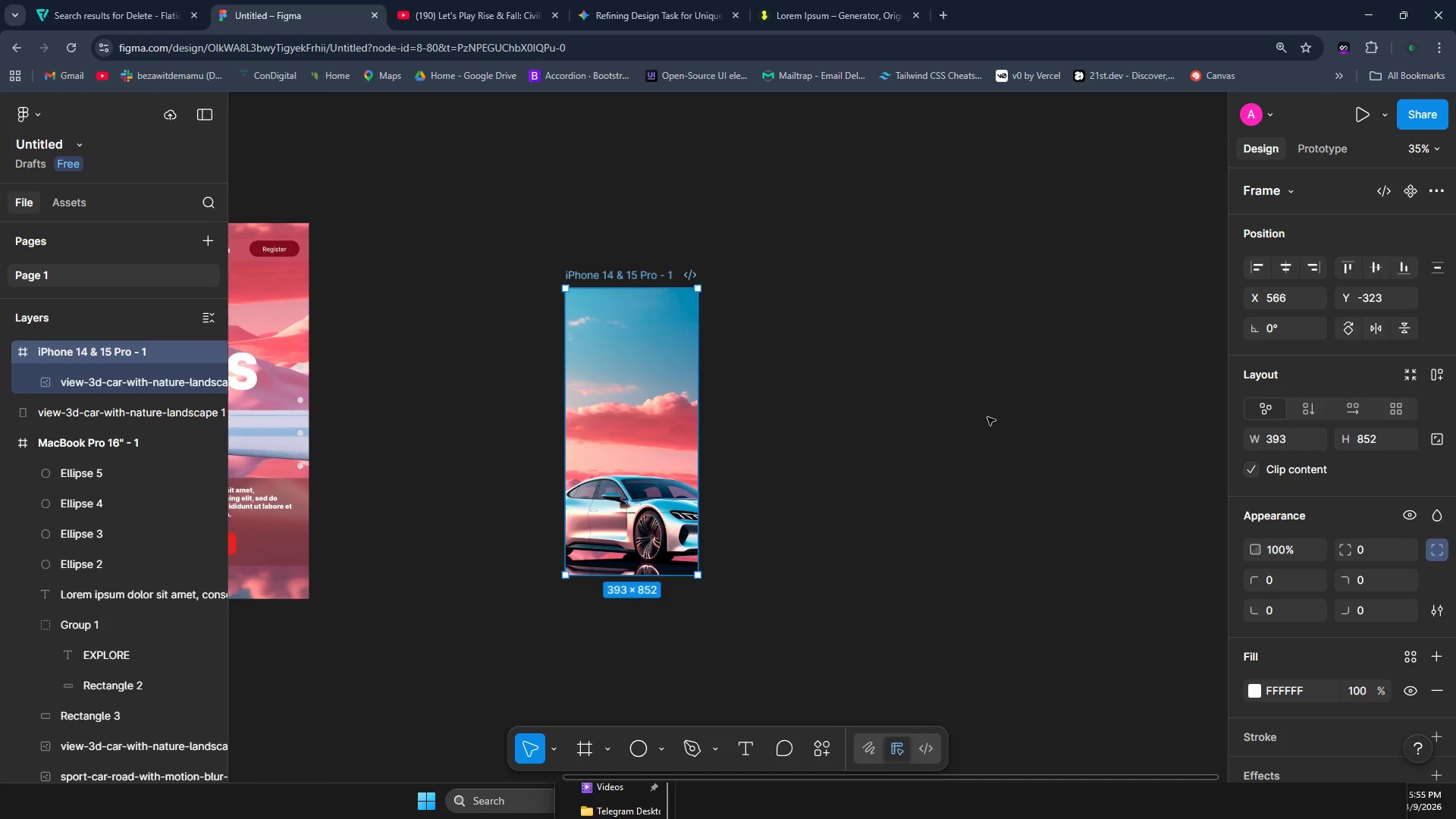 
left_click([987, 417])
 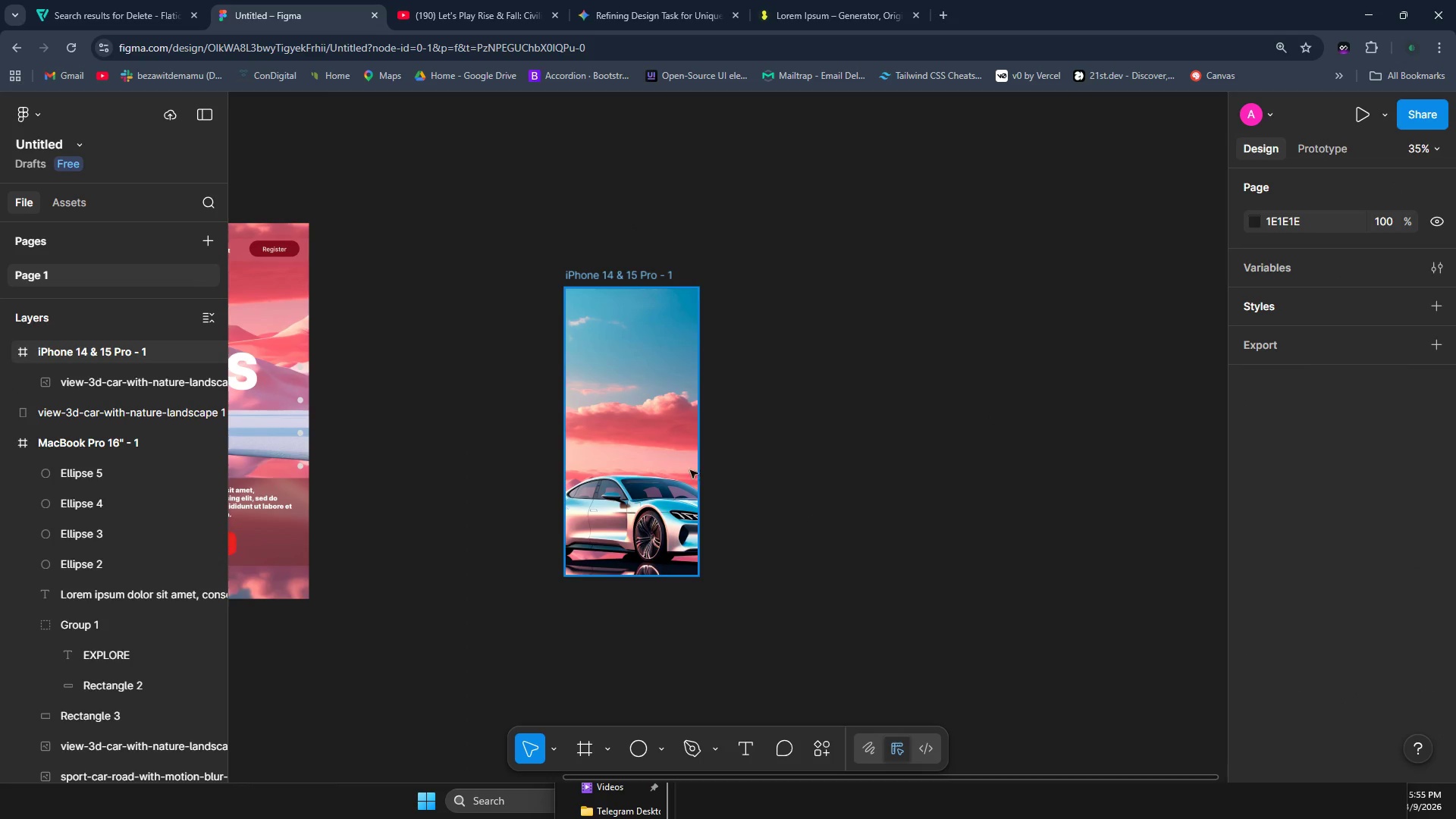 
left_click([682, 491])
 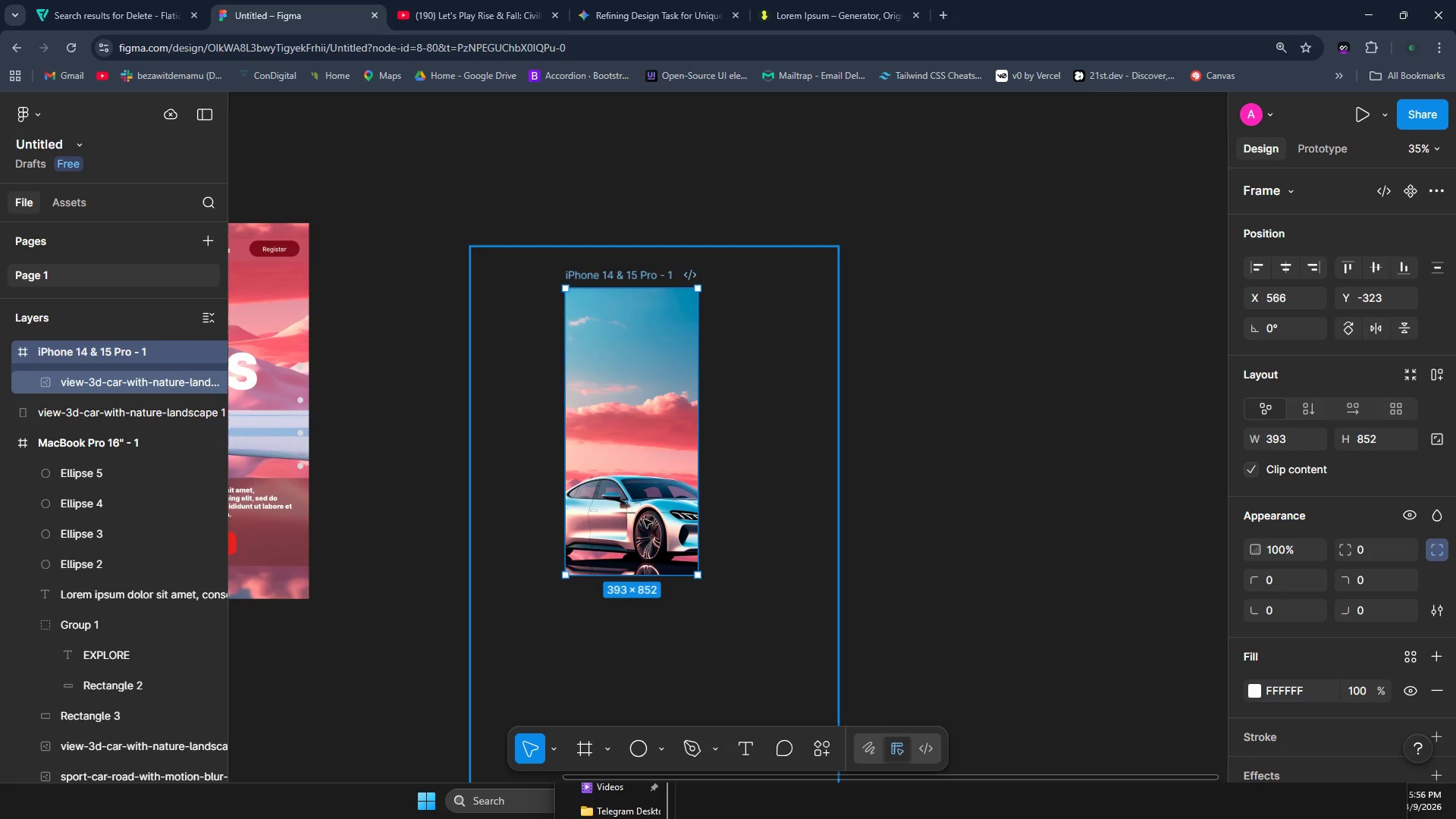 
left_click([623, 535])
 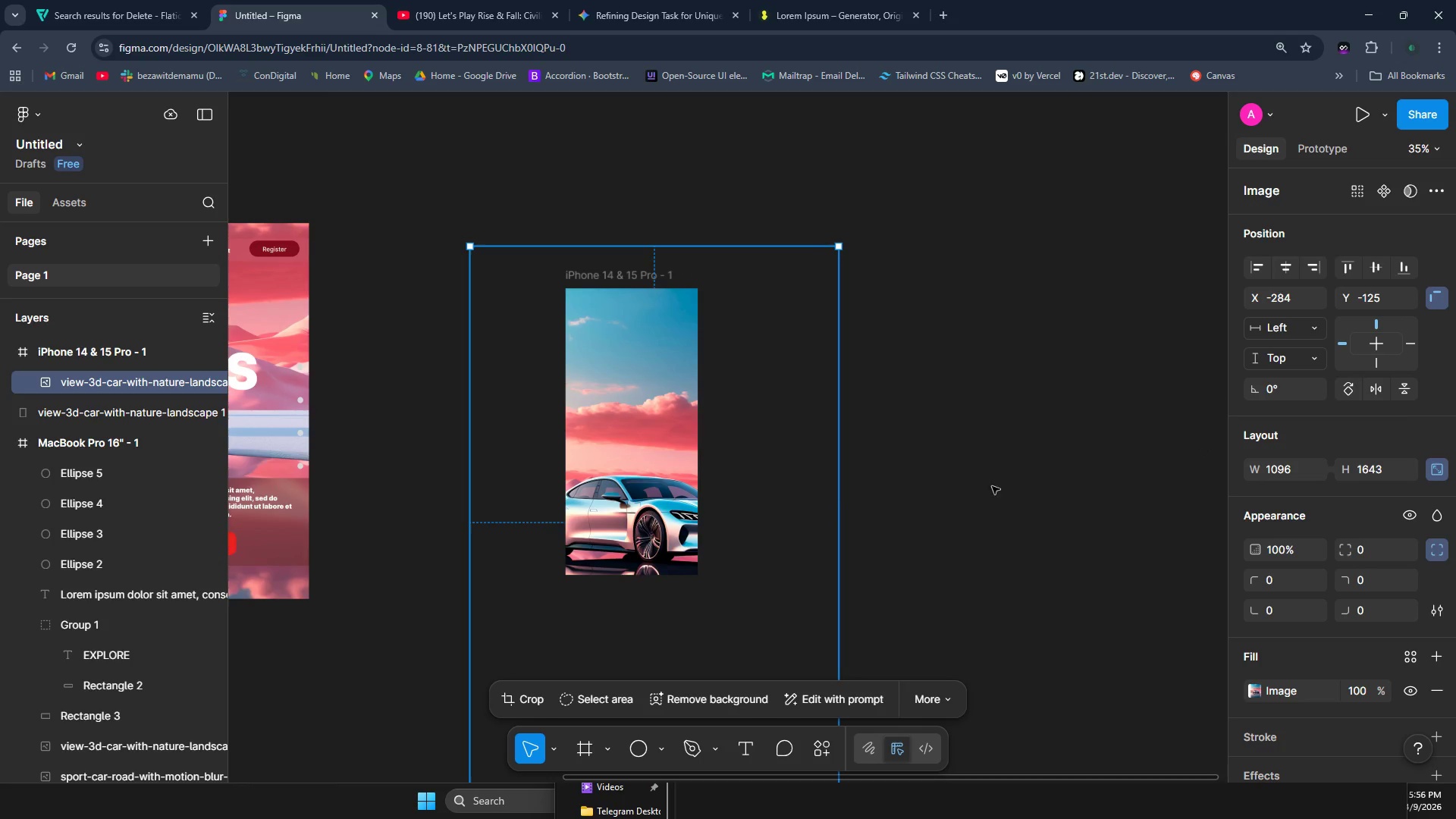 
left_click_drag(start_coordinate=[640, 529], to_coordinate=[642, 452])
 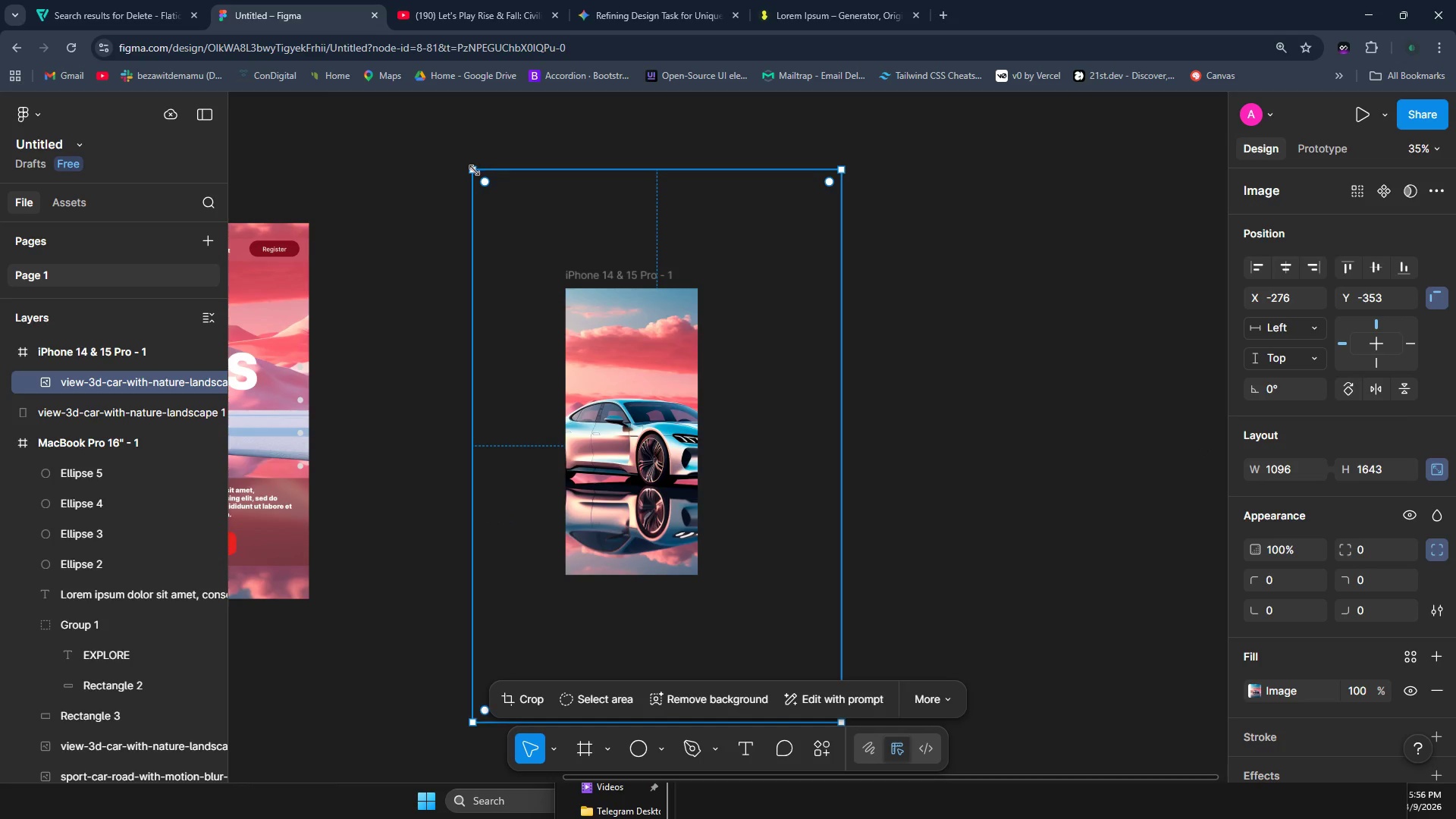 
left_click_drag(start_coordinate=[476, 170], to_coordinate=[516, 234])
 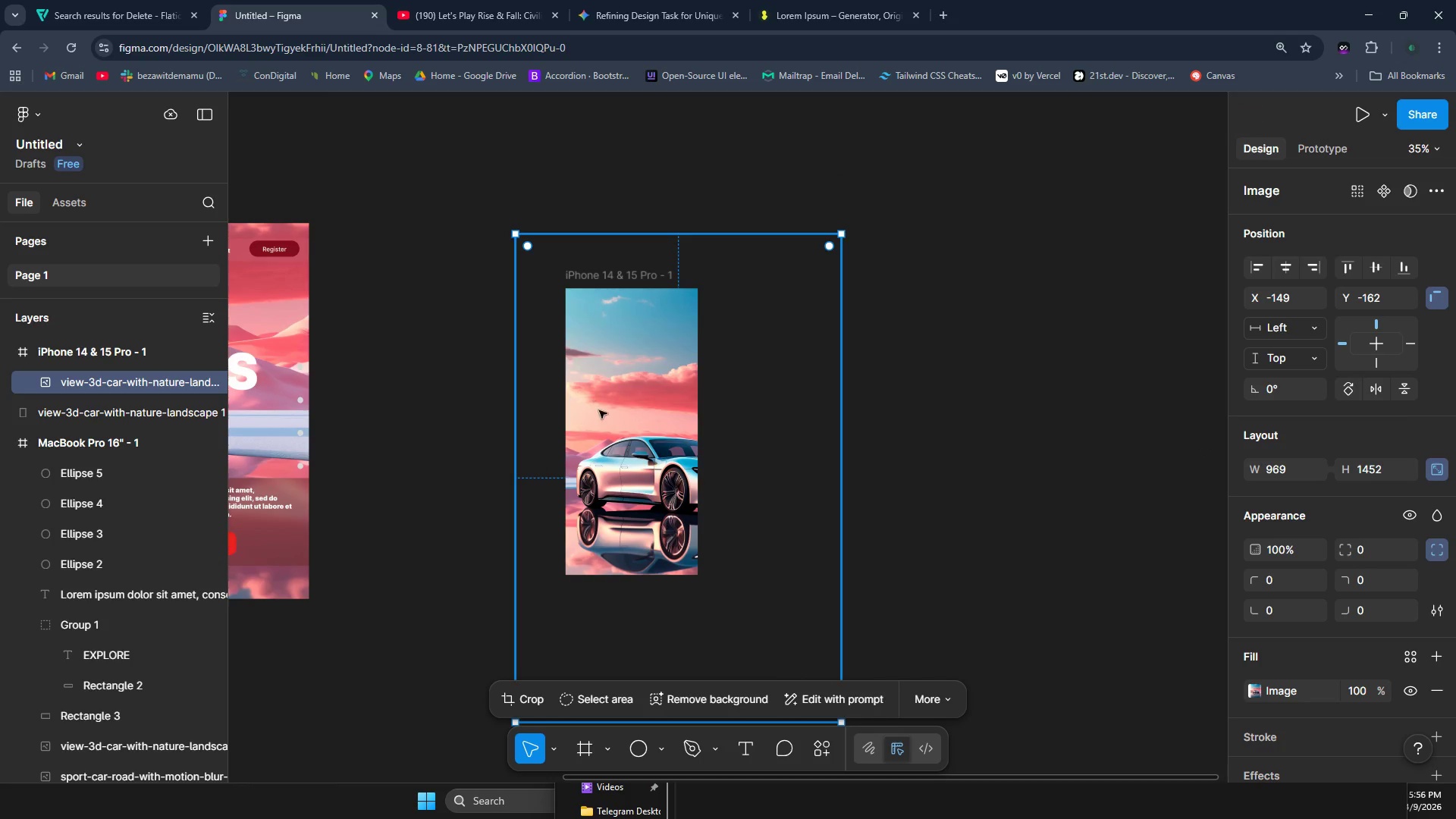 
left_click_drag(start_coordinate=[635, 456], to_coordinate=[620, 428])
 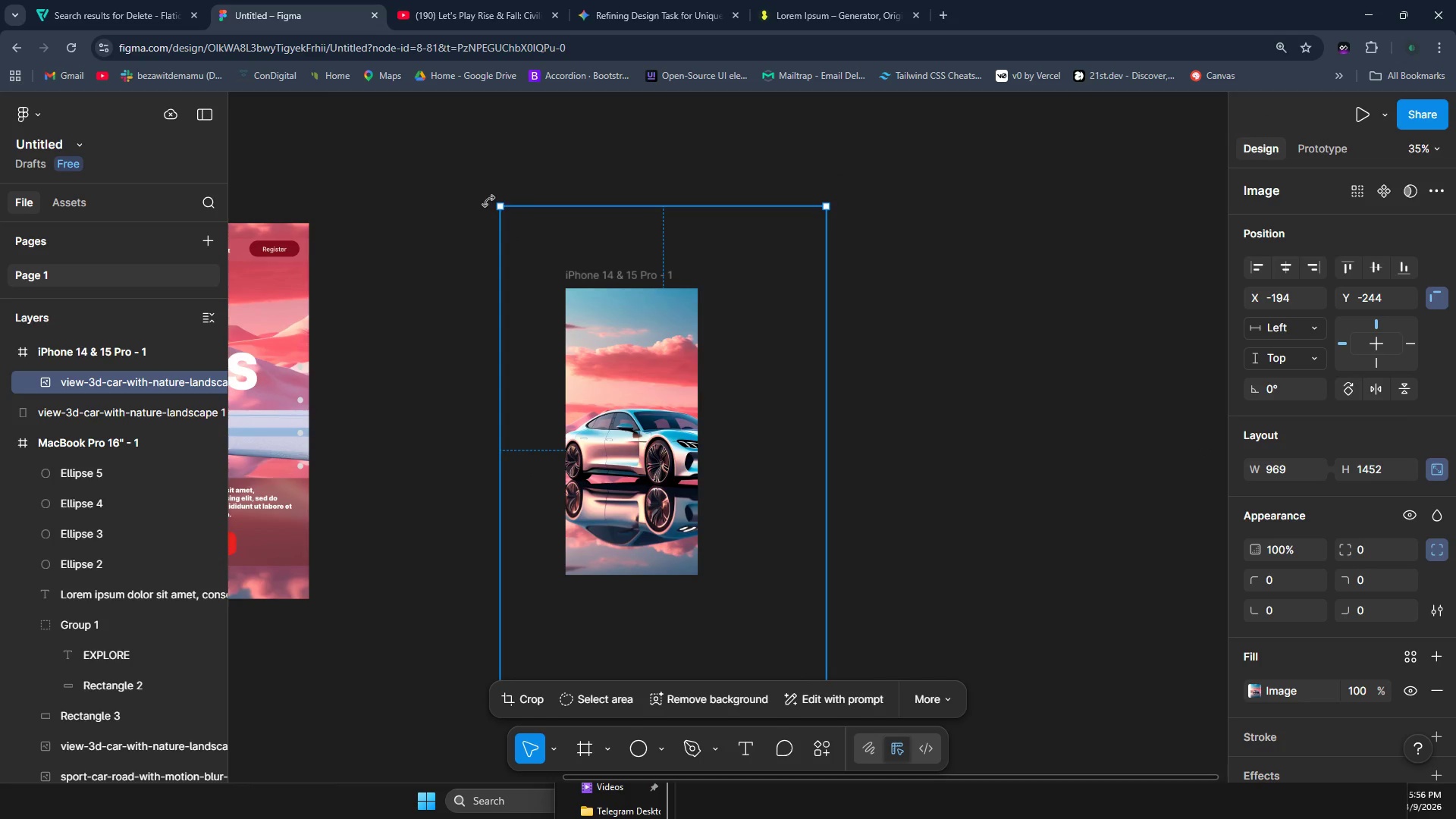 
left_click_drag(start_coordinate=[493, 205], to_coordinate=[497, 207])
 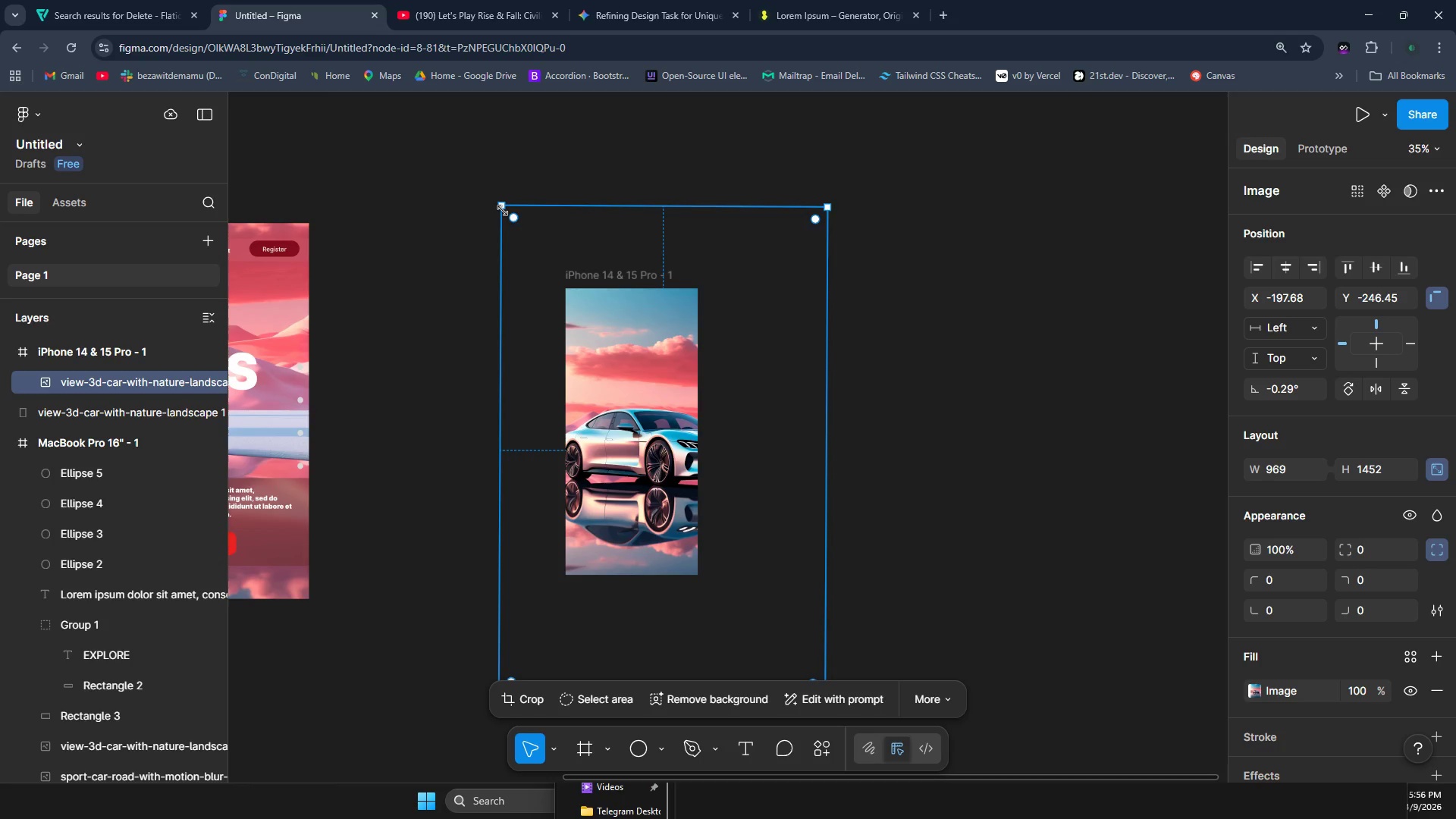 
left_click_drag(start_coordinate=[503, 210], to_coordinate=[566, 298])
 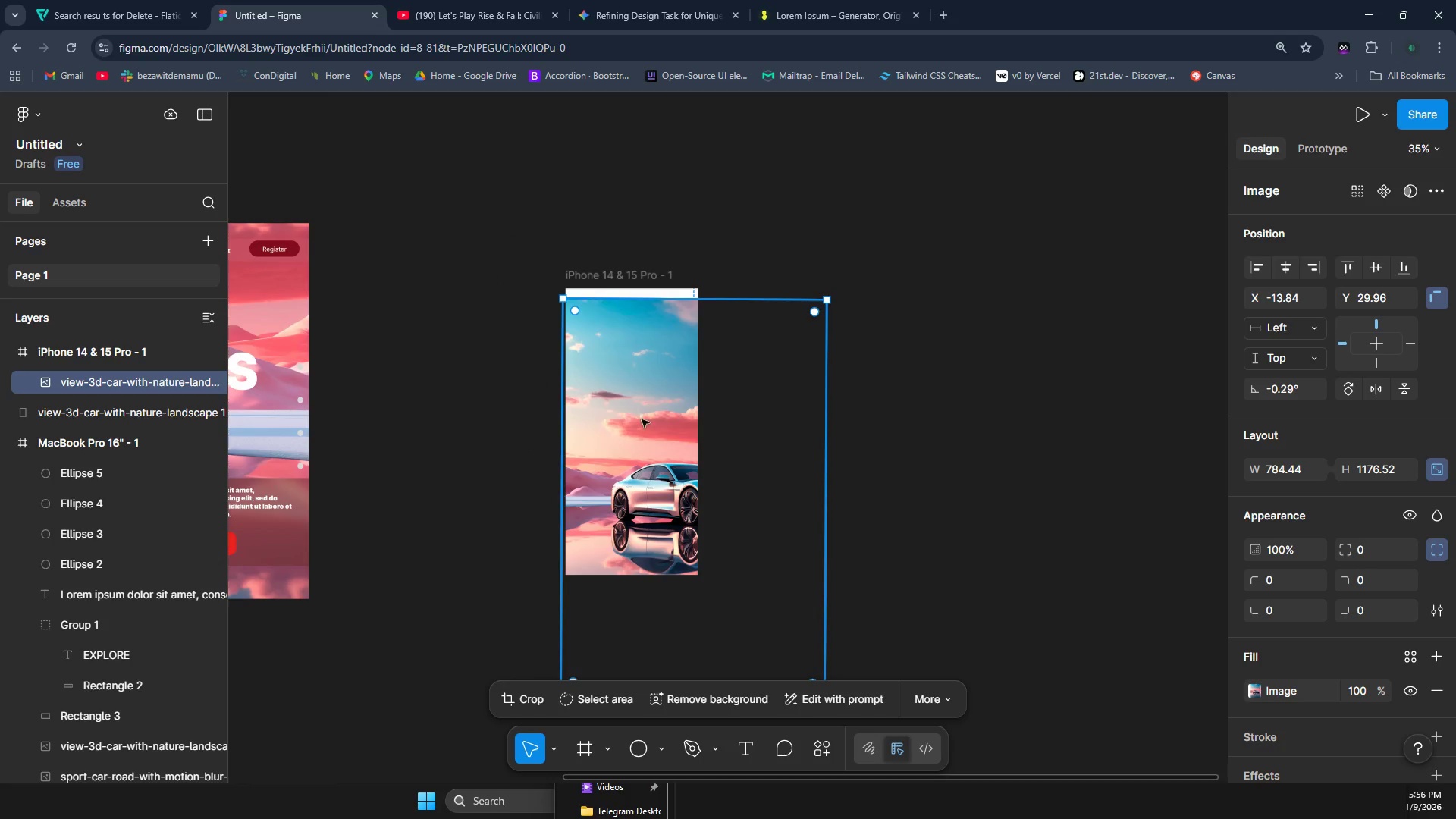 
left_click_drag(start_coordinate=[647, 435], to_coordinate=[592, 384])
 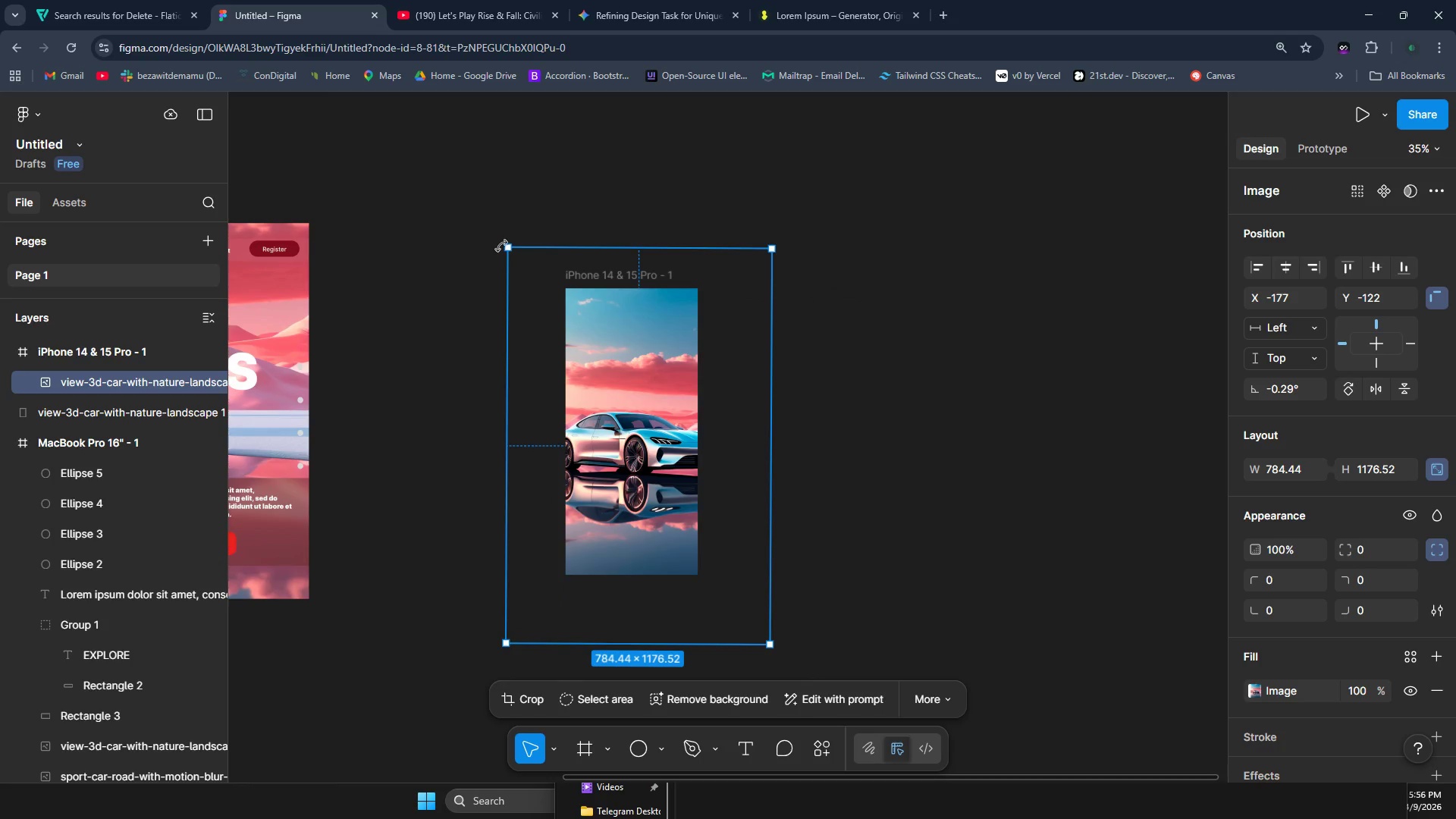 
left_click_drag(start_coordinate=[503, 246], to_coordinate=[541, 279])
 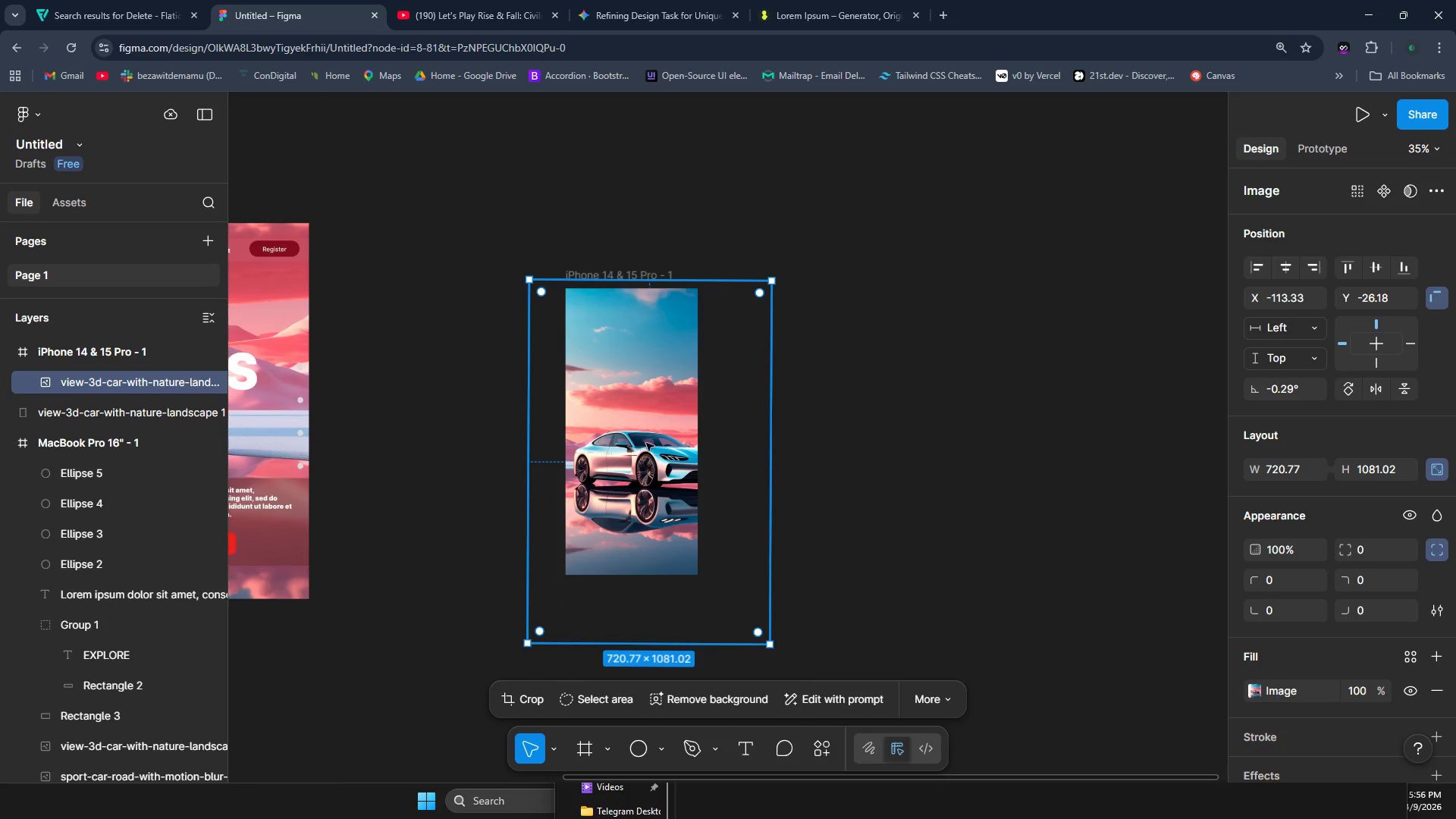 
left_click_drag(start_coordinate=[646, 445], to_coordinate=[632, 432])
 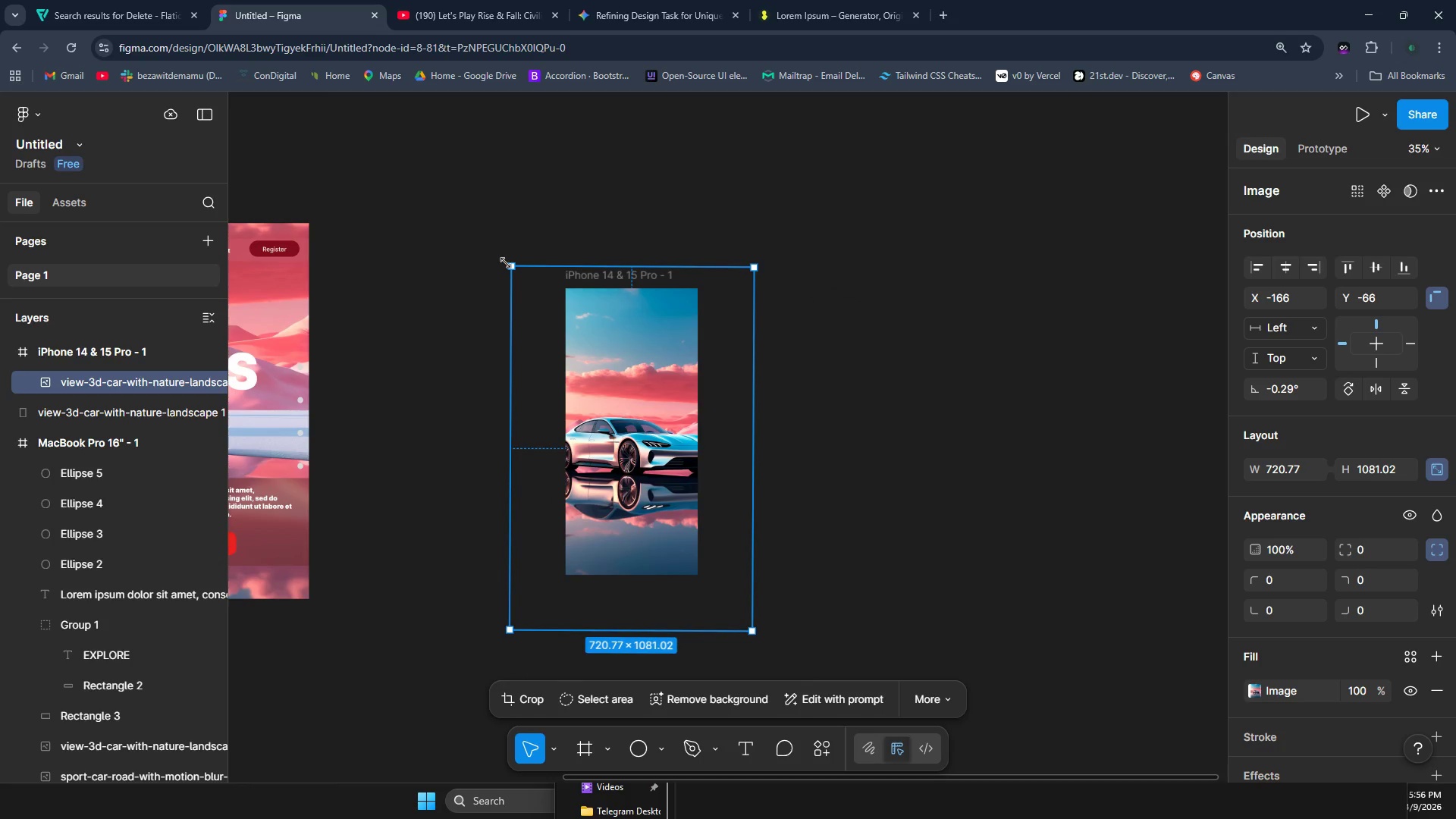 
left_click_drag(start_coordinate=[506, 262], to_coordinate=[542, 290])
 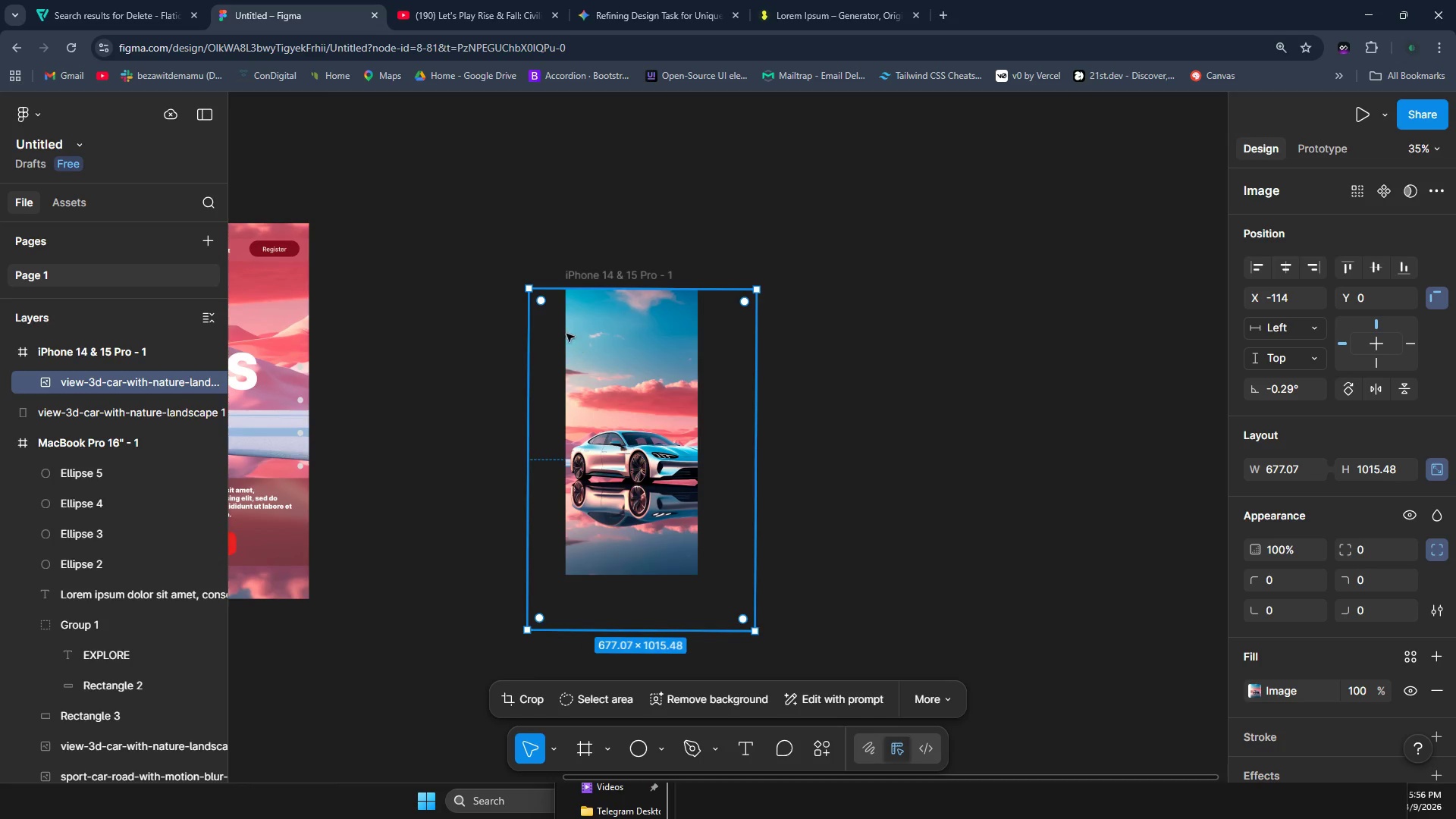 
left_click_drag(start_coordinate=[529, 290], to_coordinate=[554, 308])
 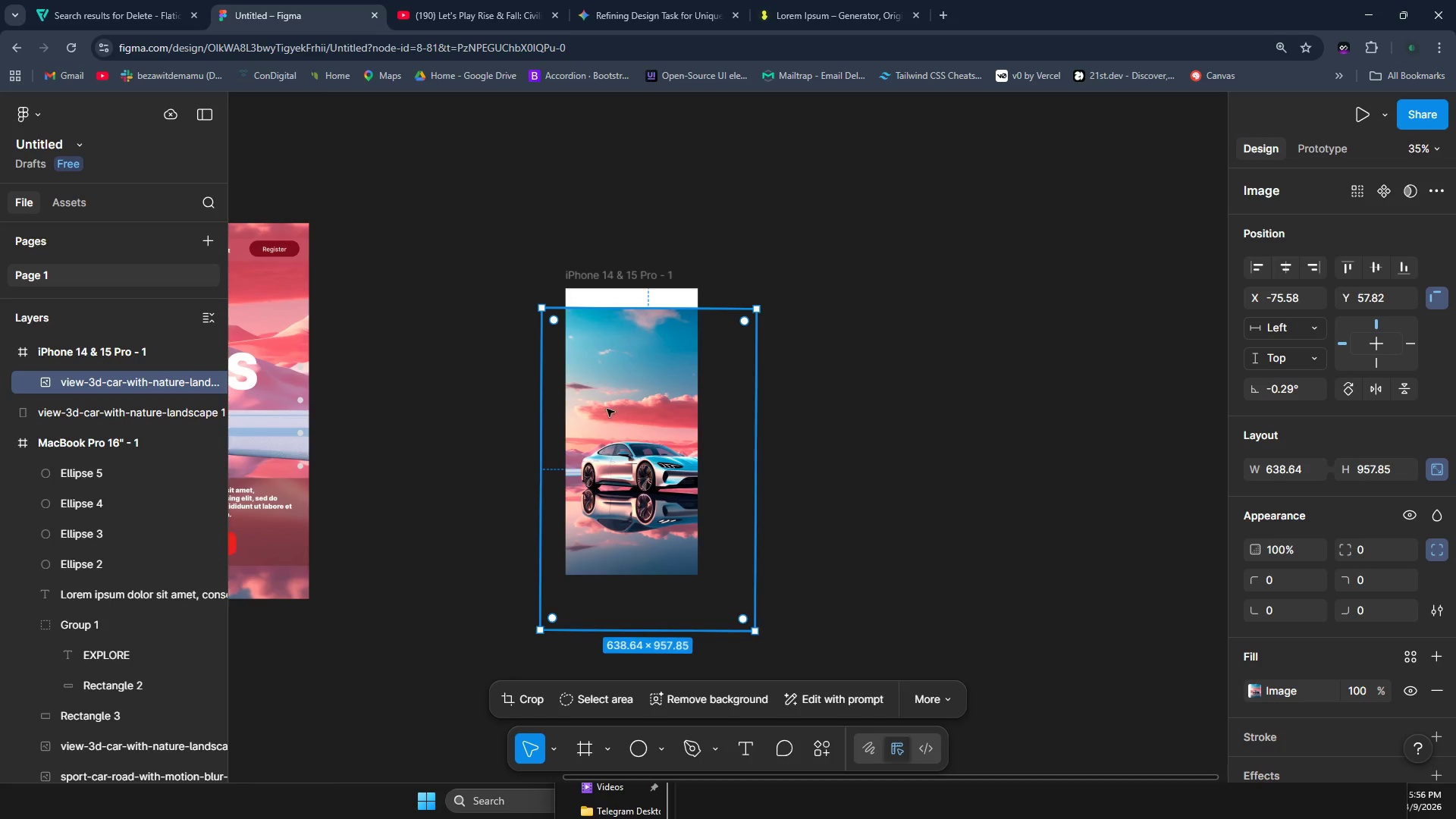 
left_click_drag(start_coordinate=[612, 419], to_coordinate=[598, 398])
 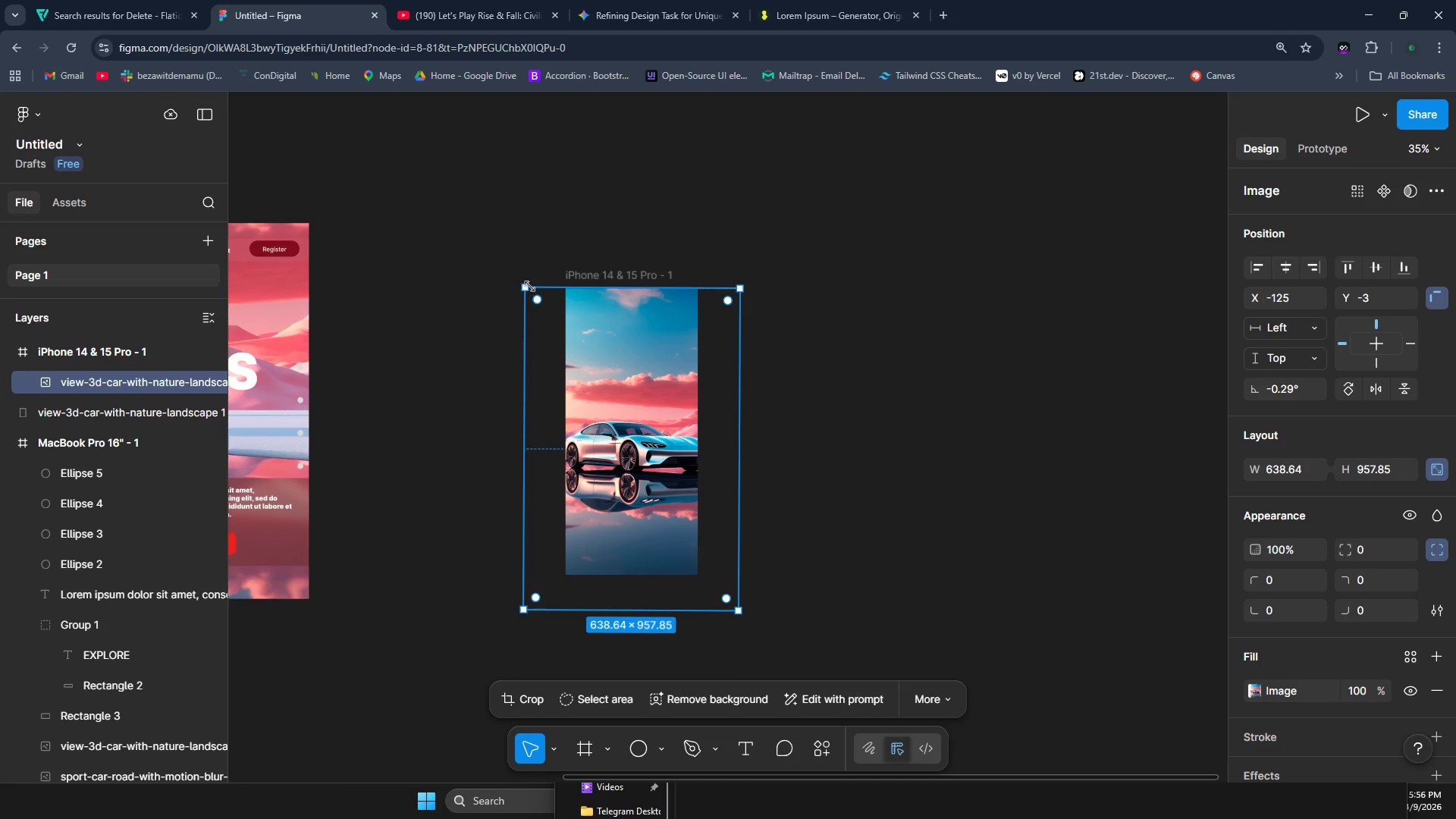 
left_click_drag(start_coordinate=[527, 285], to_coordinate=[551, 297])
 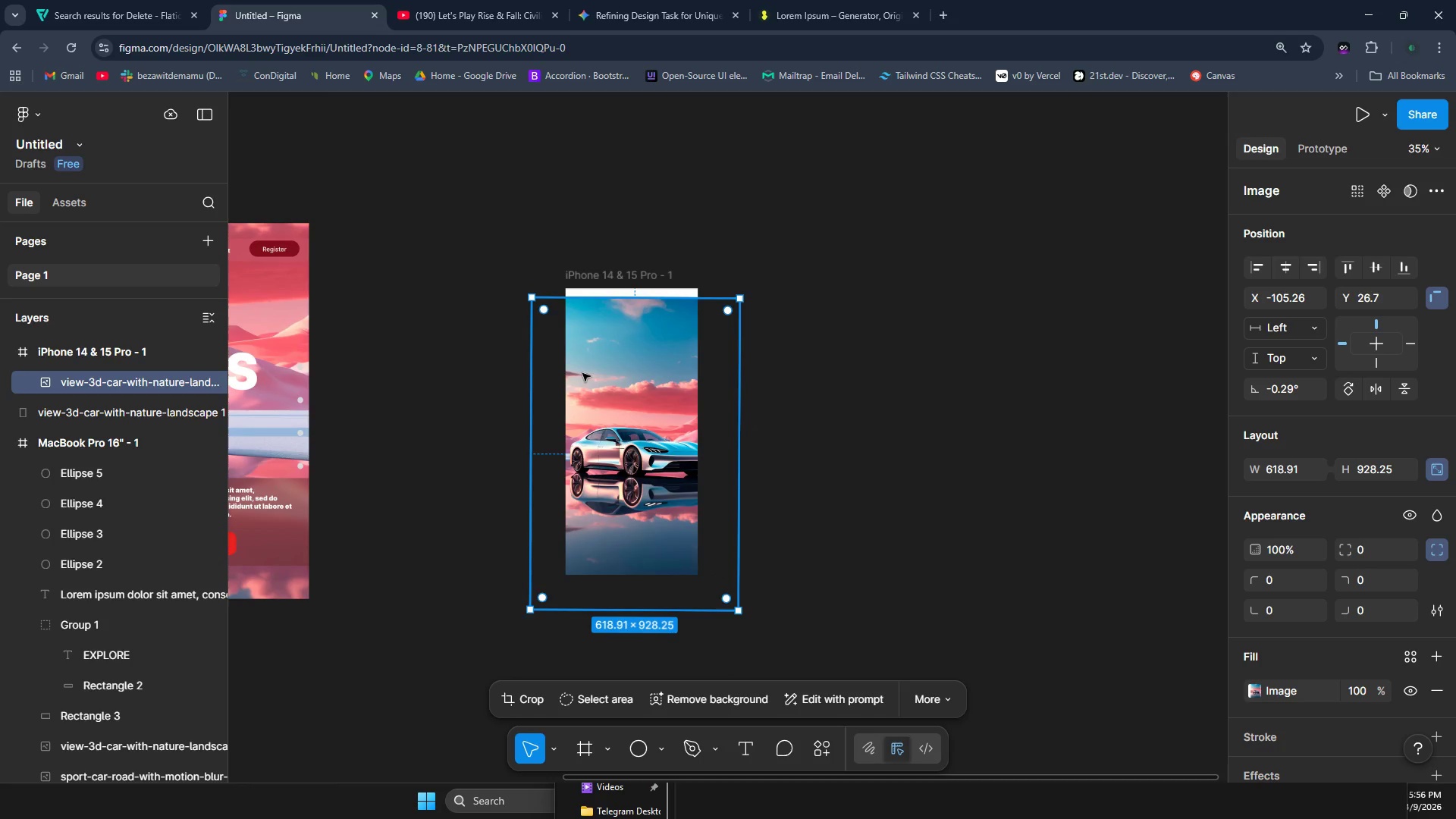 
left_click_drag(start_coordinate=[586, 378], to_coordinate=[586, 365])
 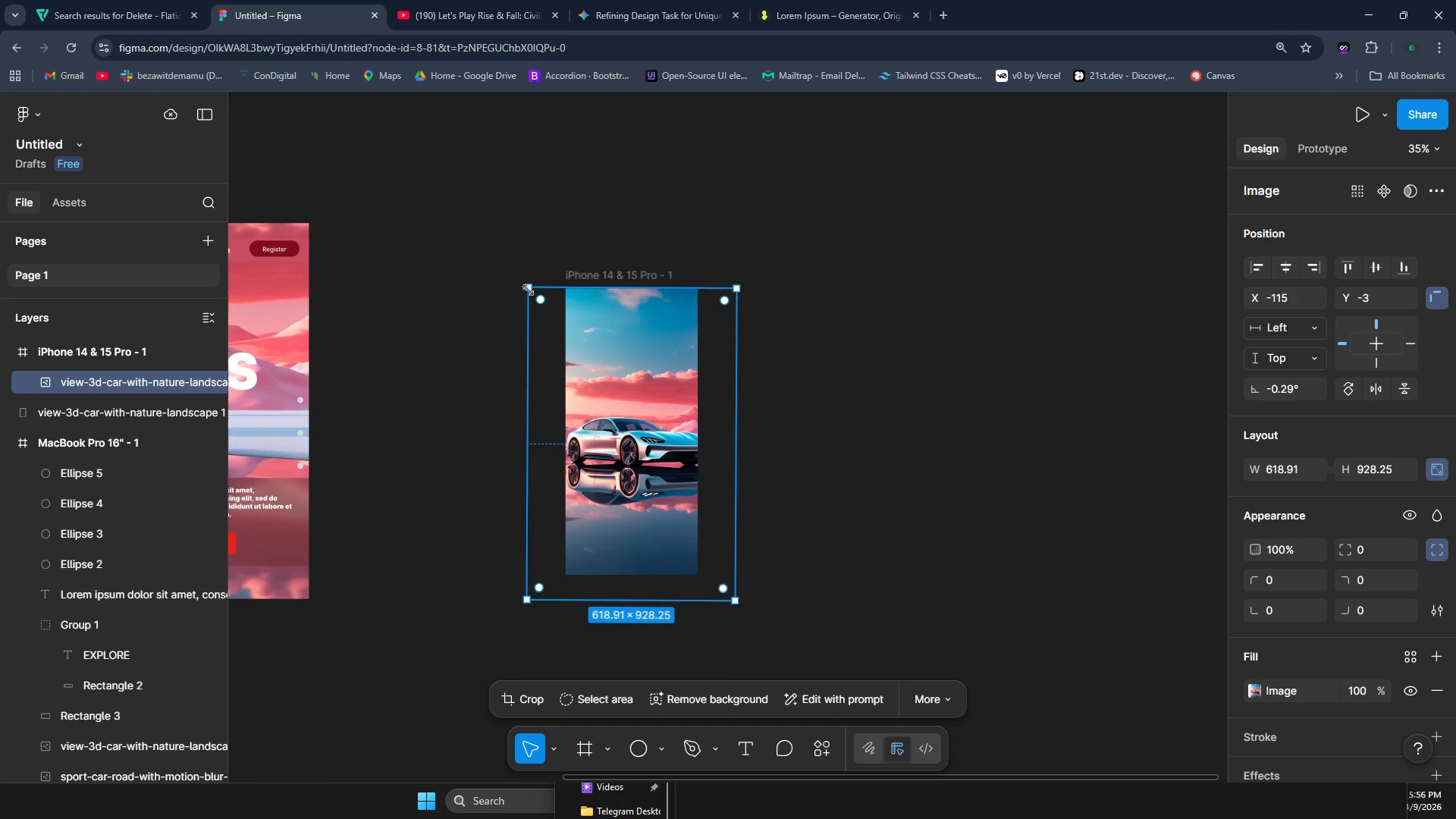 
left_click_drag(start_coordinate=[528, 289], to_coordinate=[545, 300])
 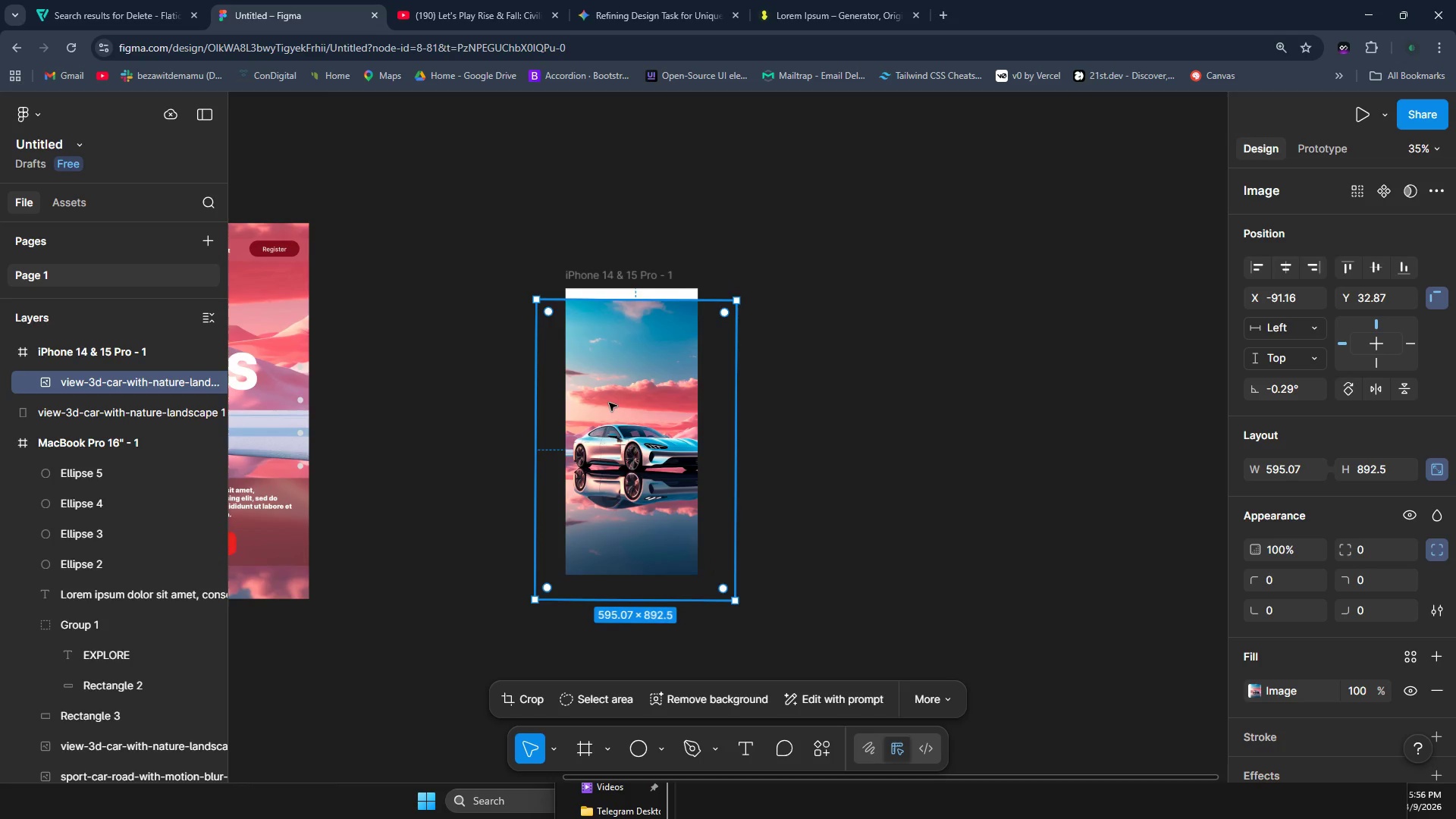 
left_click_drag(start_coordinate=[609, 403], to_coordinate=[599, 390])
 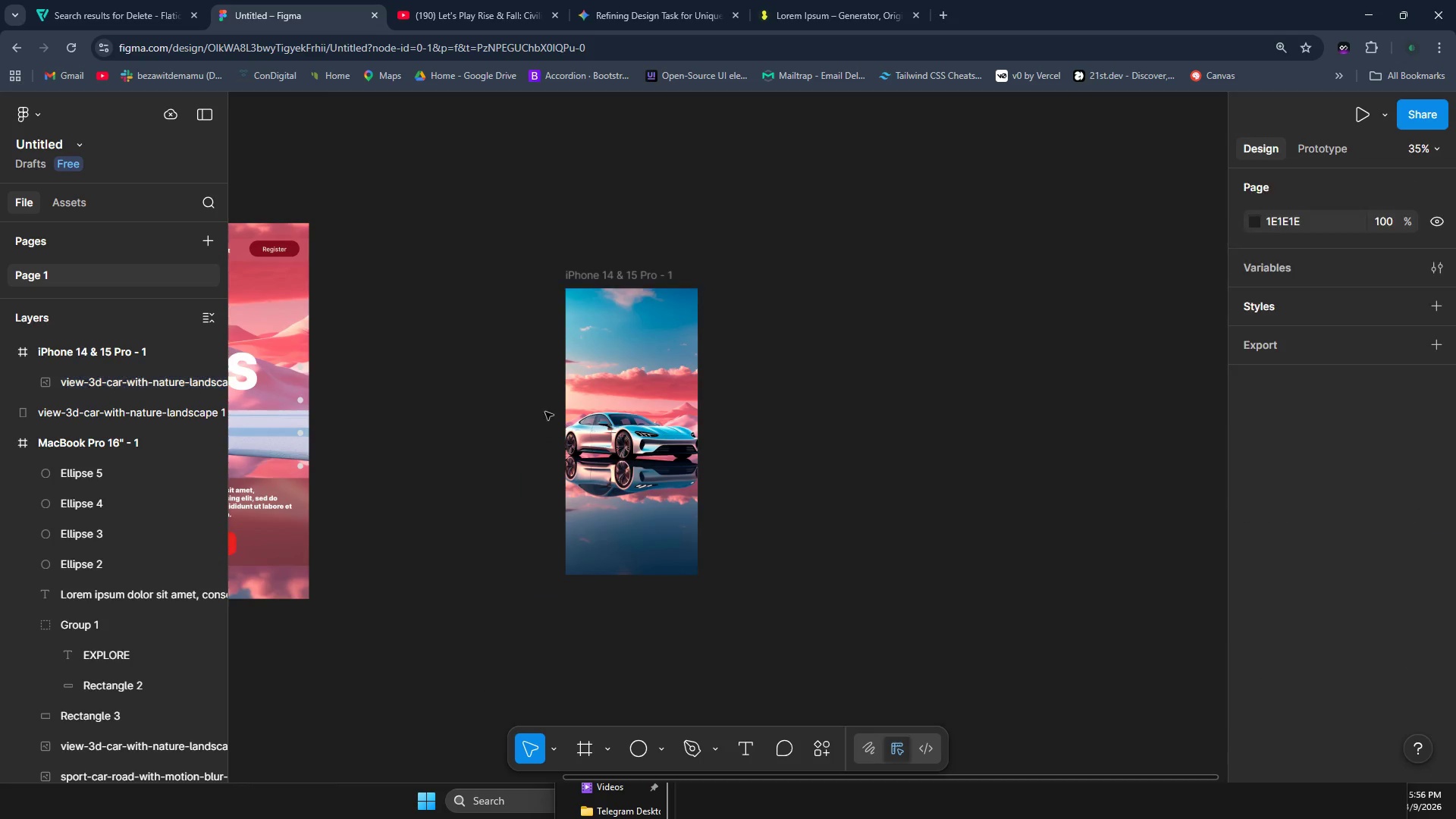 
left_click_drag(start_coordinate=[598, 427], to_coordinate=[585, 411])
 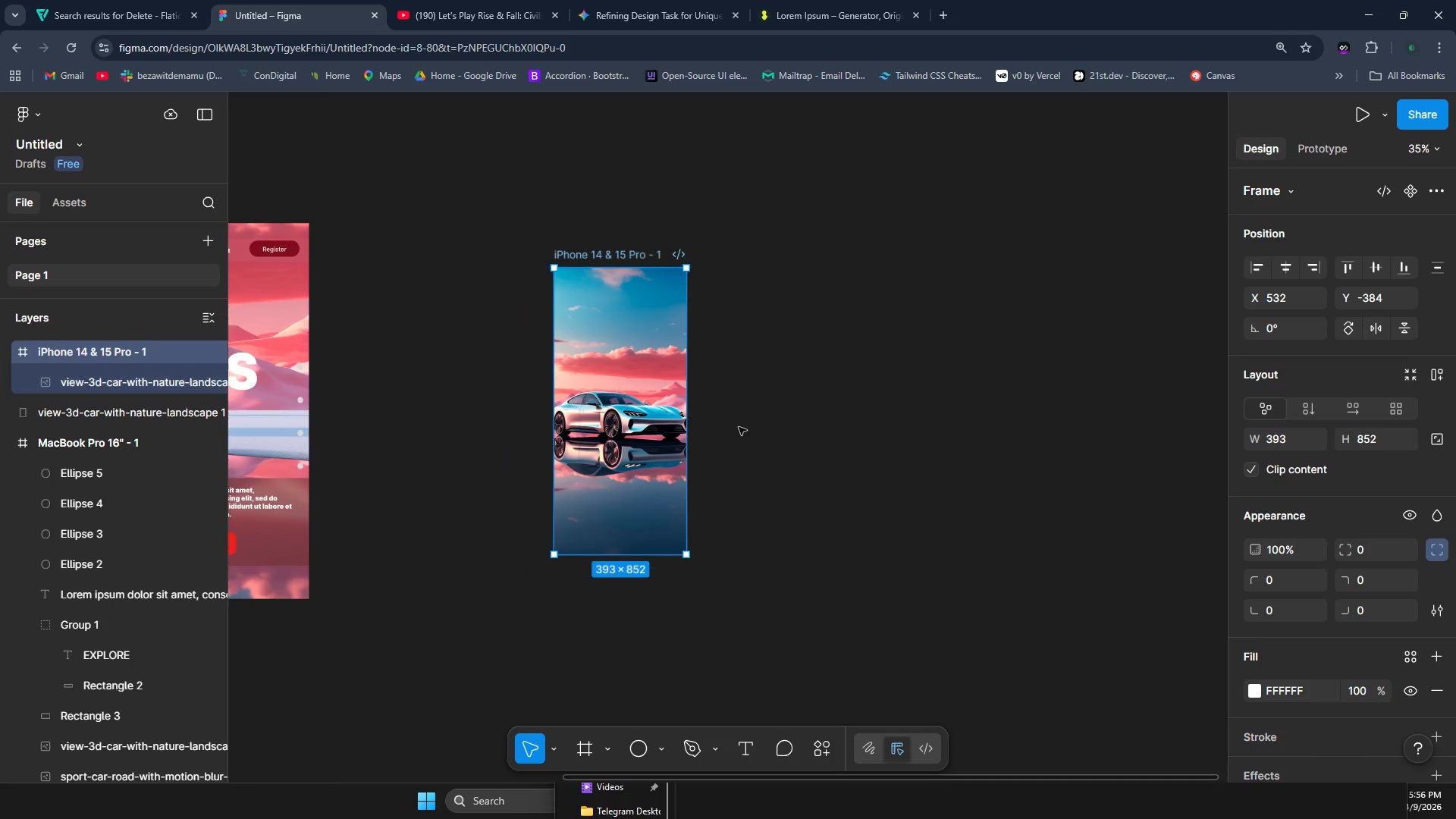 
left_click([815, 445])
 